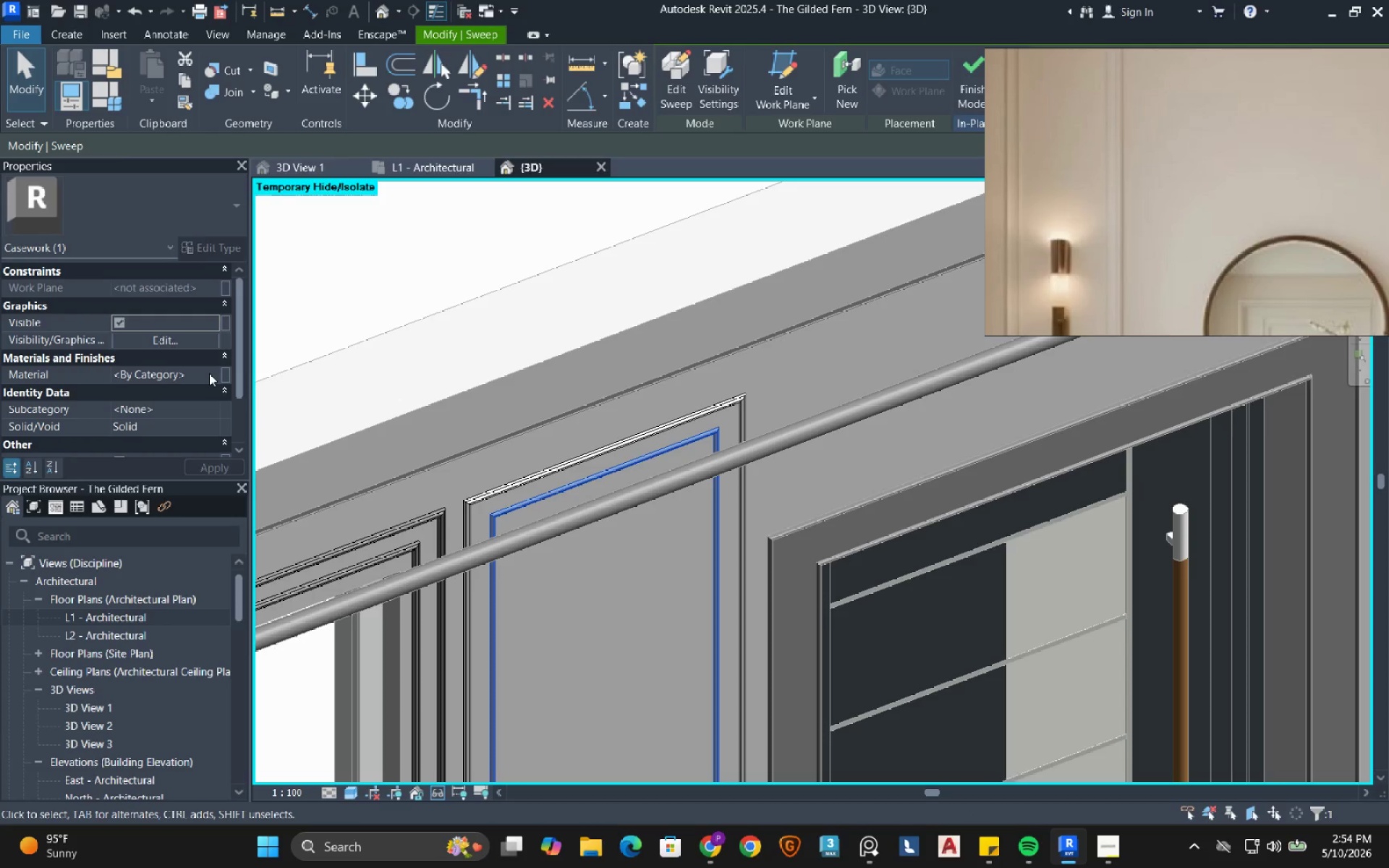 
left_click([203, 372])
 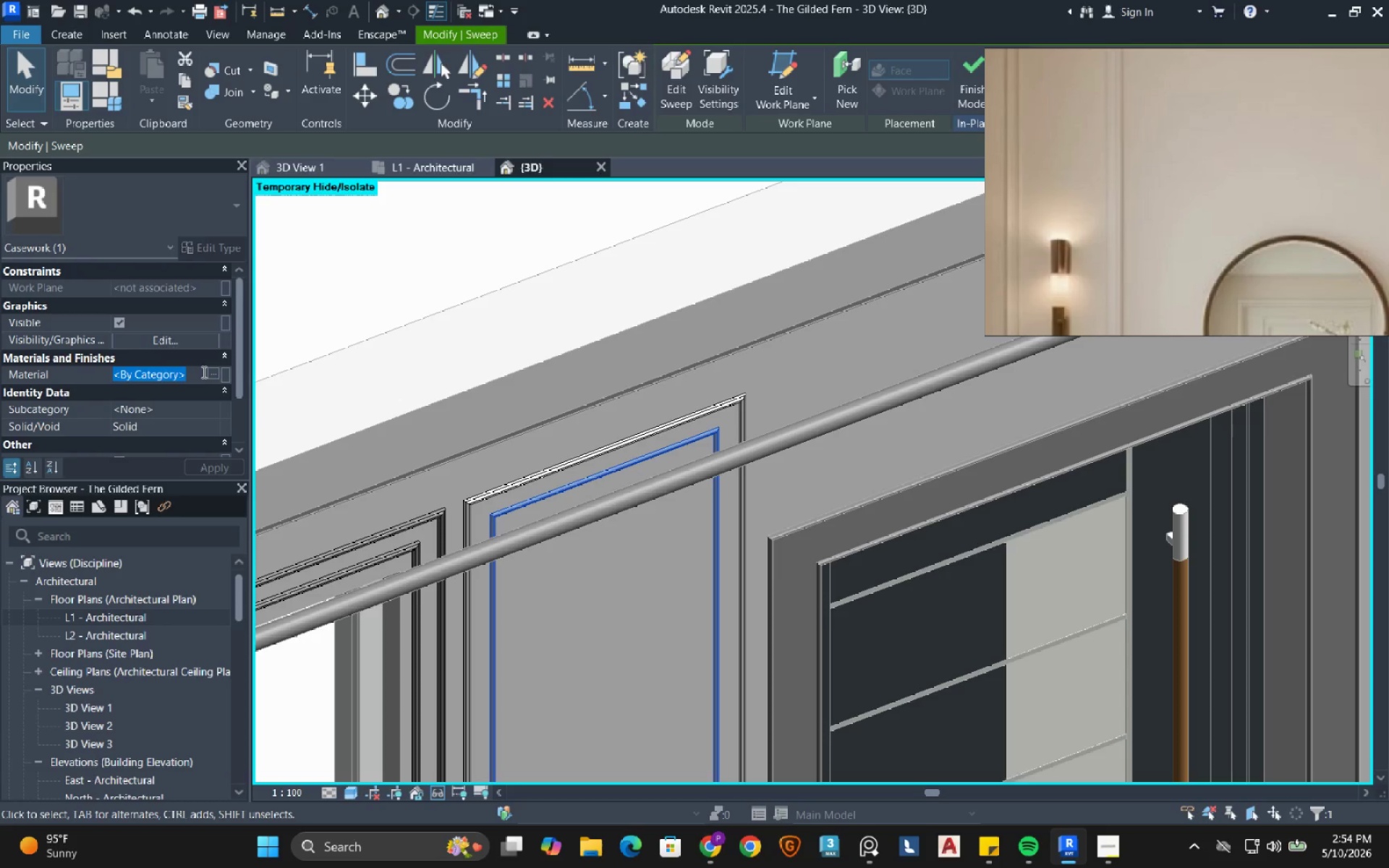 
key(Control+V)
 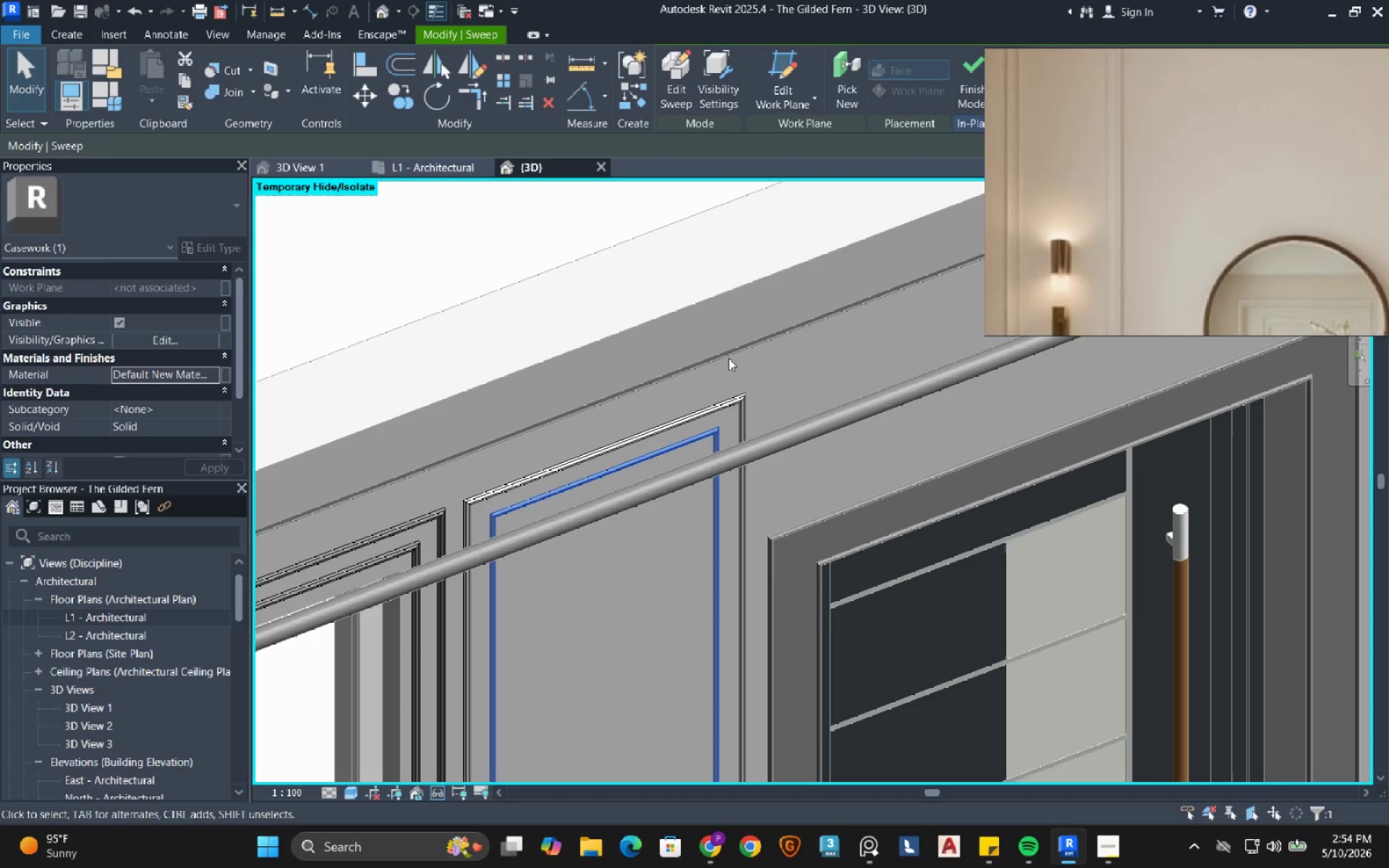 
left_click([729, 358])
 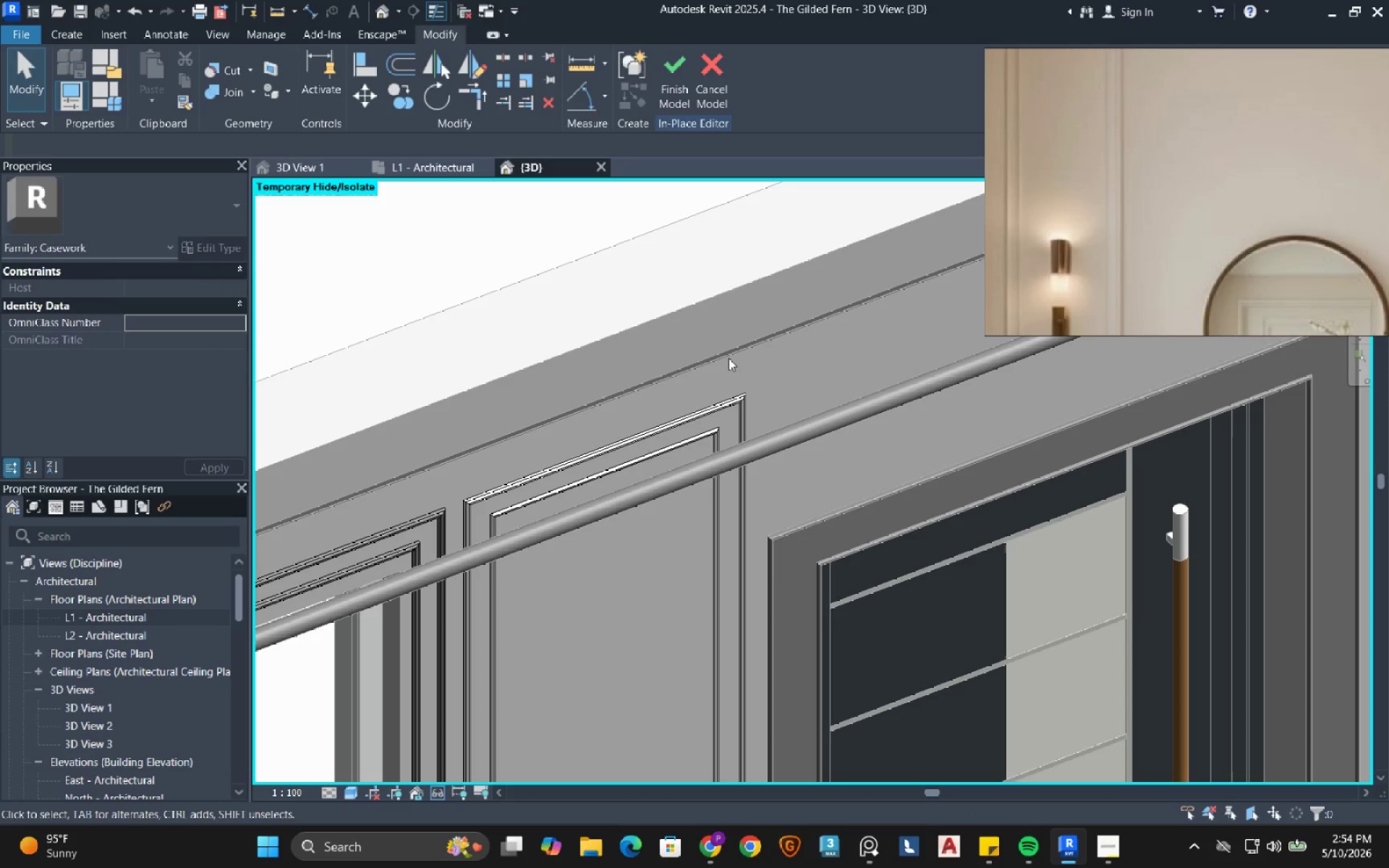 
scroll: coordinate [702, 375], scroll_direction: down, amount: 4.0
 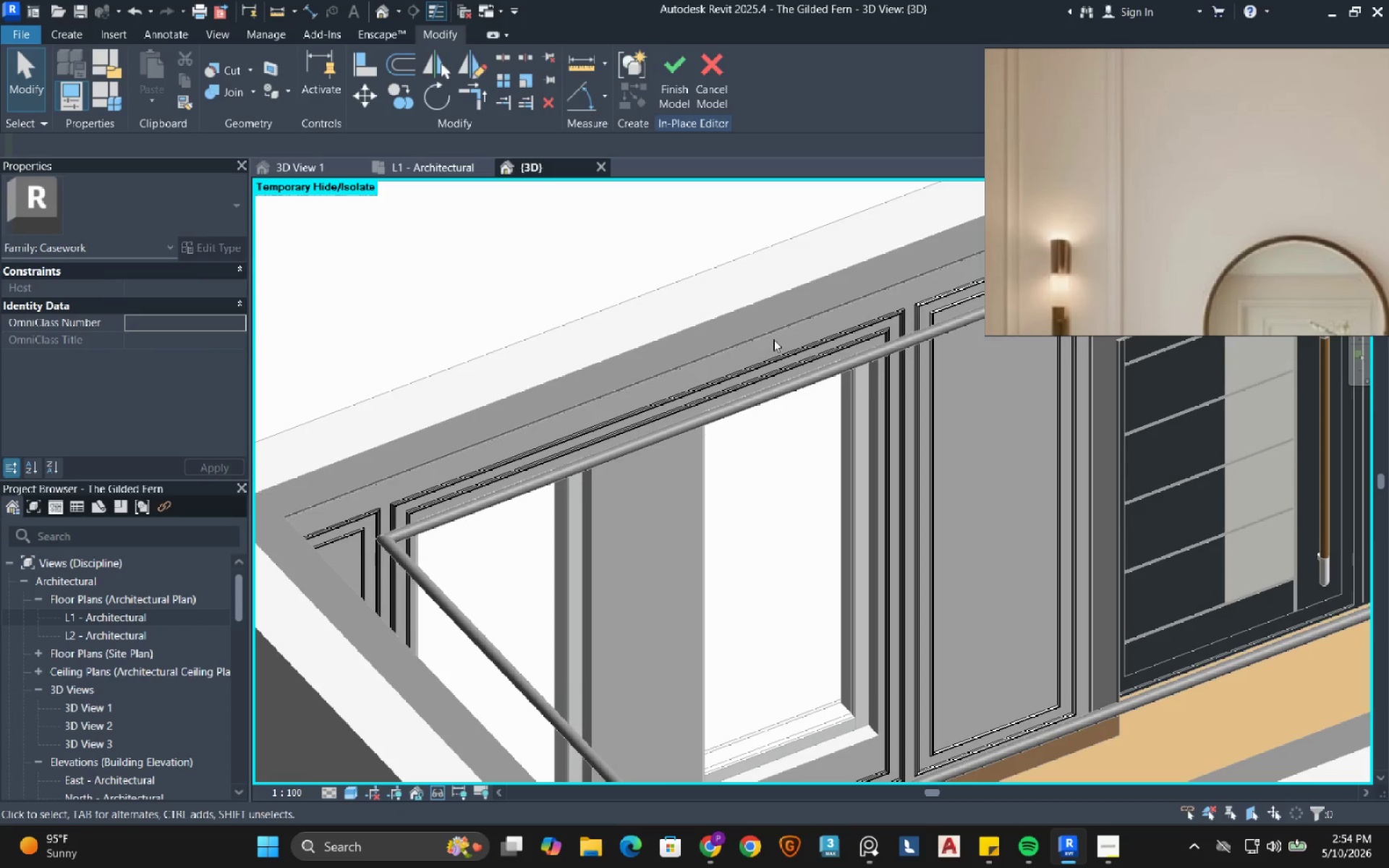 
scroll: coordinate [629, 402], scroll_direction: up, amount: 3.0
 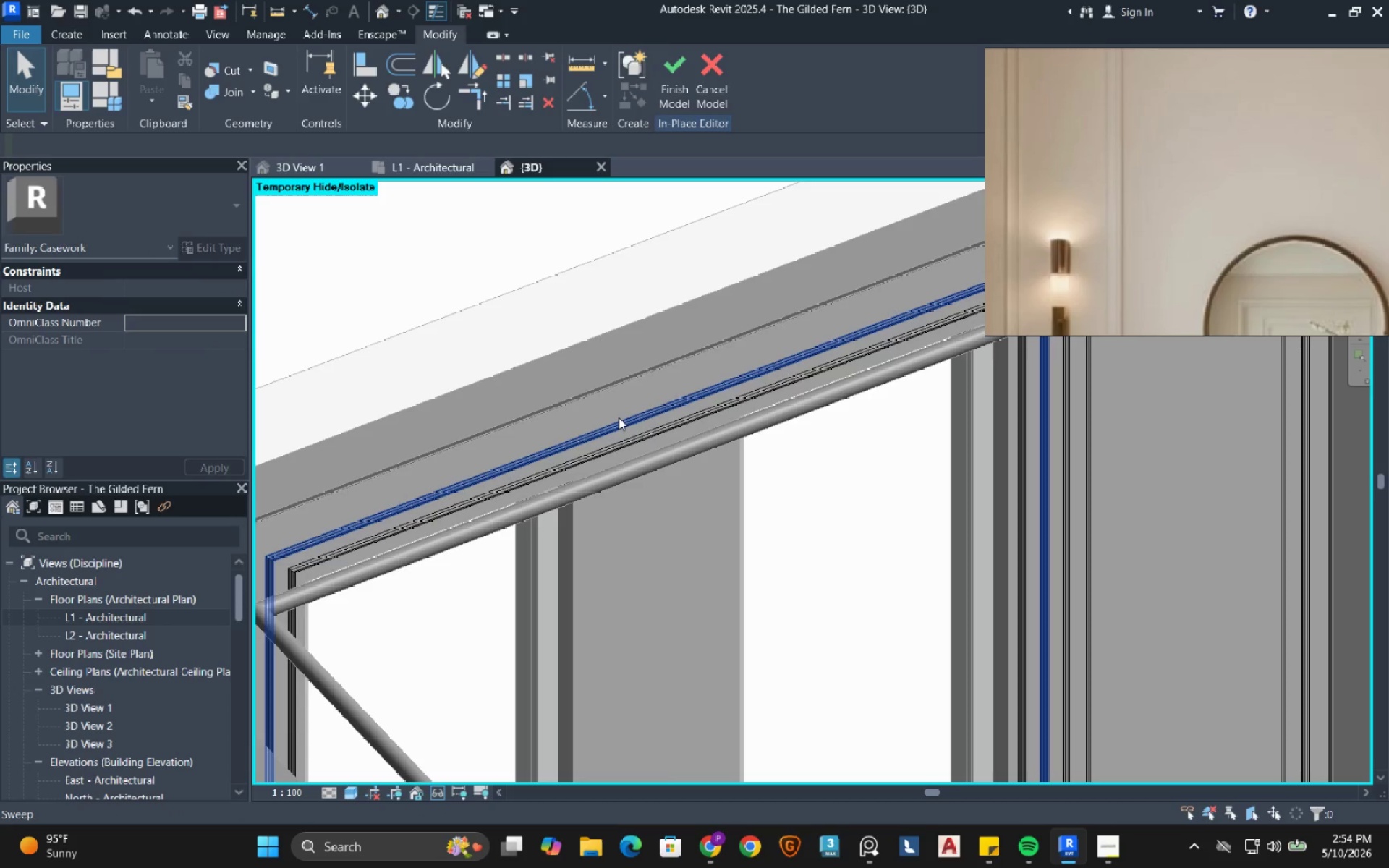 
left_click([619, 417])
 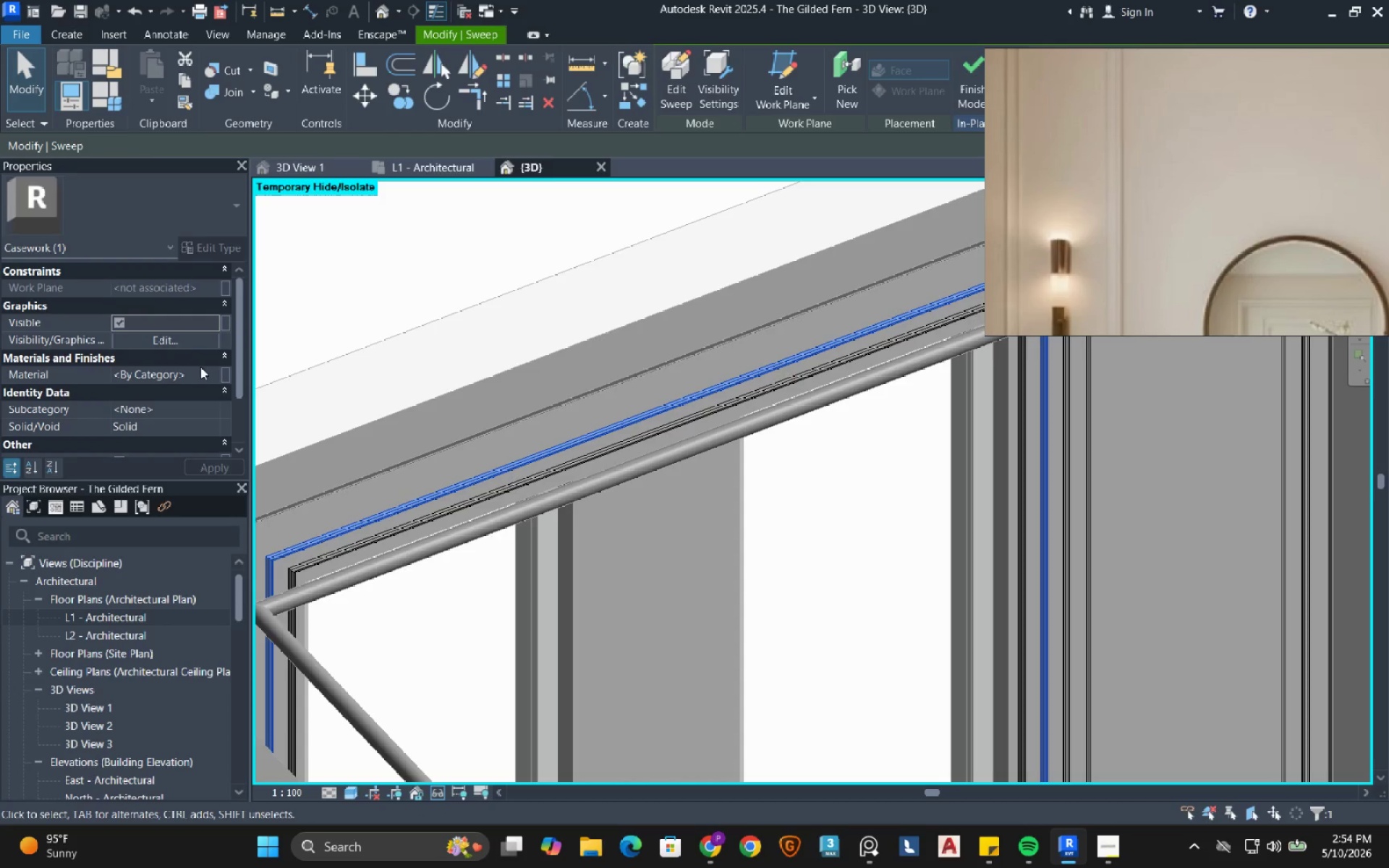 
left_click([202, 367])
 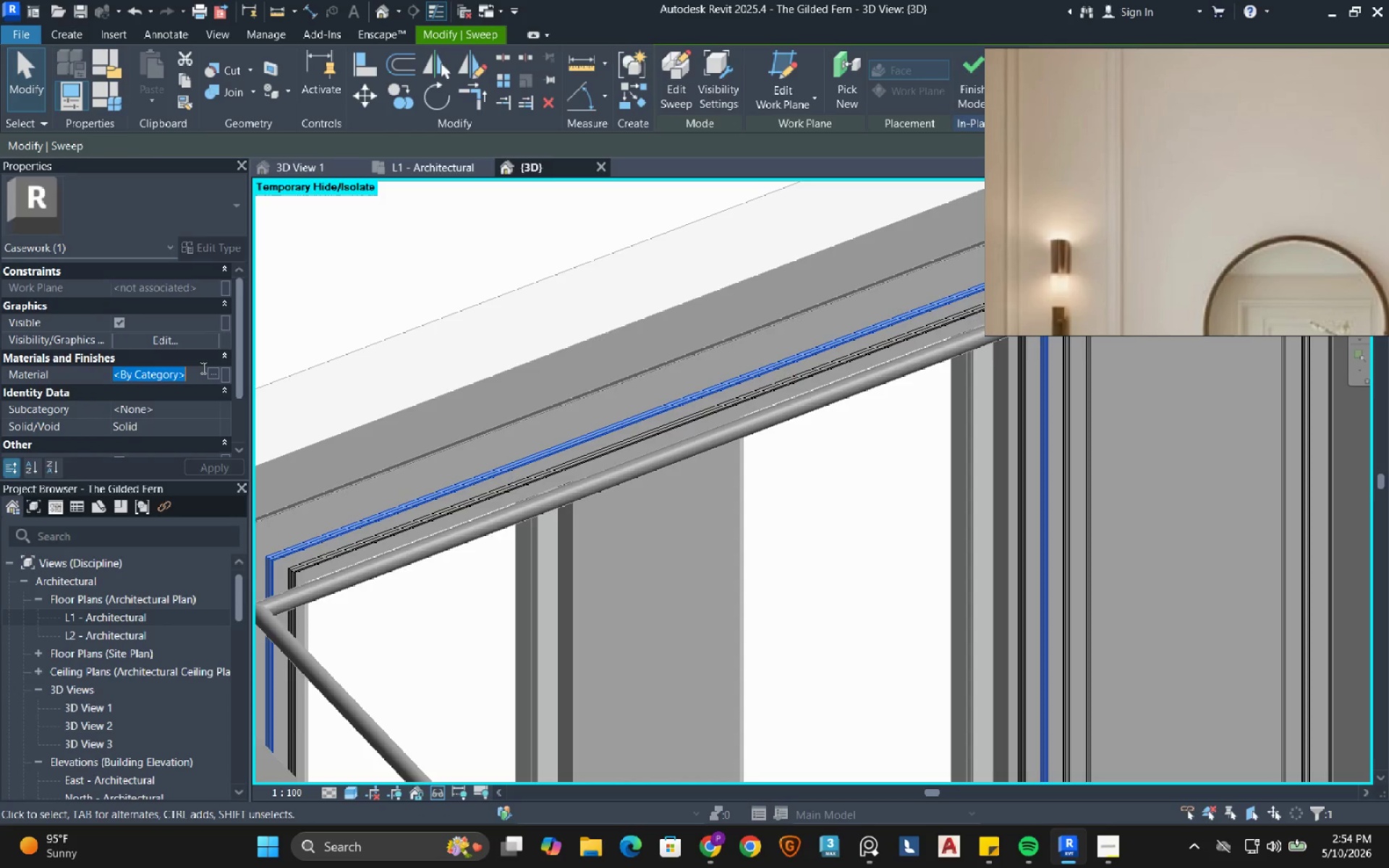 
key(Control+V)
 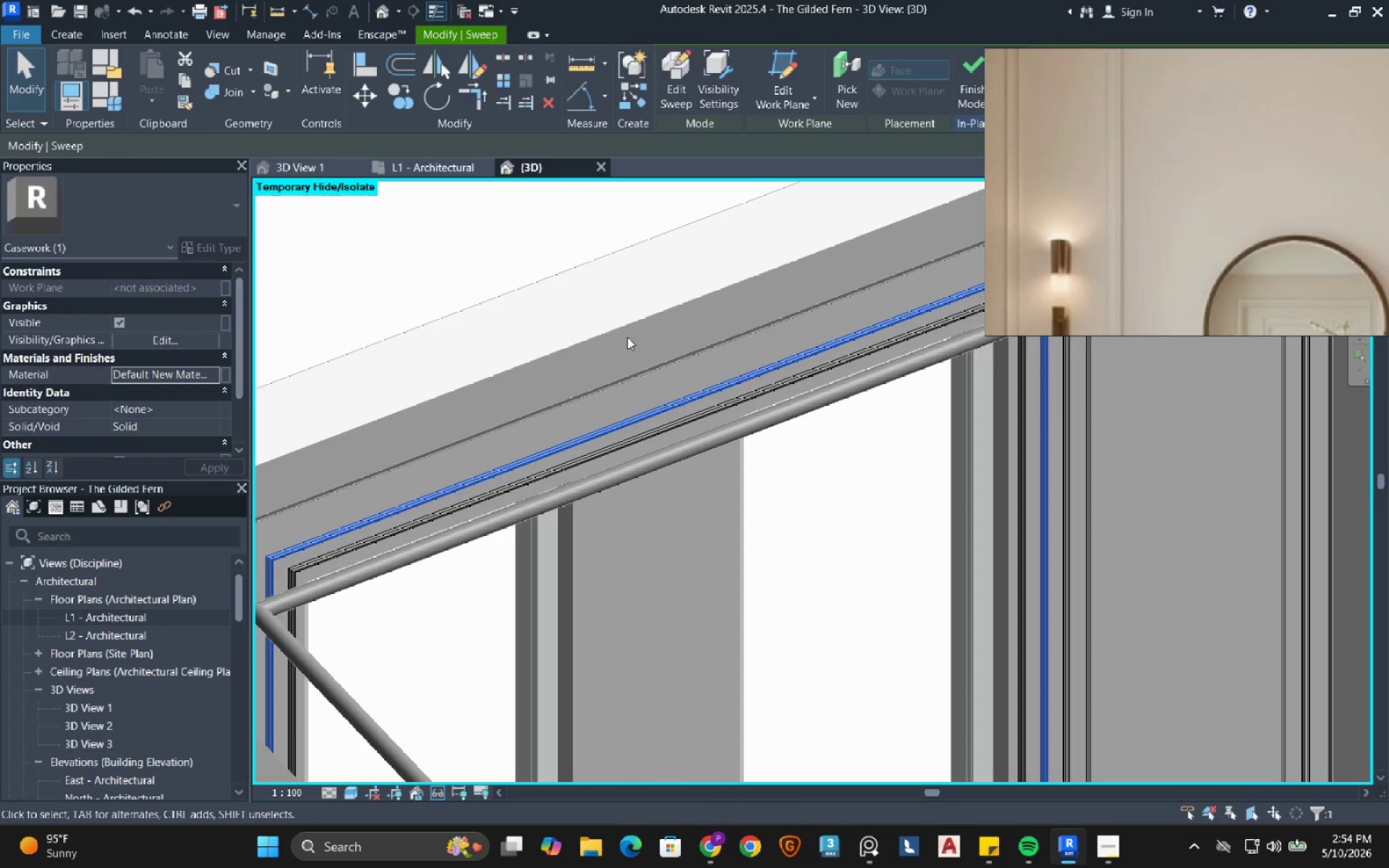 
left_click([627, 337])
 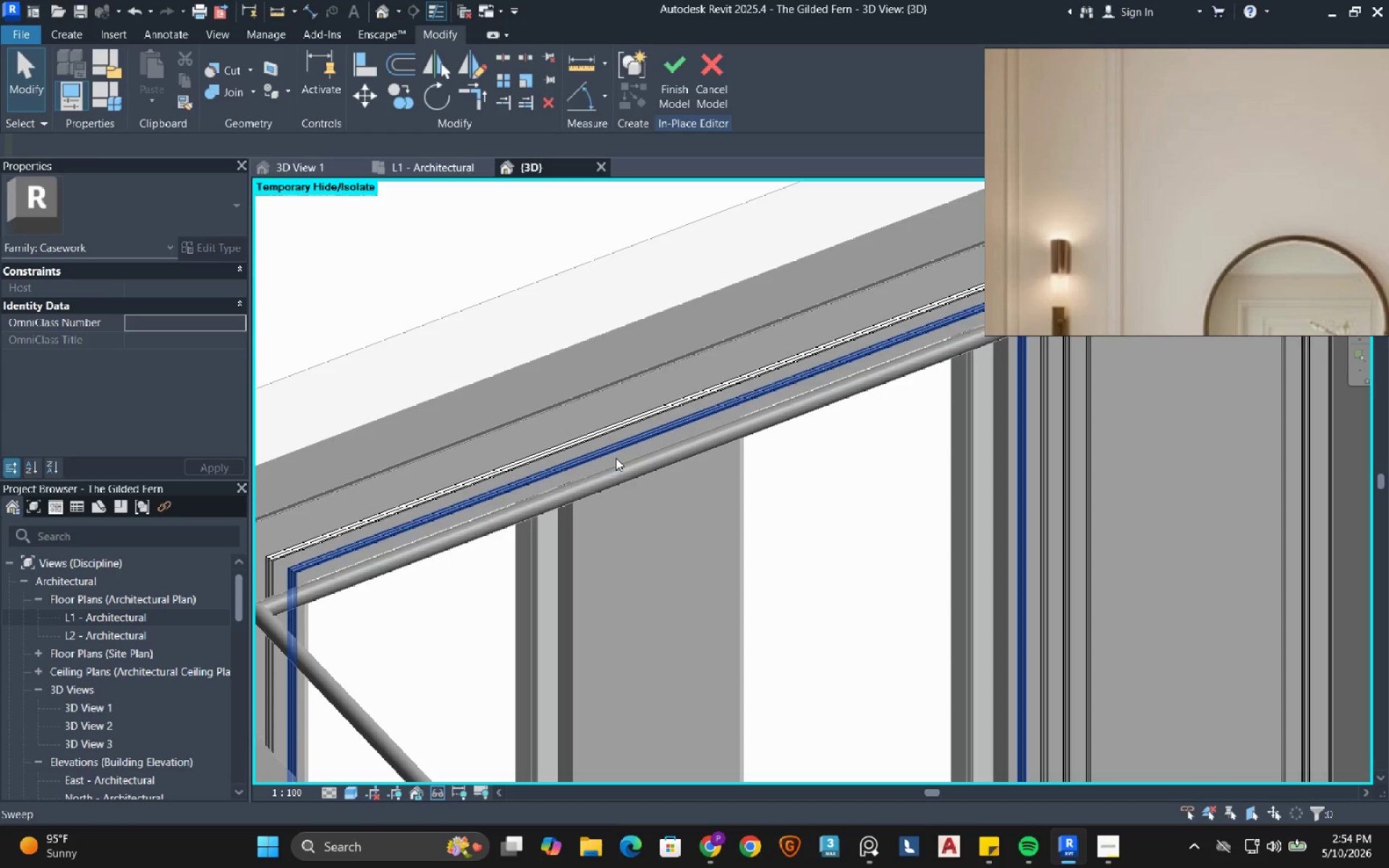 
left_click([616, 458])
 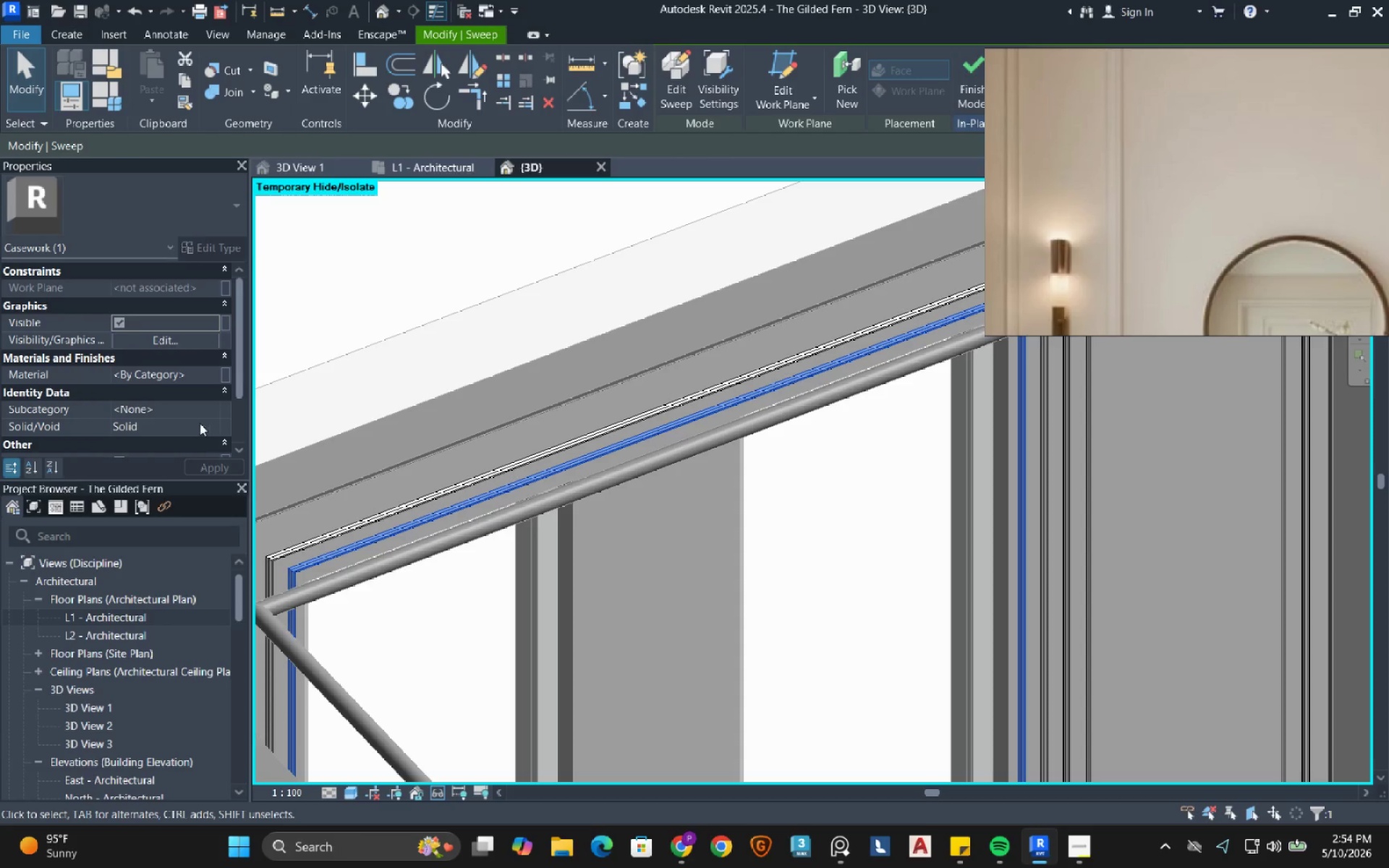 
left_click([194, 372])
 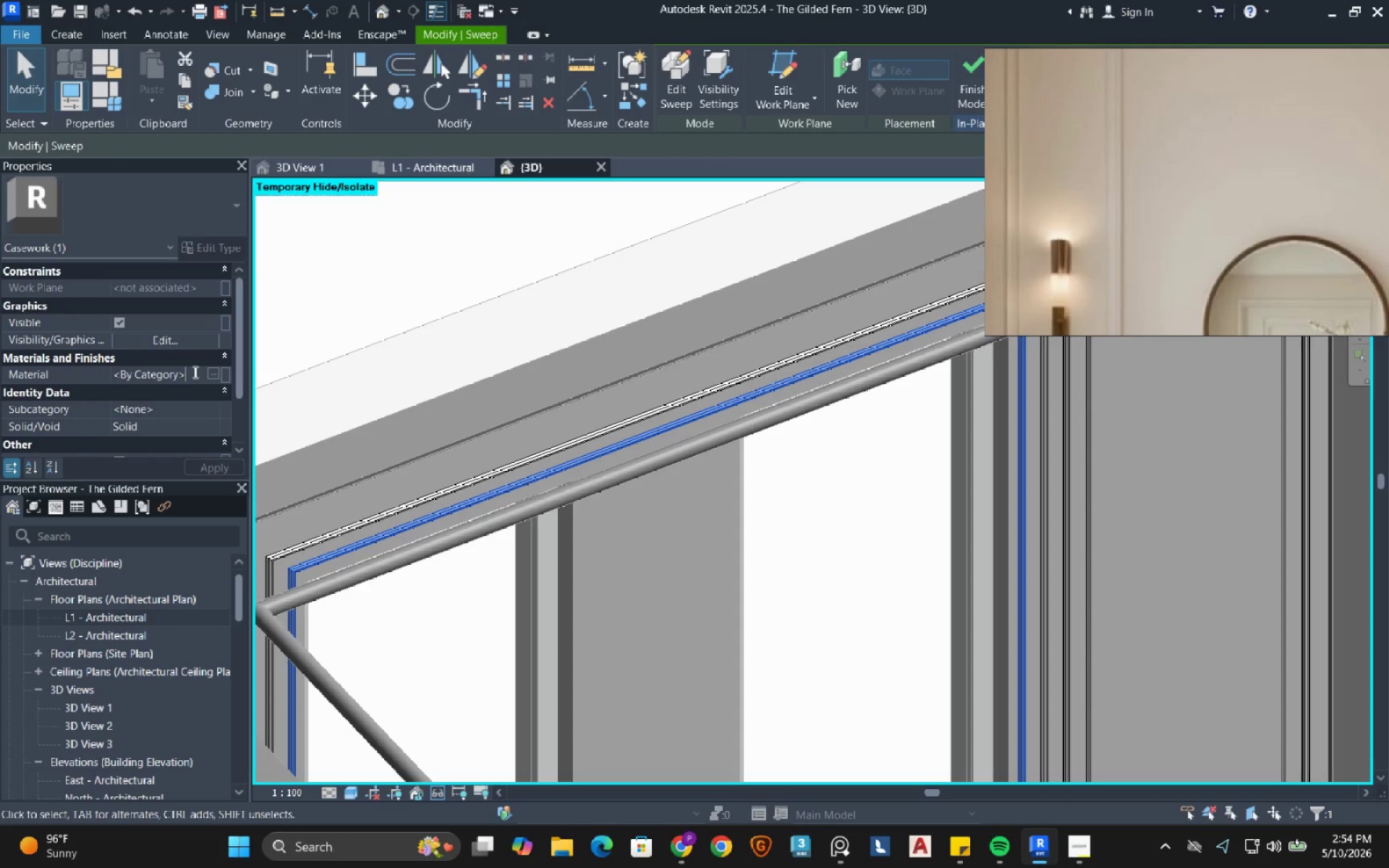 
hold_key(key=ControlLeft, duration=0.5)
 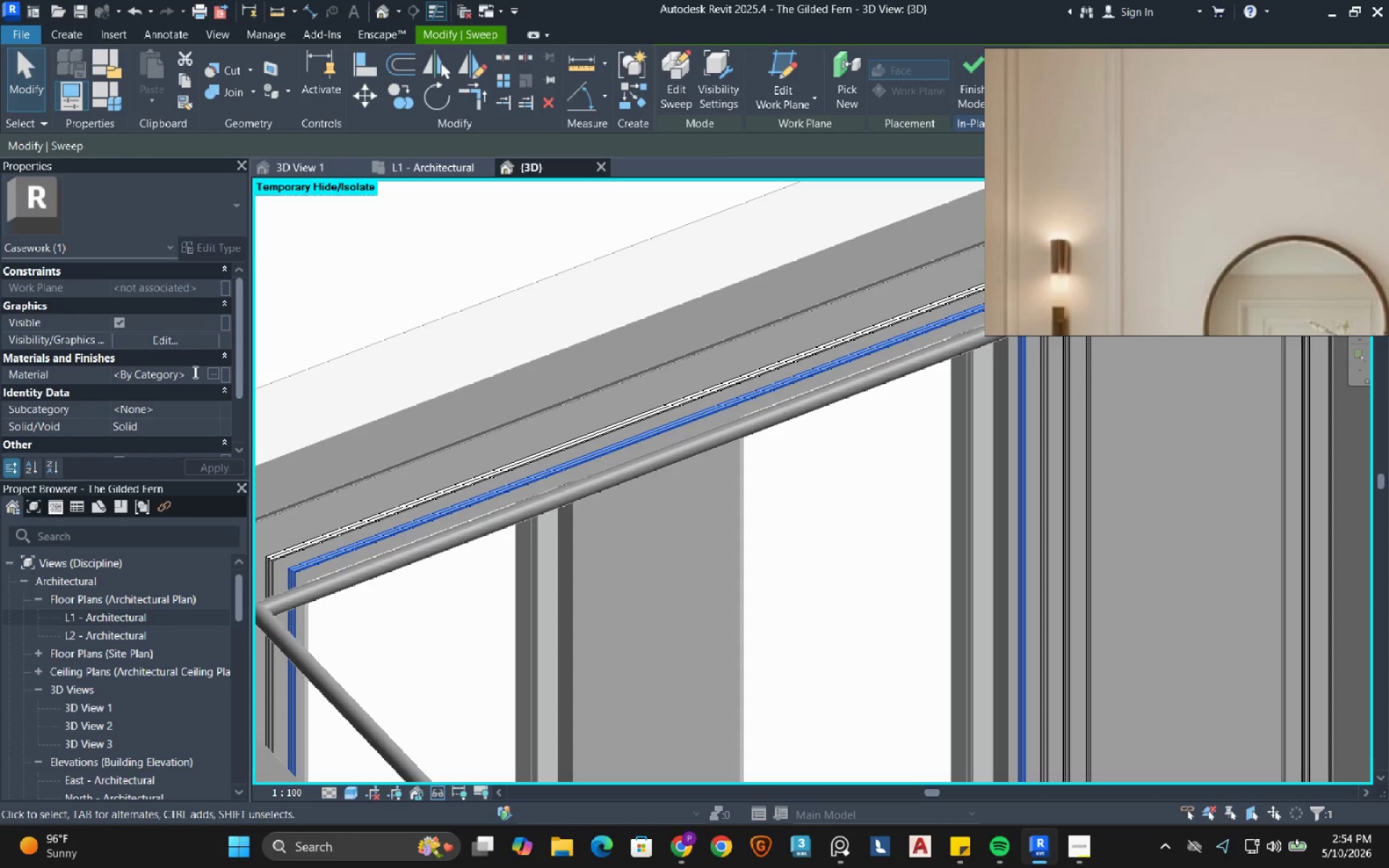 
left_click([194, 372])
 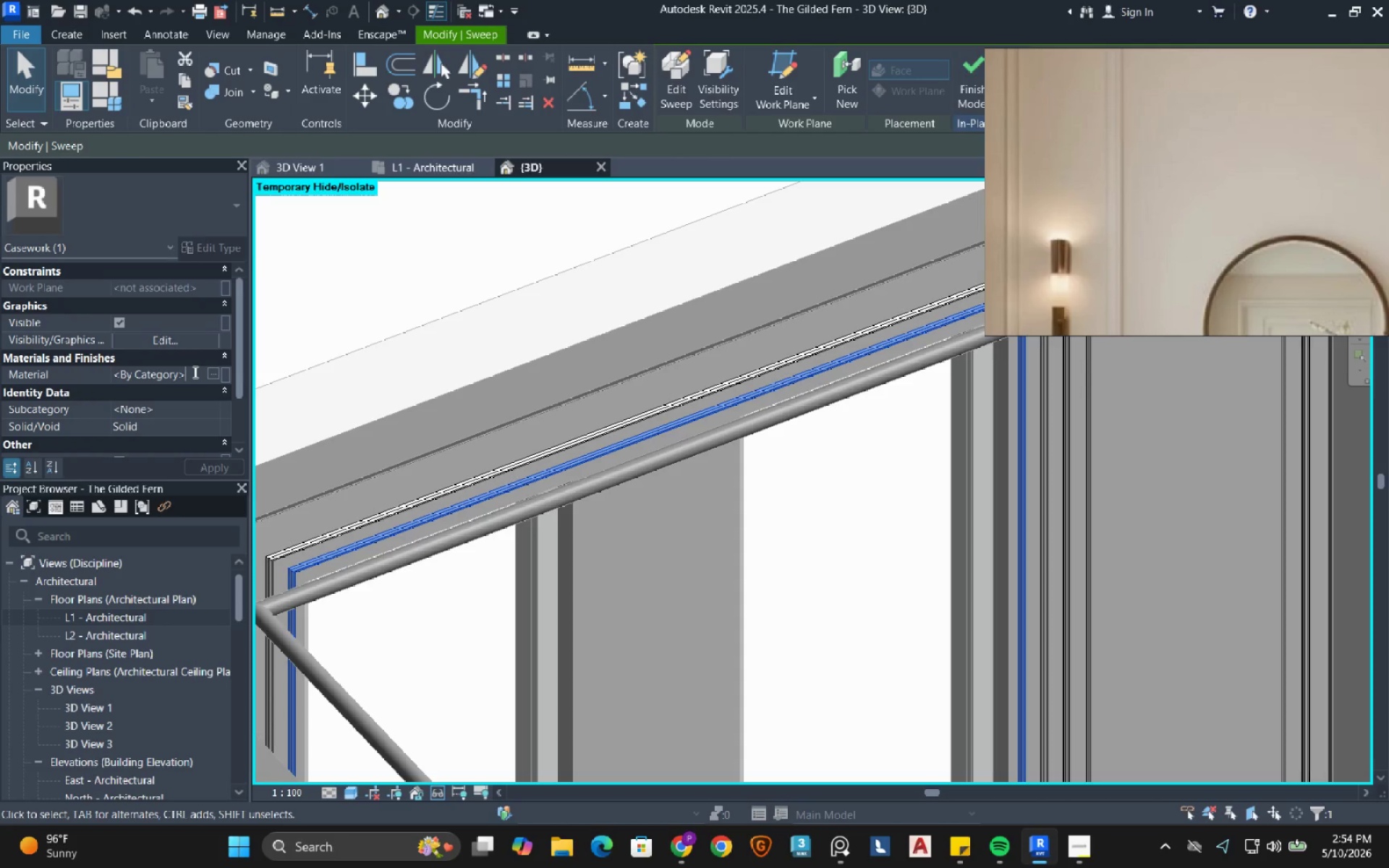 
key(Control+A)
 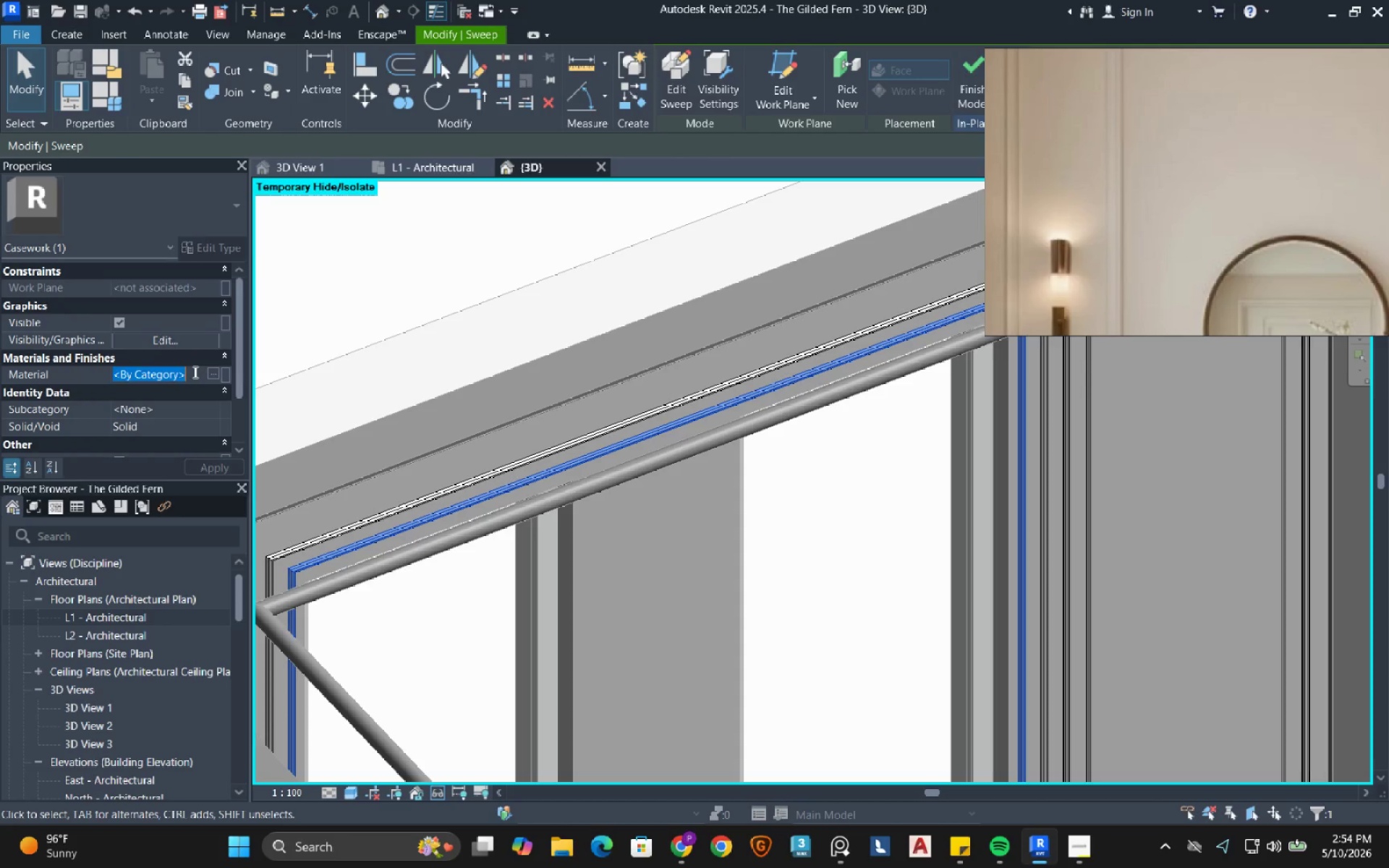 
key(Control+V)
 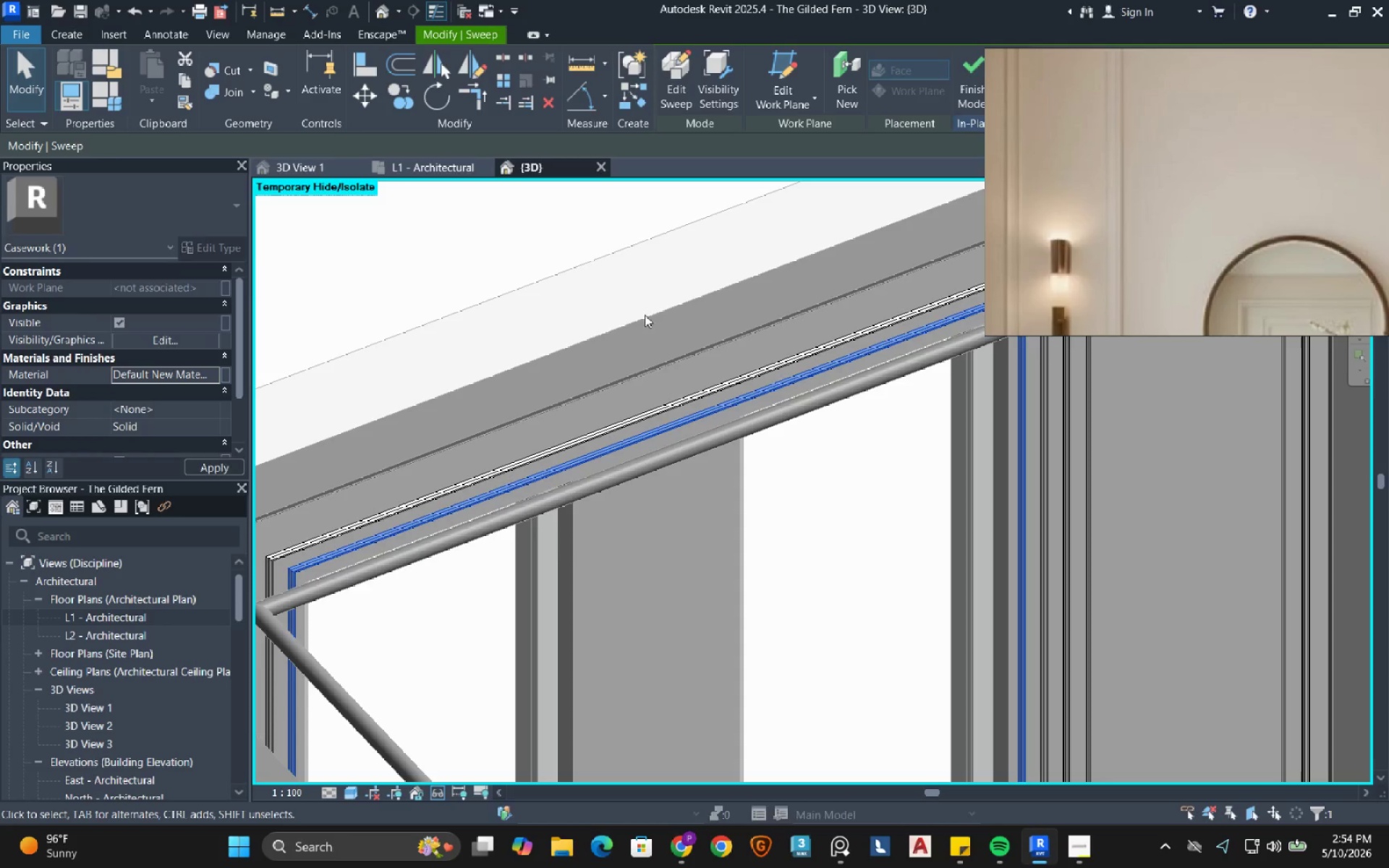 
left_click([659, 312])
 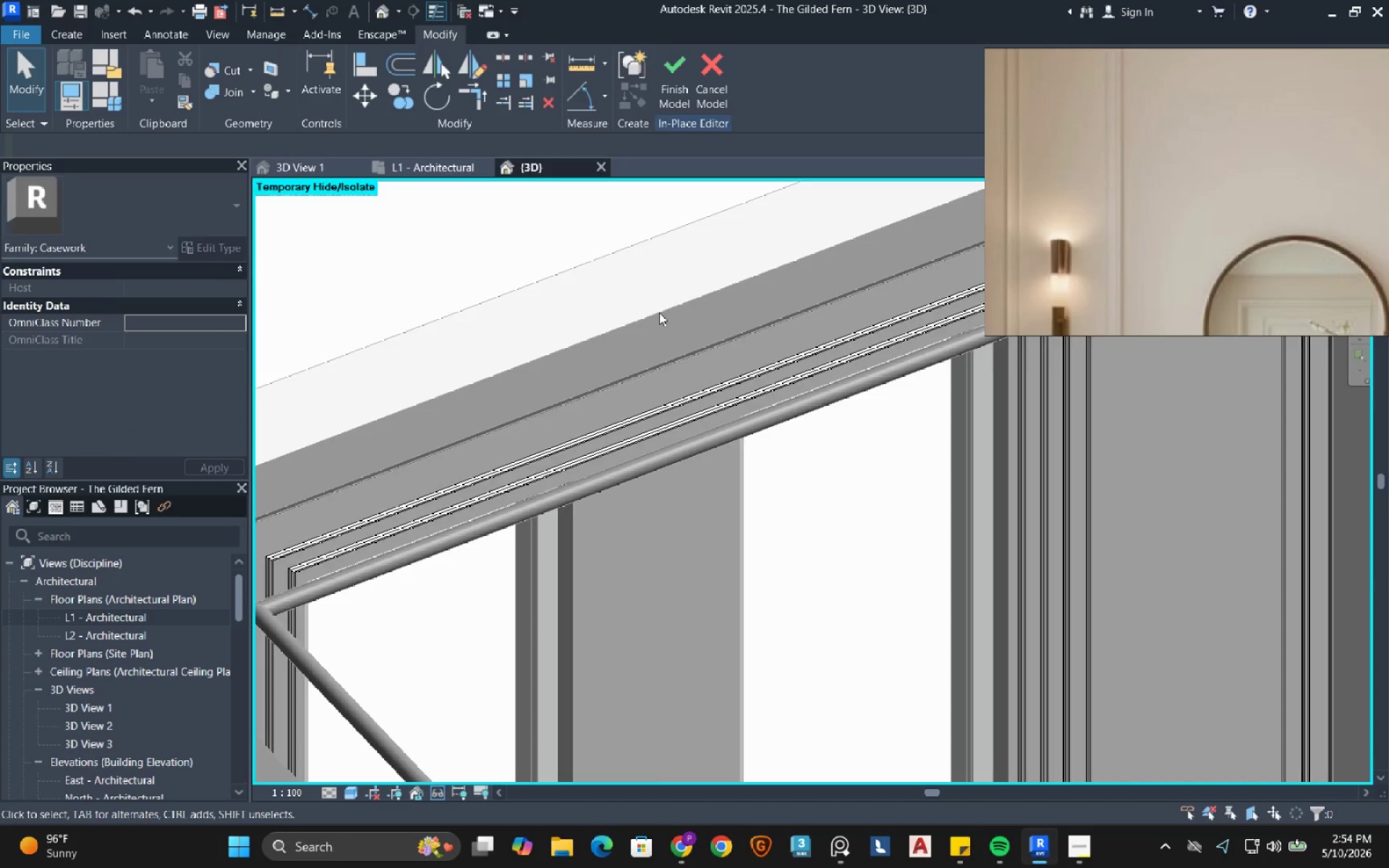 
hold_key(key=ShiftLeft, duration=0.67)
 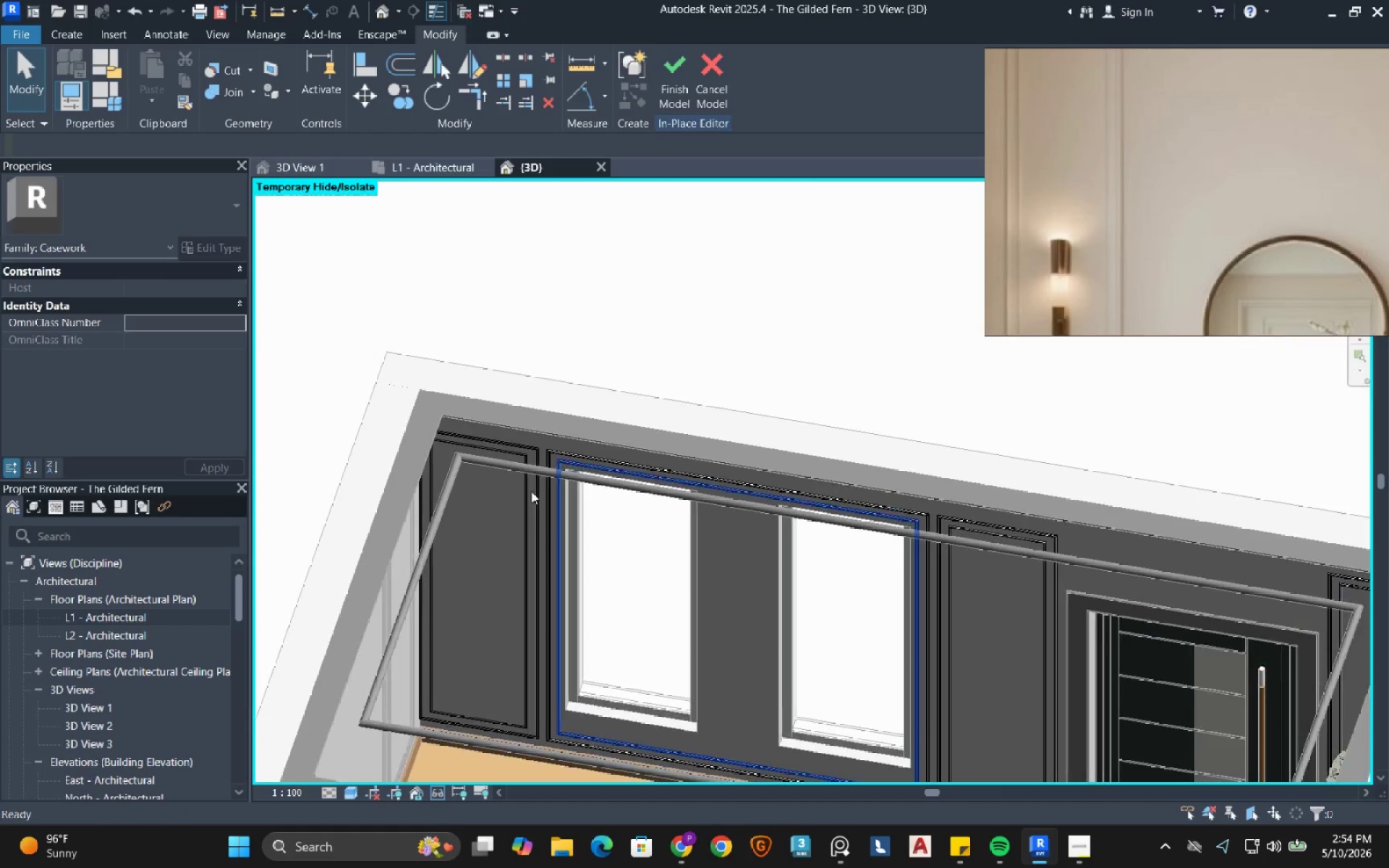 
scroll: coordinate [660, 317], scroll_direction: down, amount: 6.0
 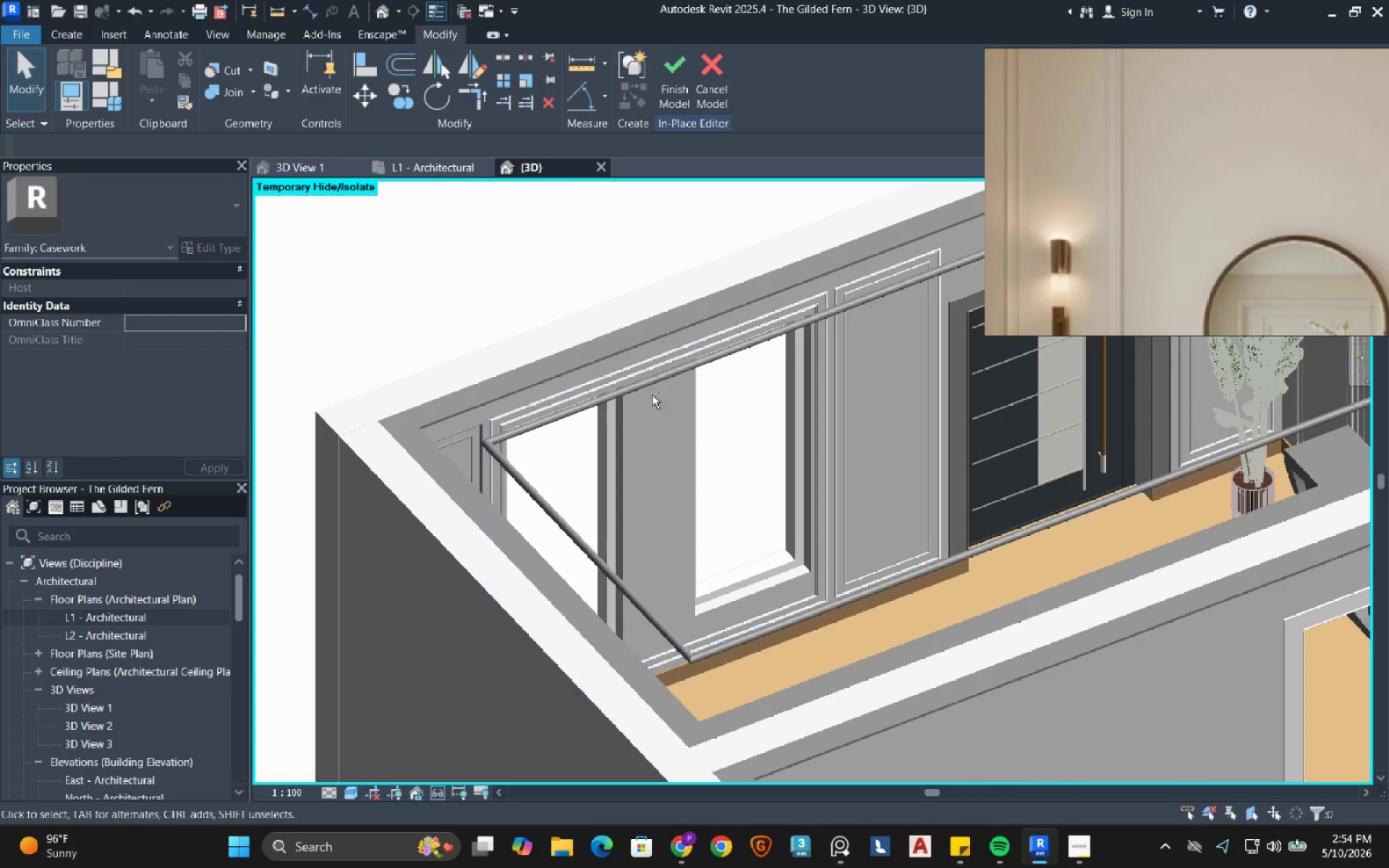 
scroll: coordinate [555, 446], scroll_direction: up, amount: 9.0
 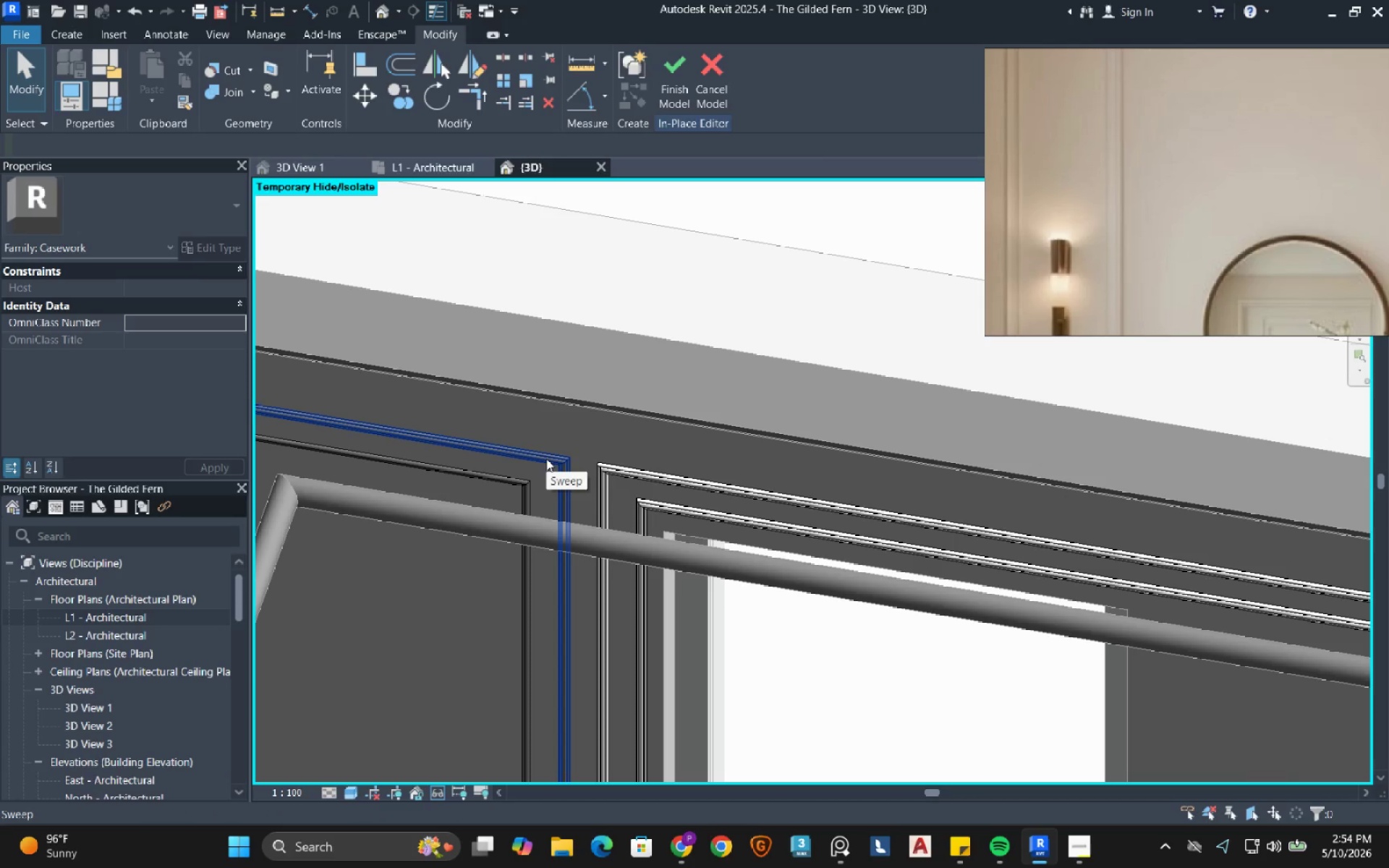 
left_click([546, 459])
 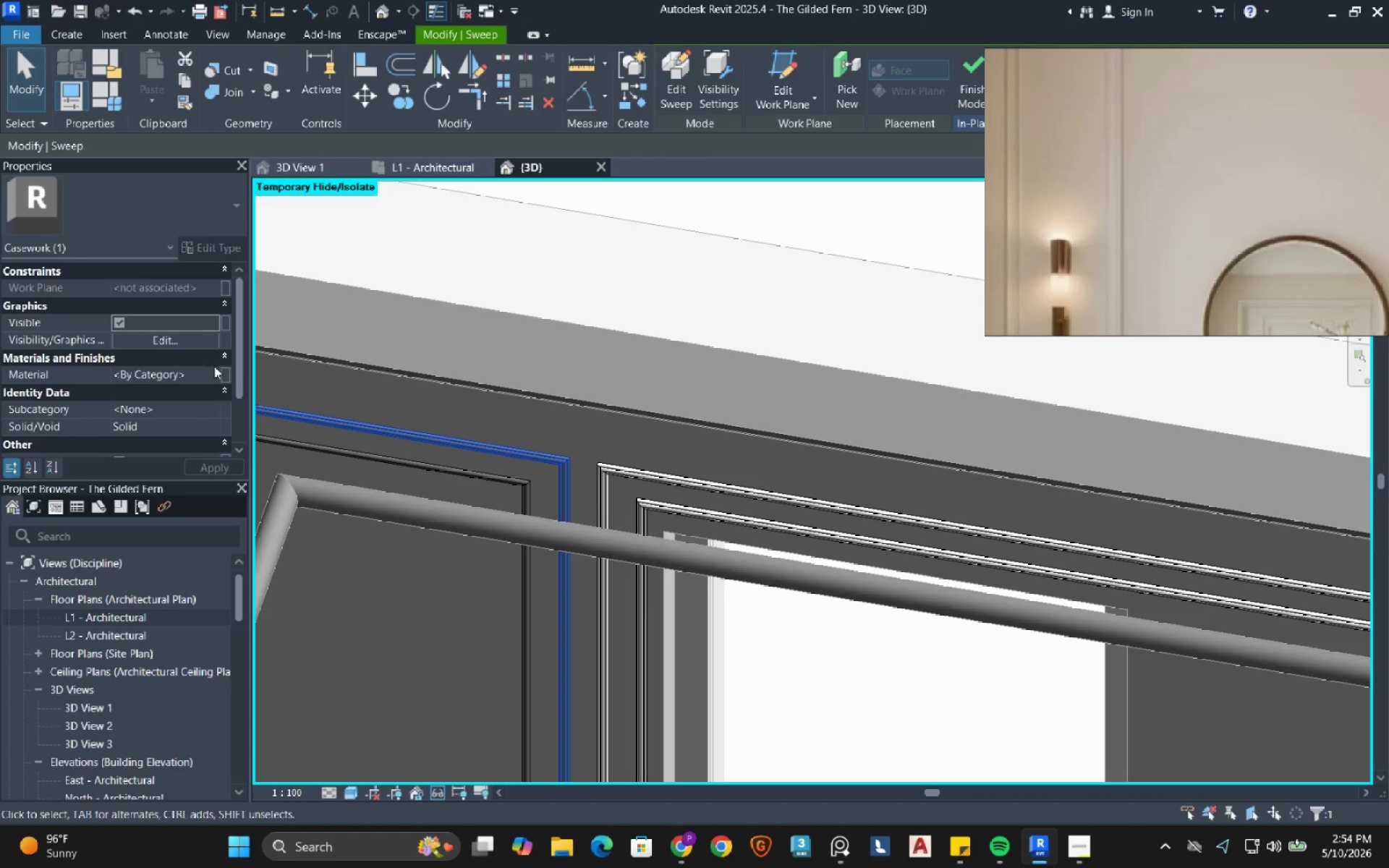 
left_click([212, 370])
 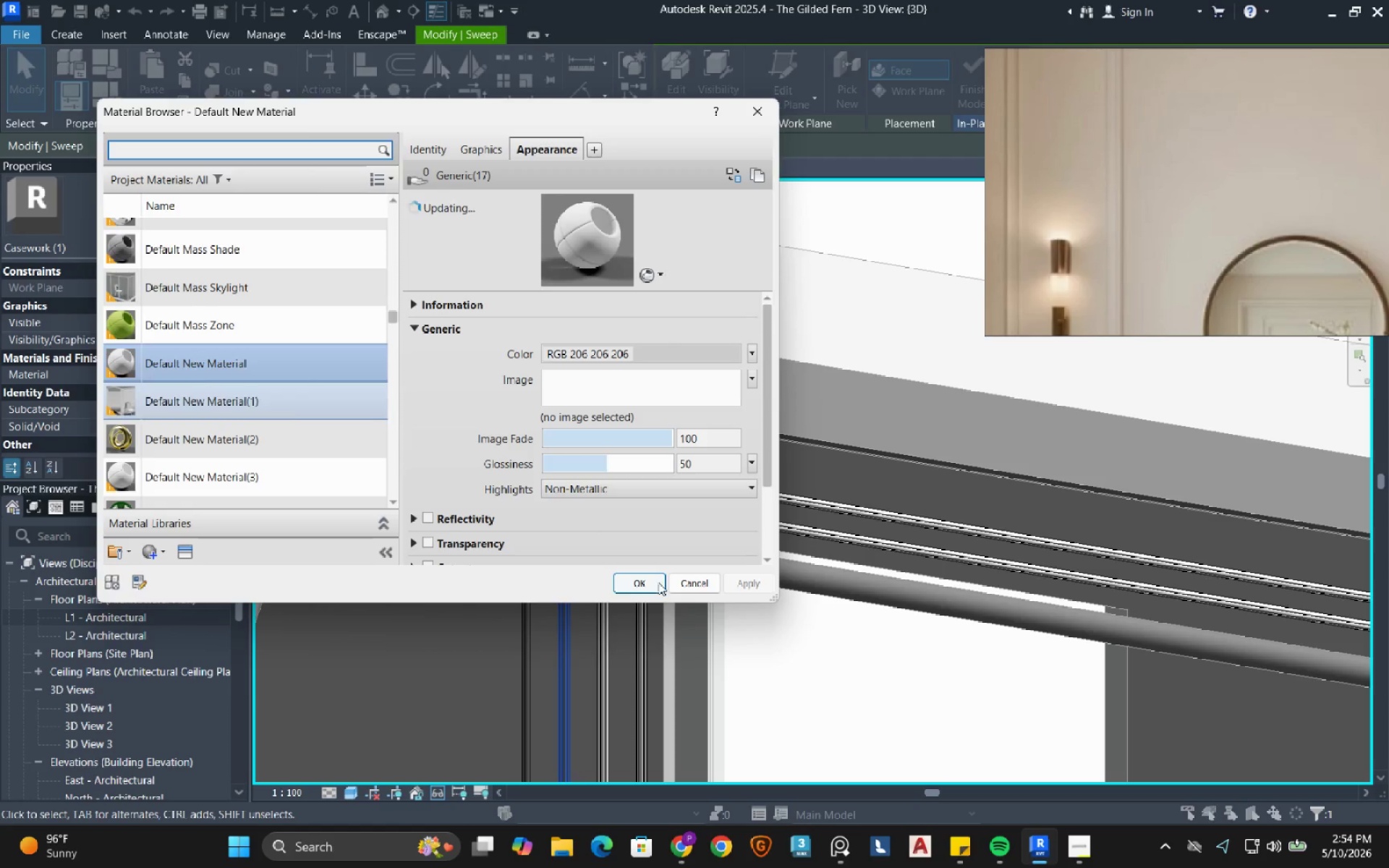 
left_click([648, 584])
 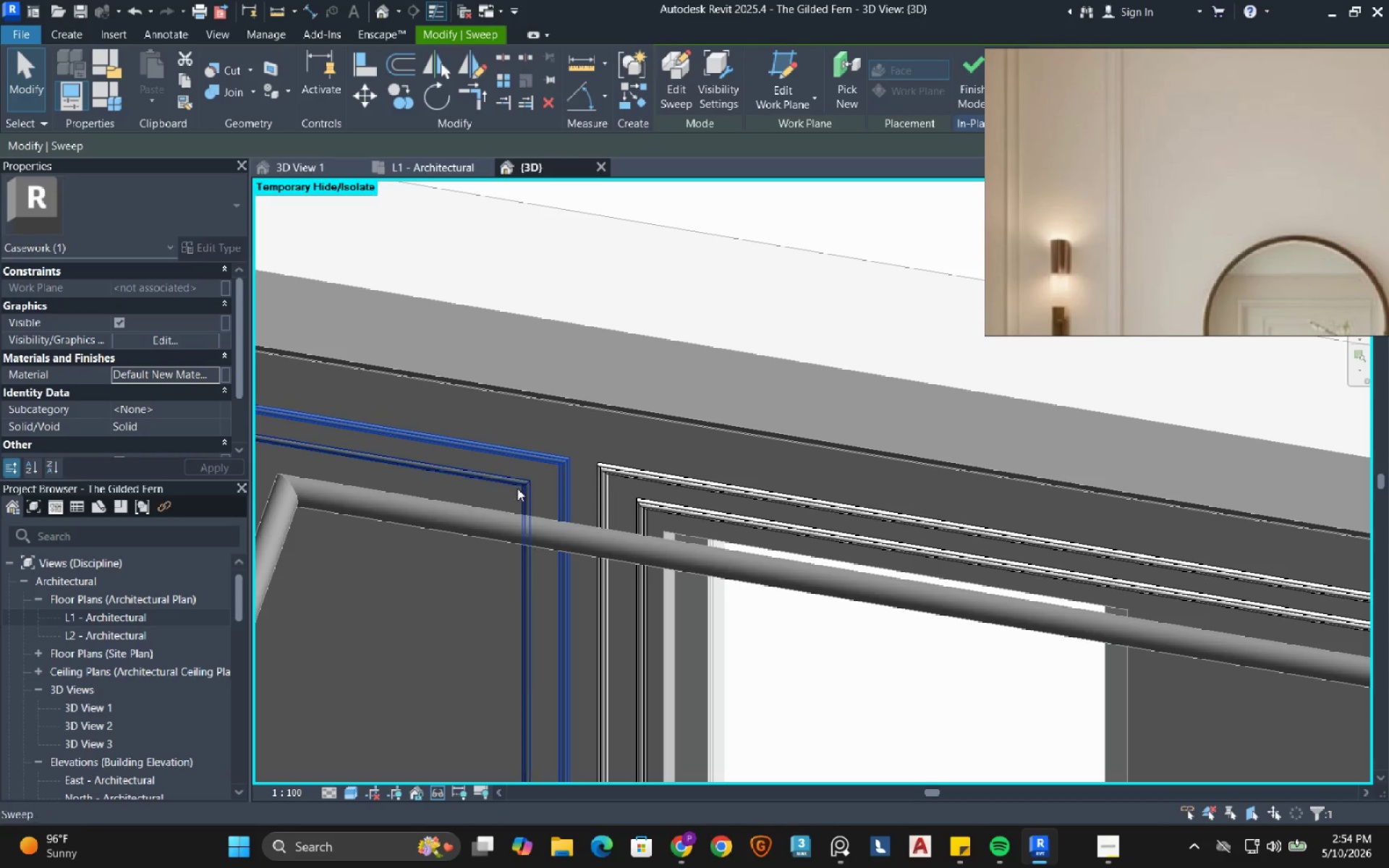 
left_click([517, 488])
 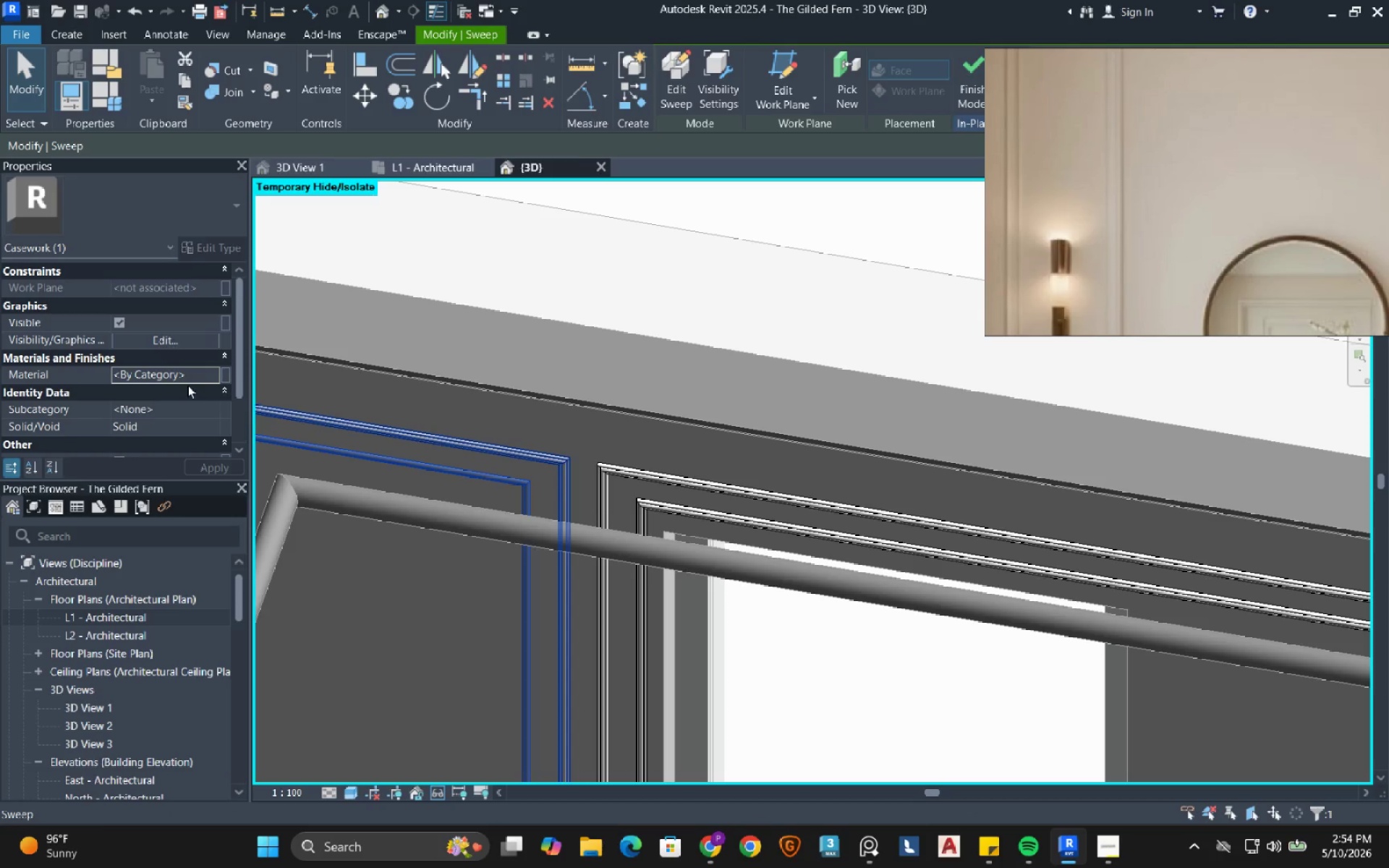 
left_click([200, 373])
 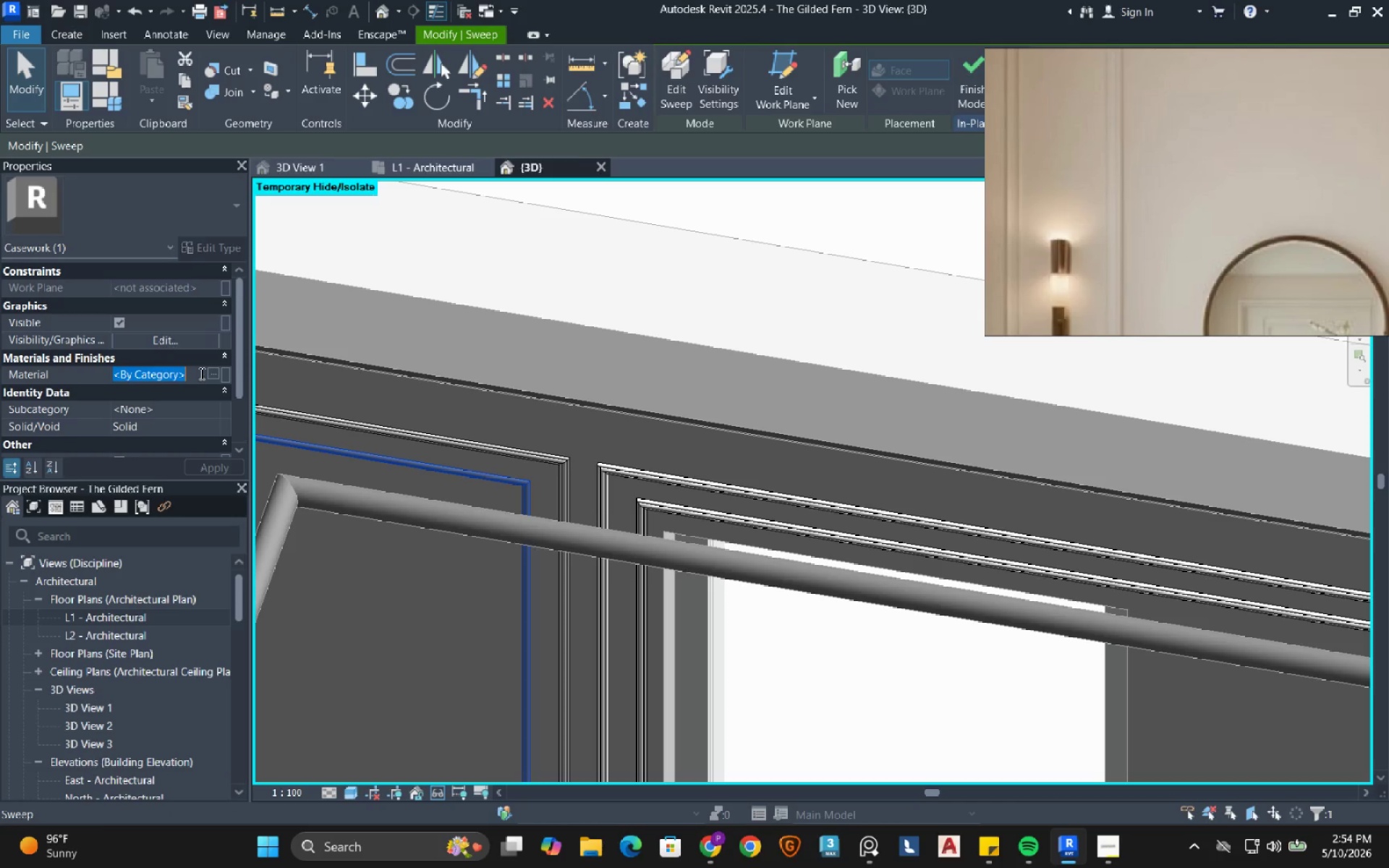 
key(Control+V)
 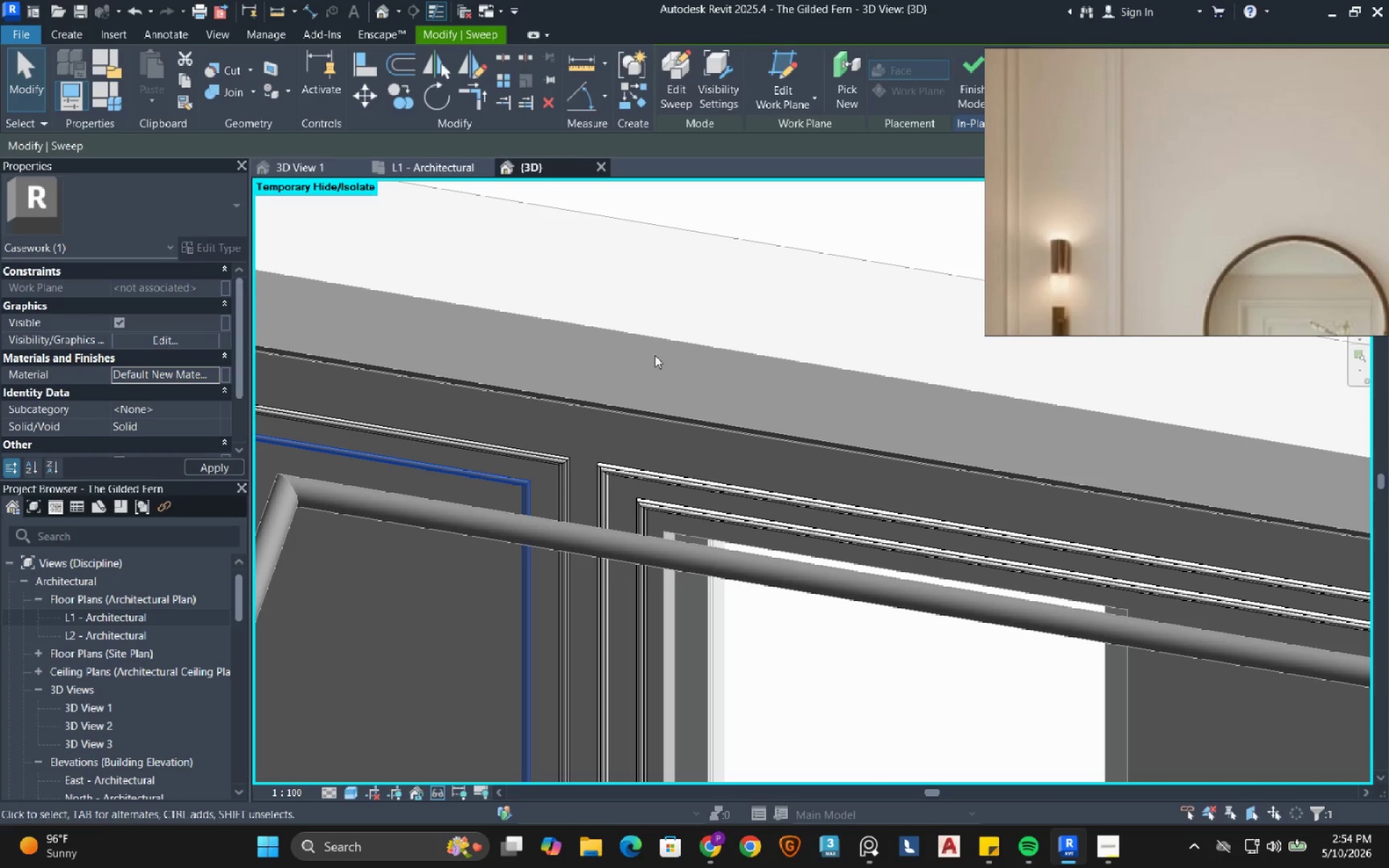 
left_click([657, 354])
 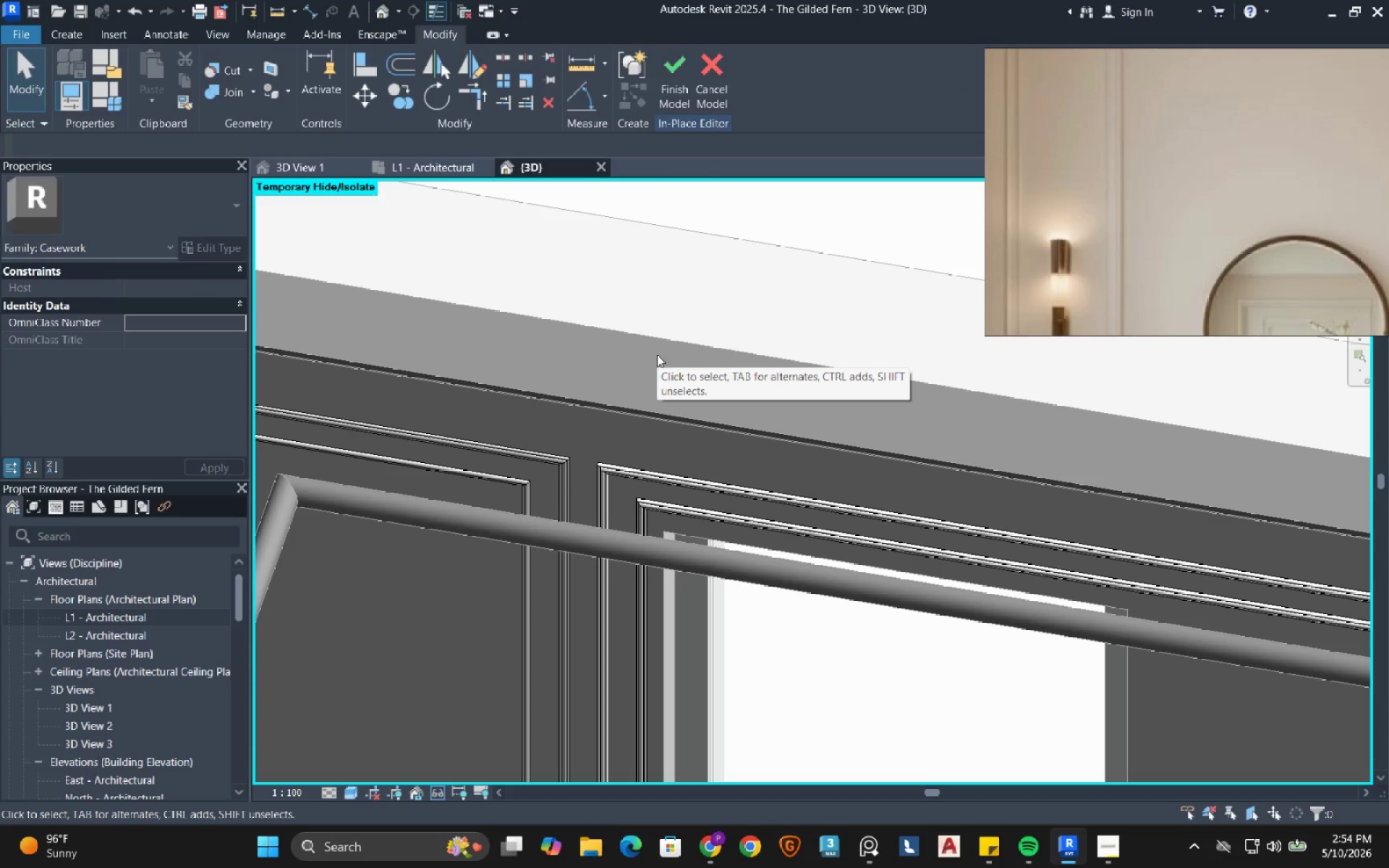 
wait(10.19)
 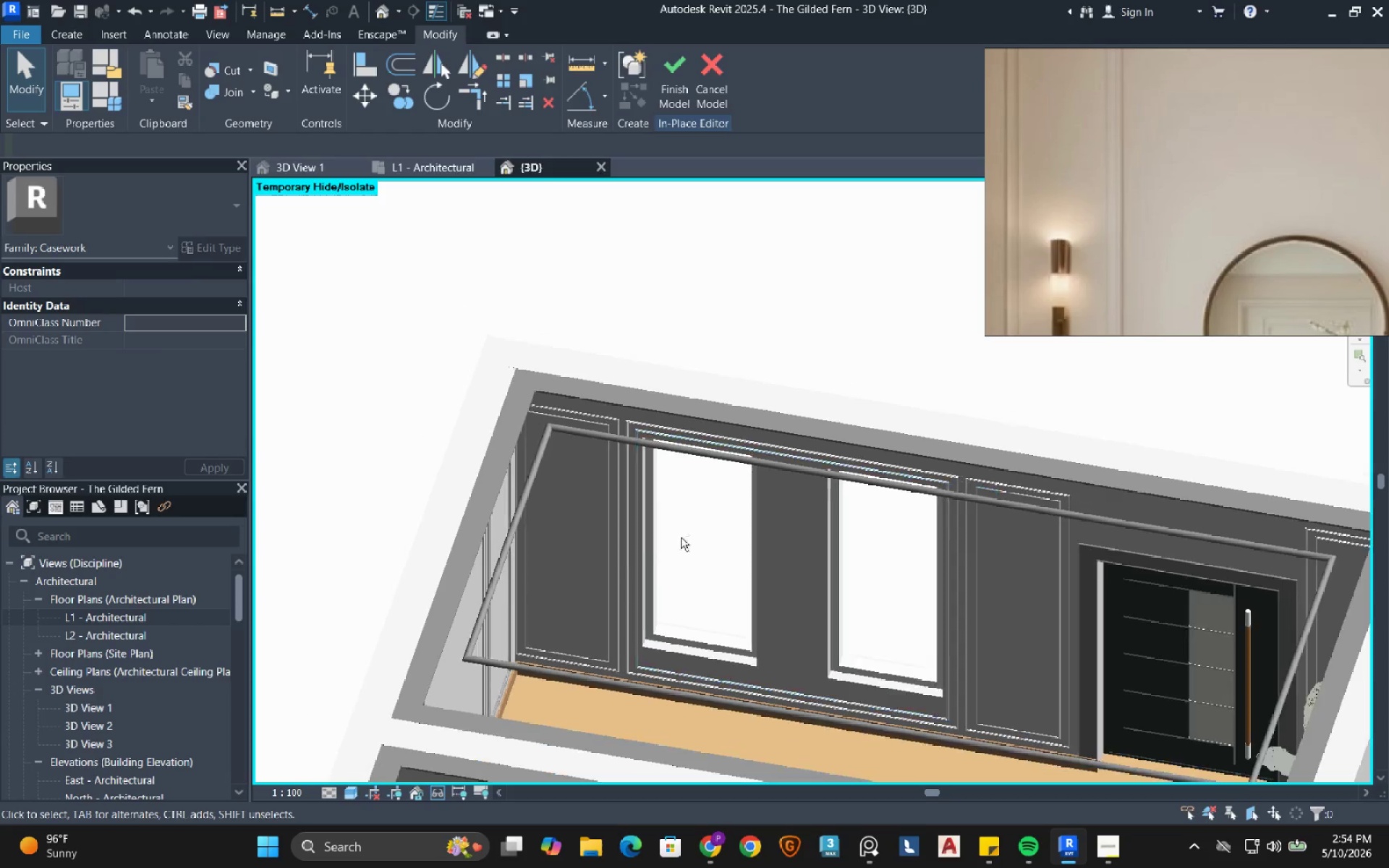 
hold_key(key=ShiftLeft, duration=0.53)
 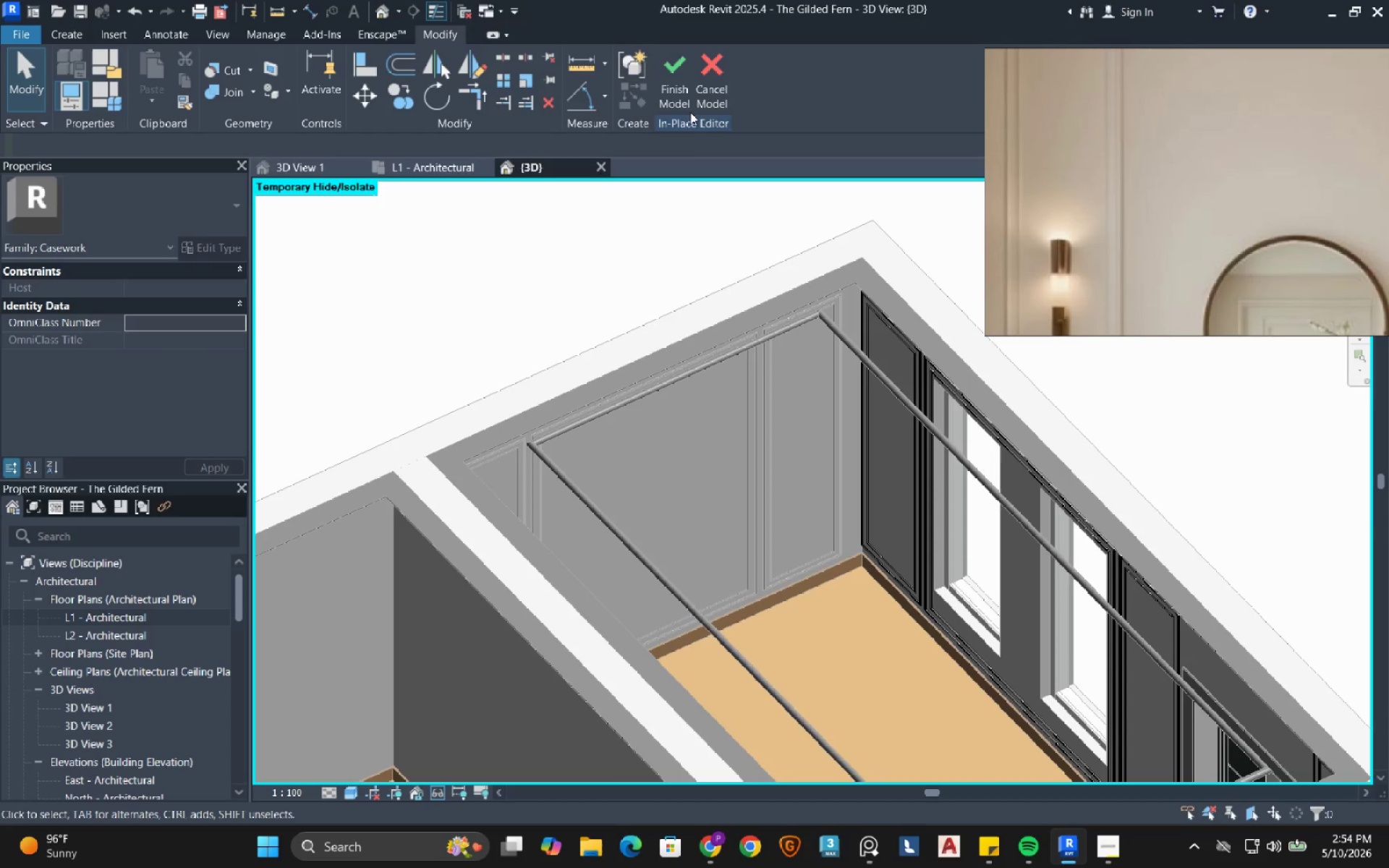 
scroll: coordinate [634, 434], scroll_direction: down, amount: 10.0
 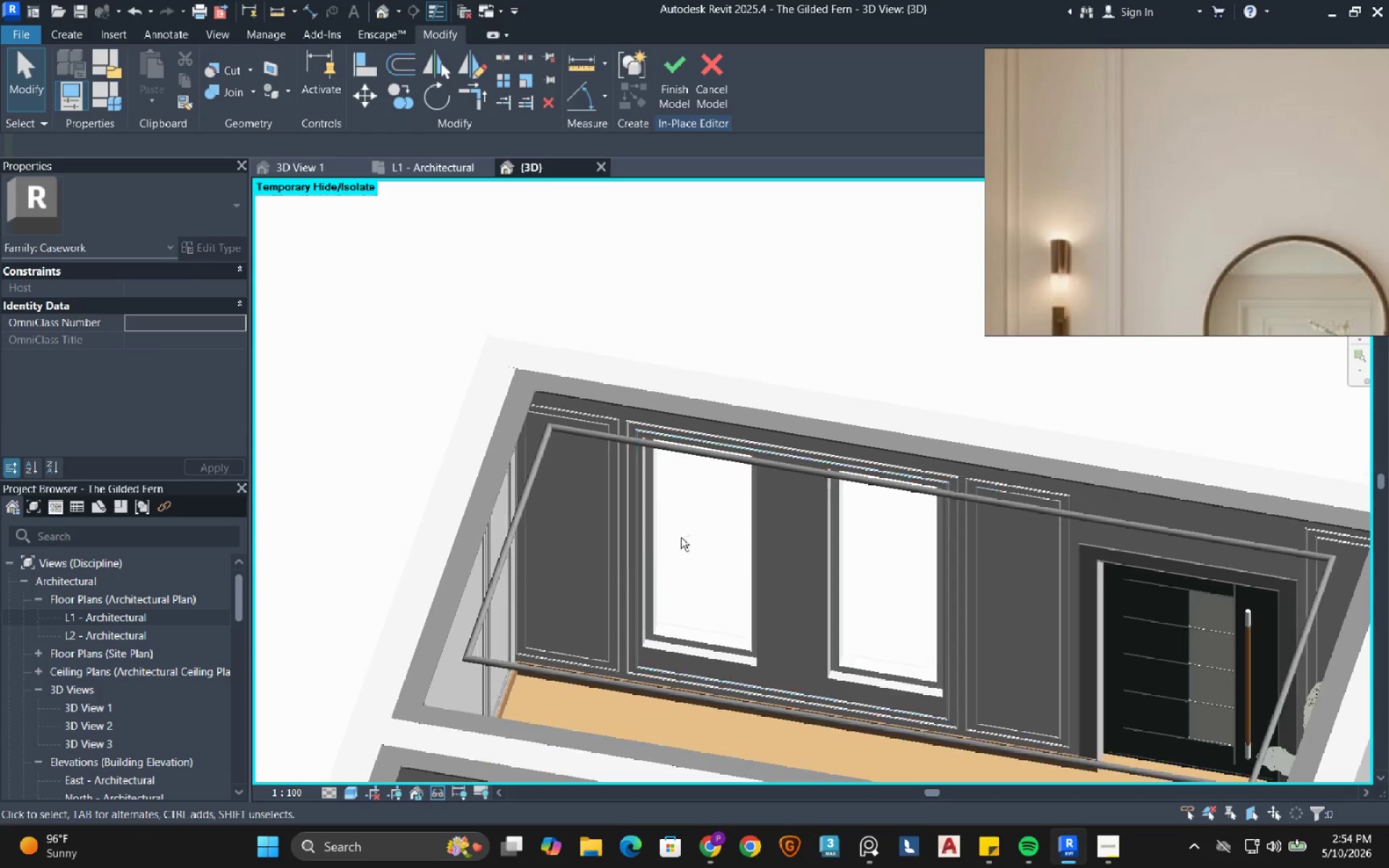 
left_click([664, 85])
 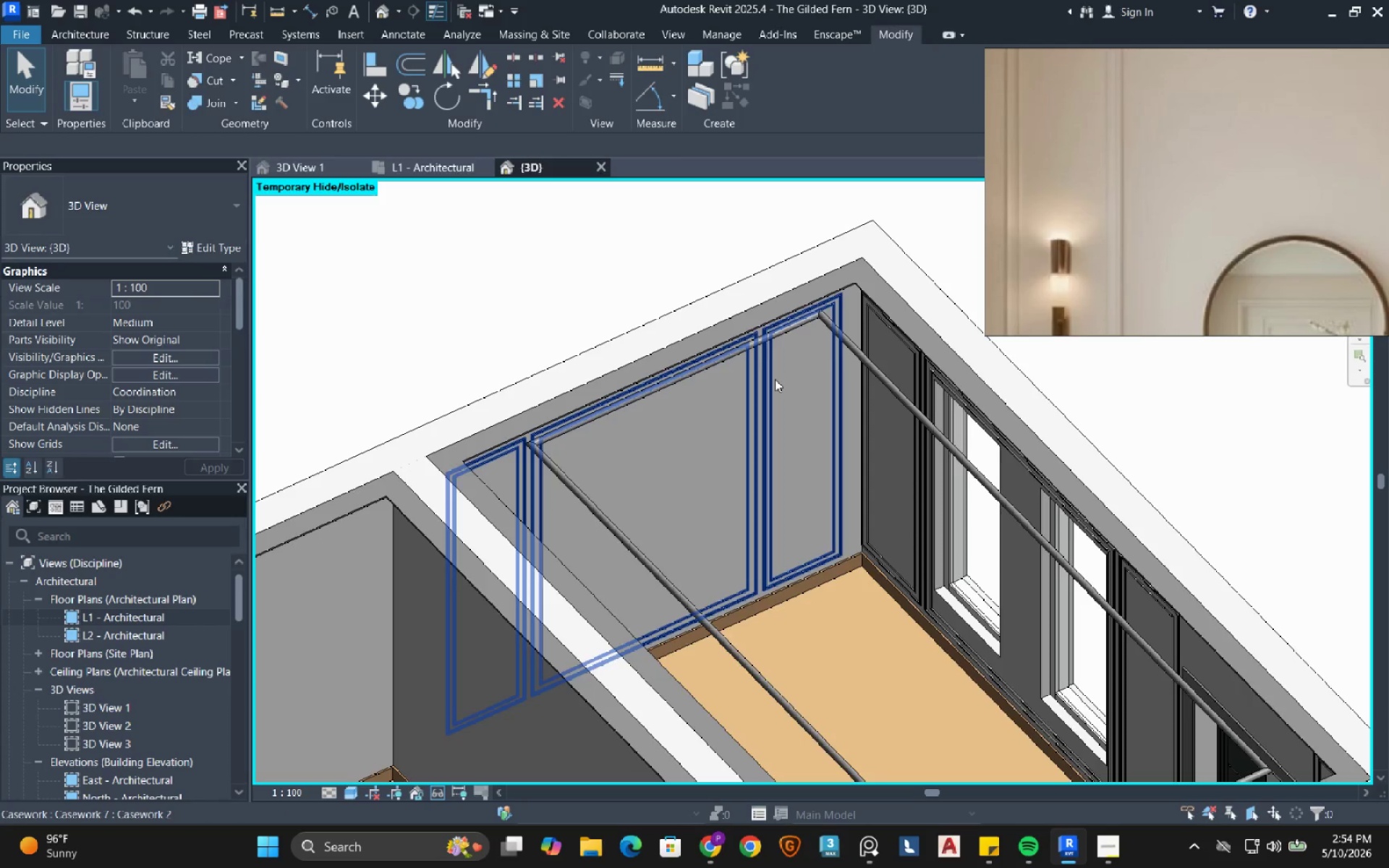 
scroll: coordinate [776, 380], scroll_direction: up, amount: 4.0
 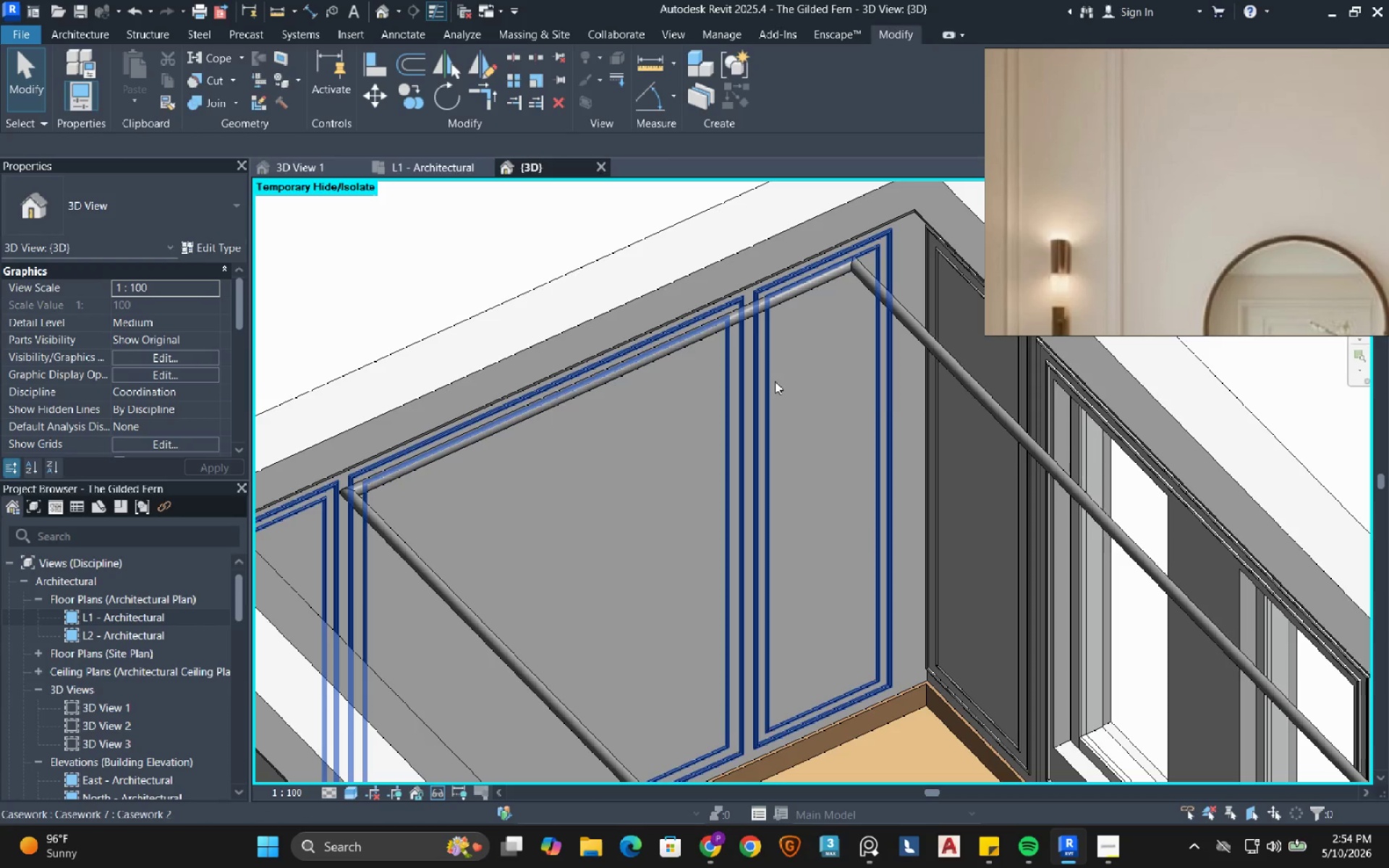 
left_click([775, 381])
 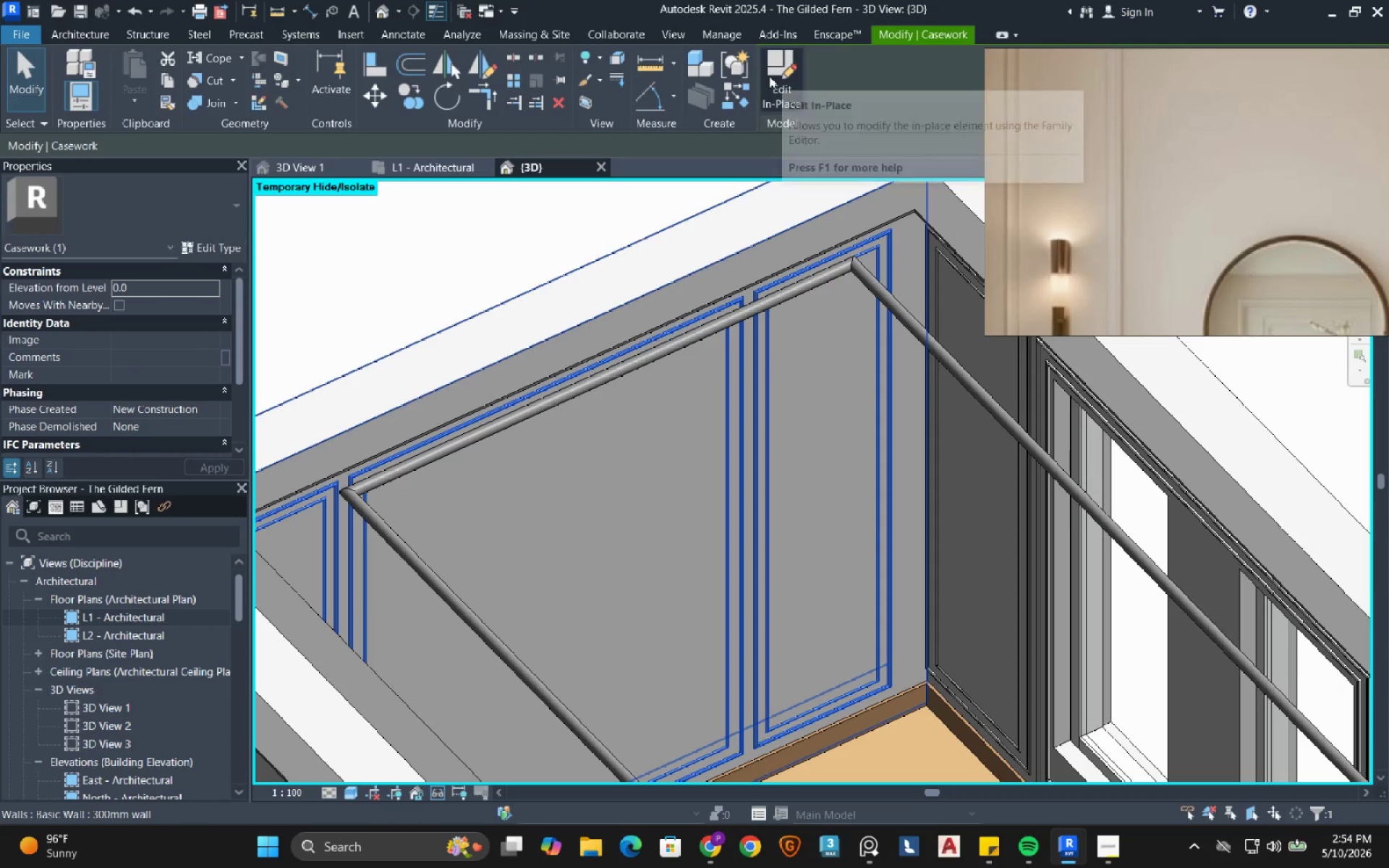 
left_click([773, 74])
 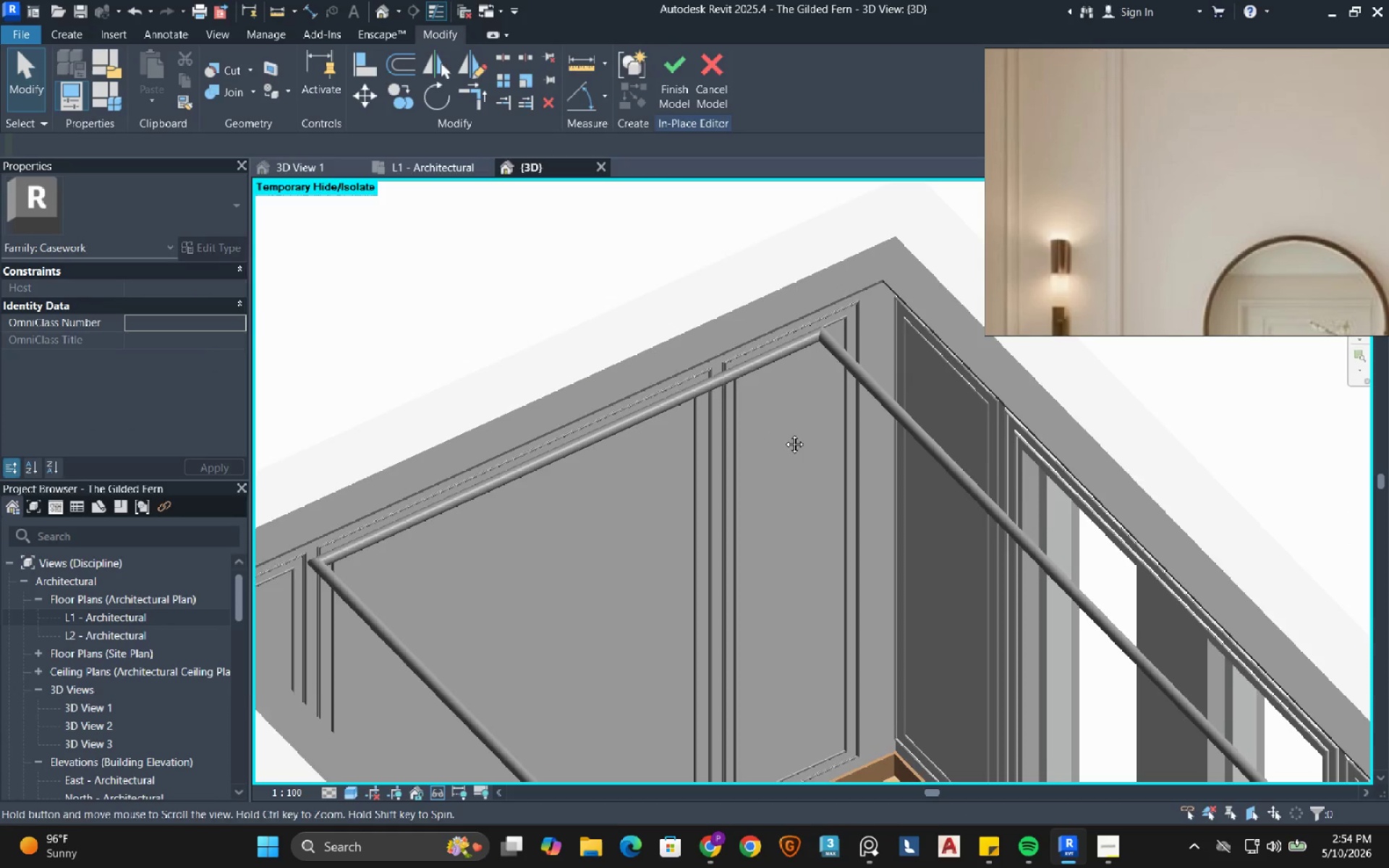 
scroll: coordinate [892, 292], scroll_direction: up, amount: 5.0
 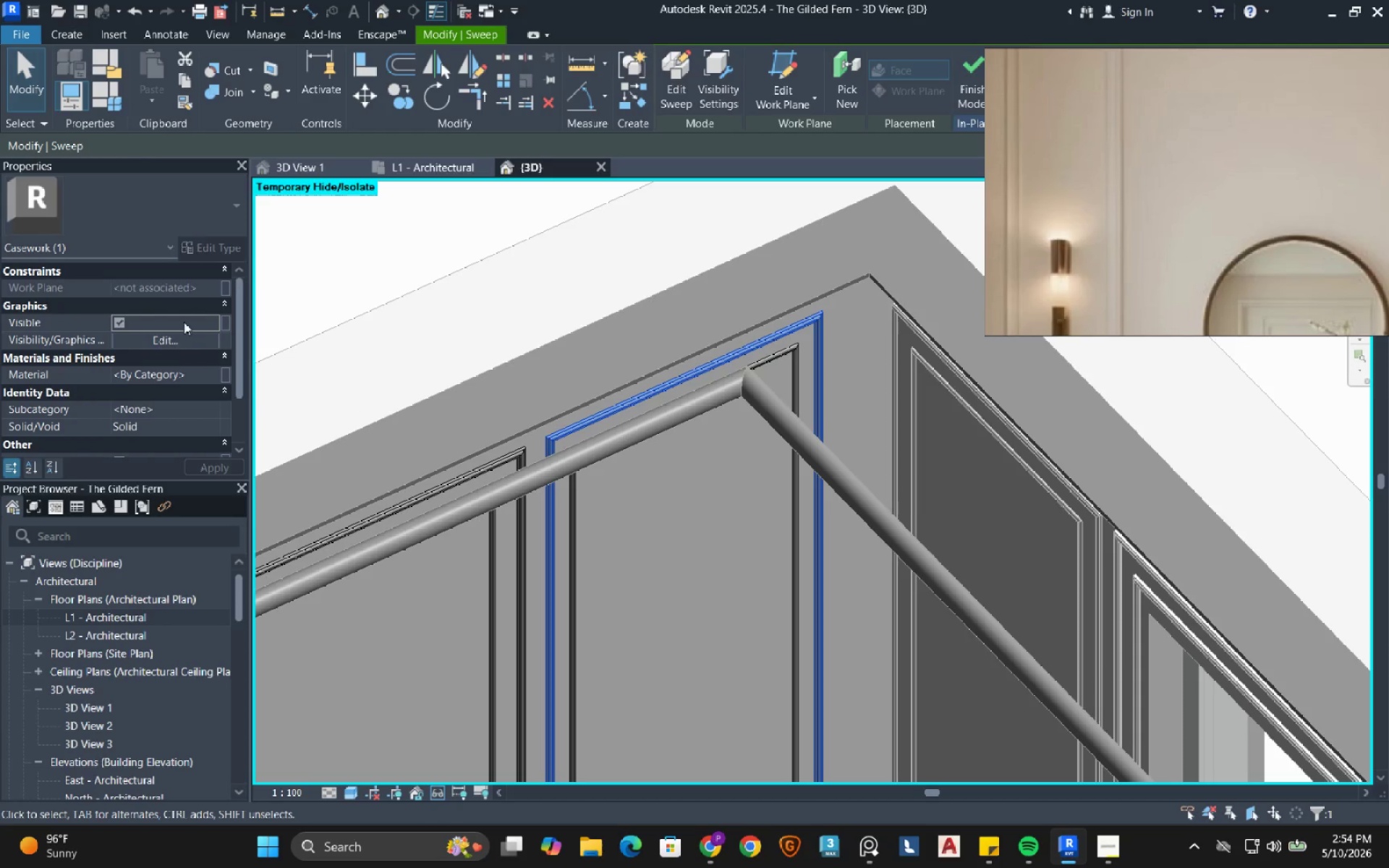 
left_click([200, 373])
 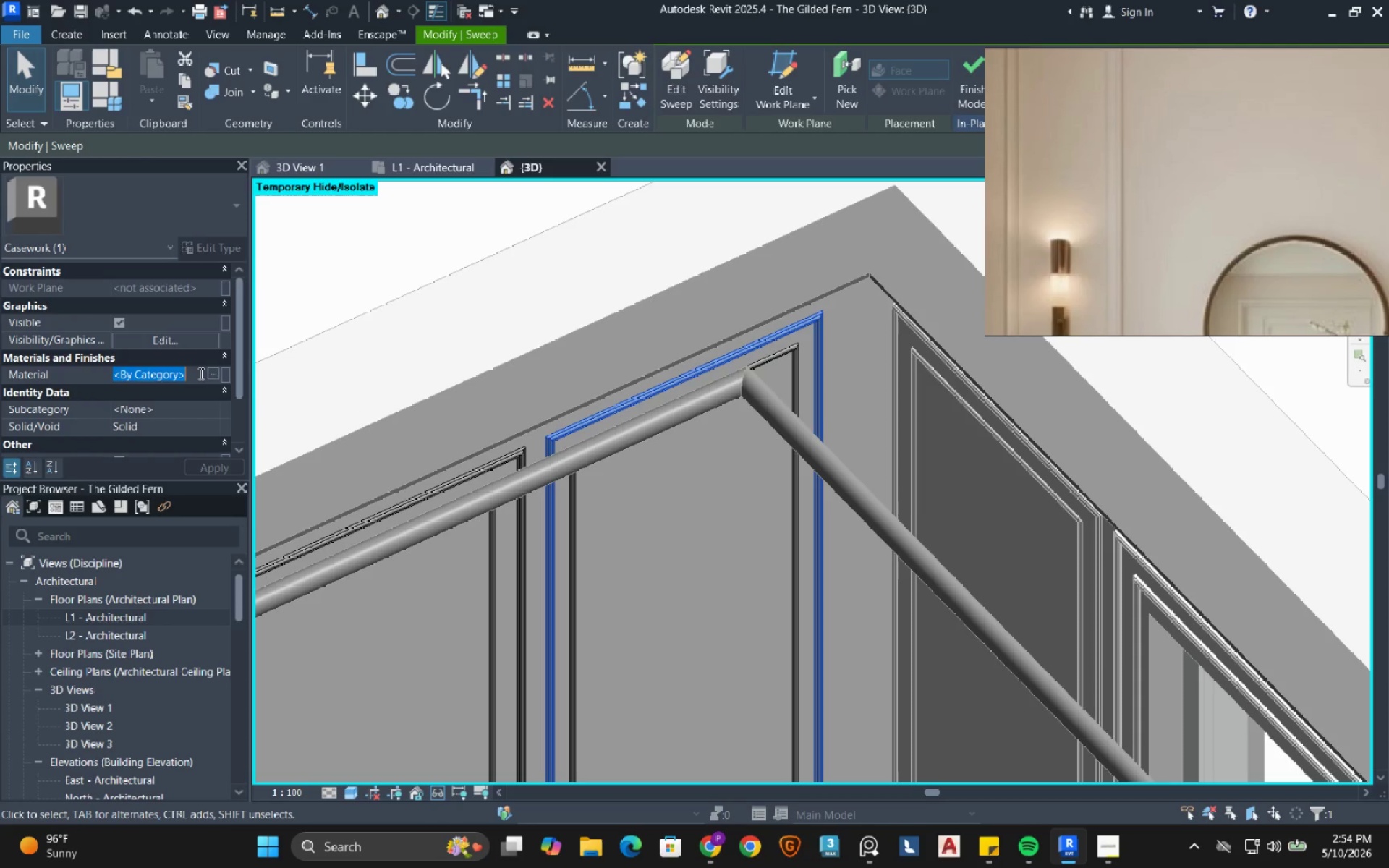 
key(Control+V)
 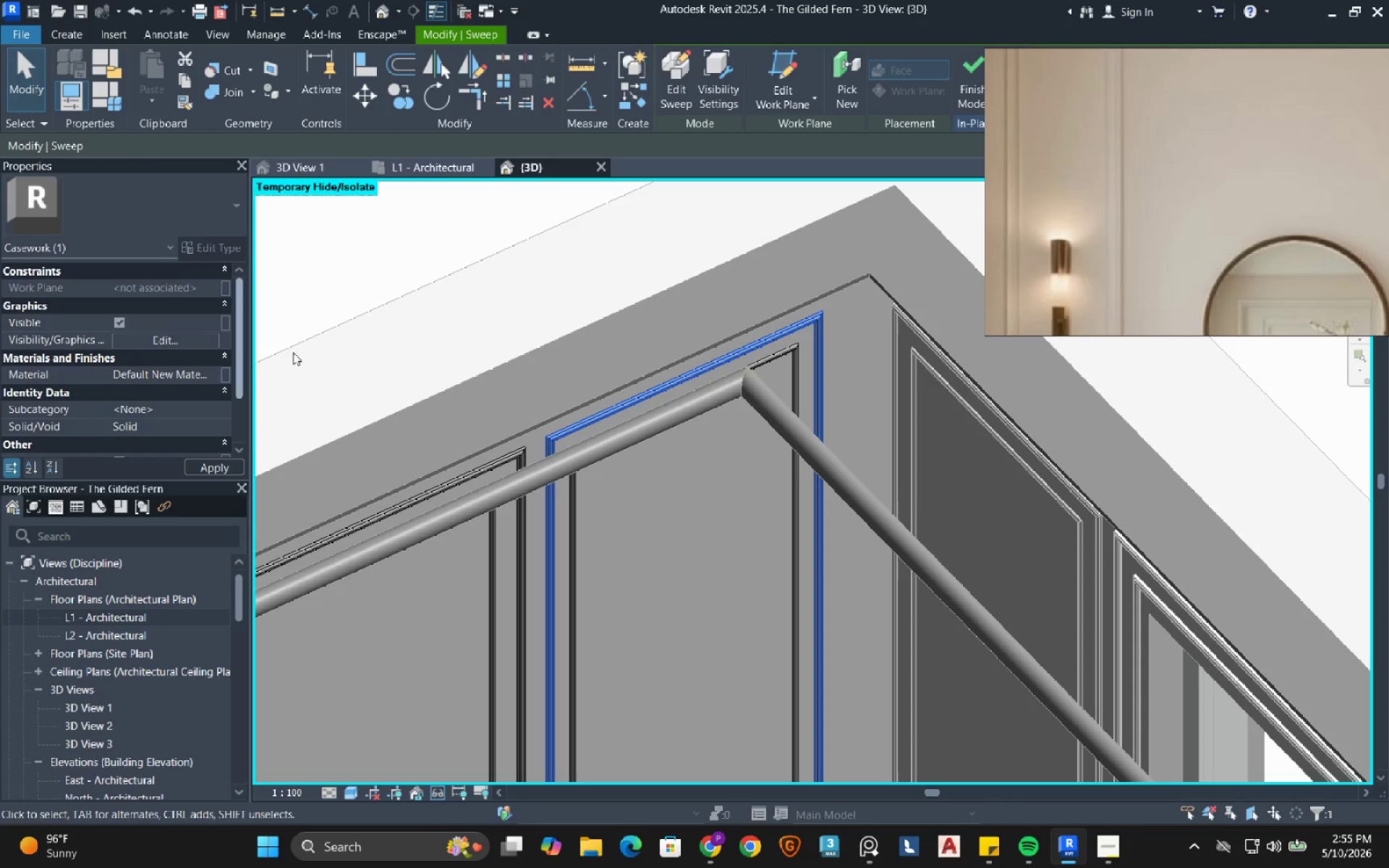 
left_click([598, 347])
 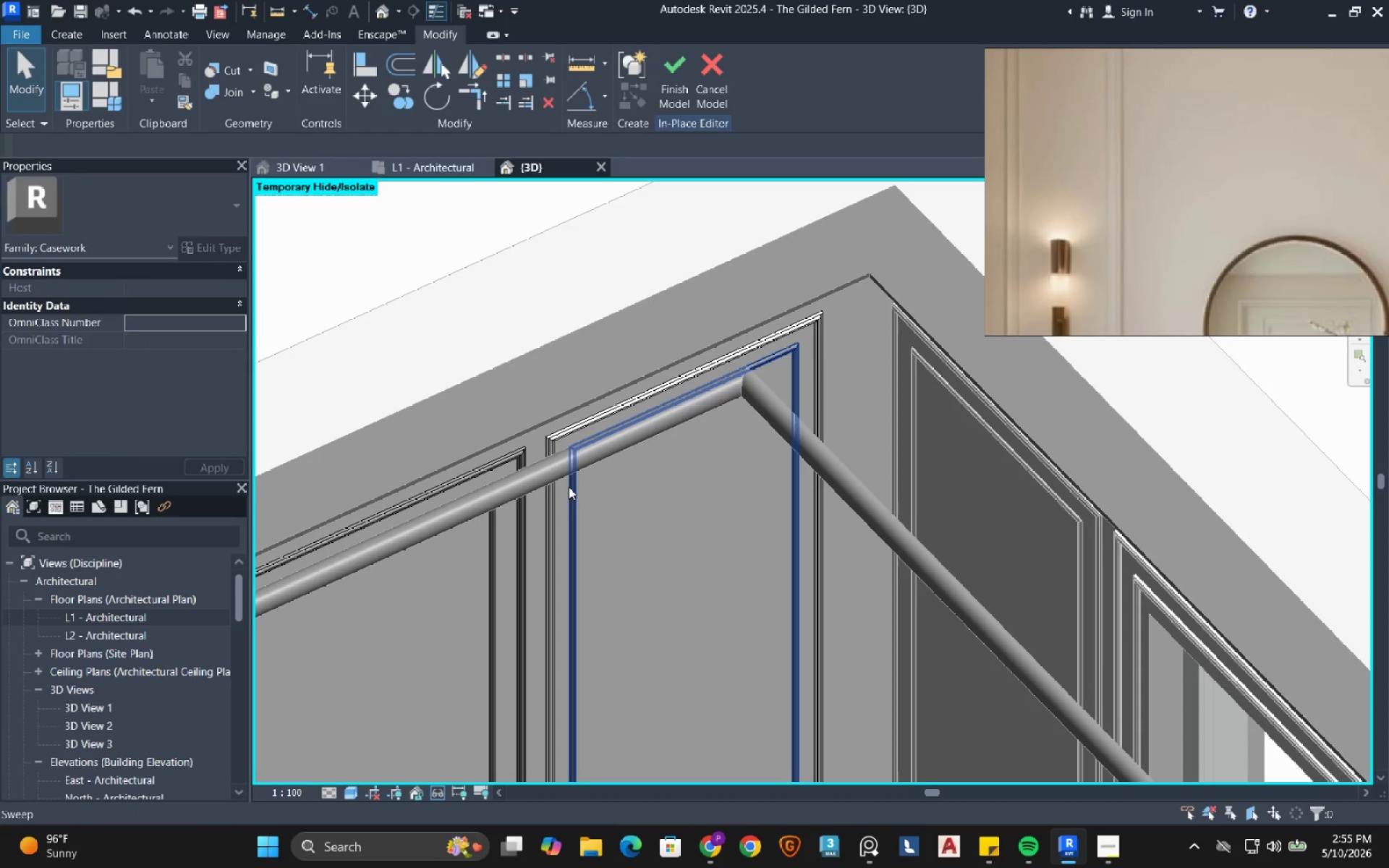 
left_click([569, 487])
 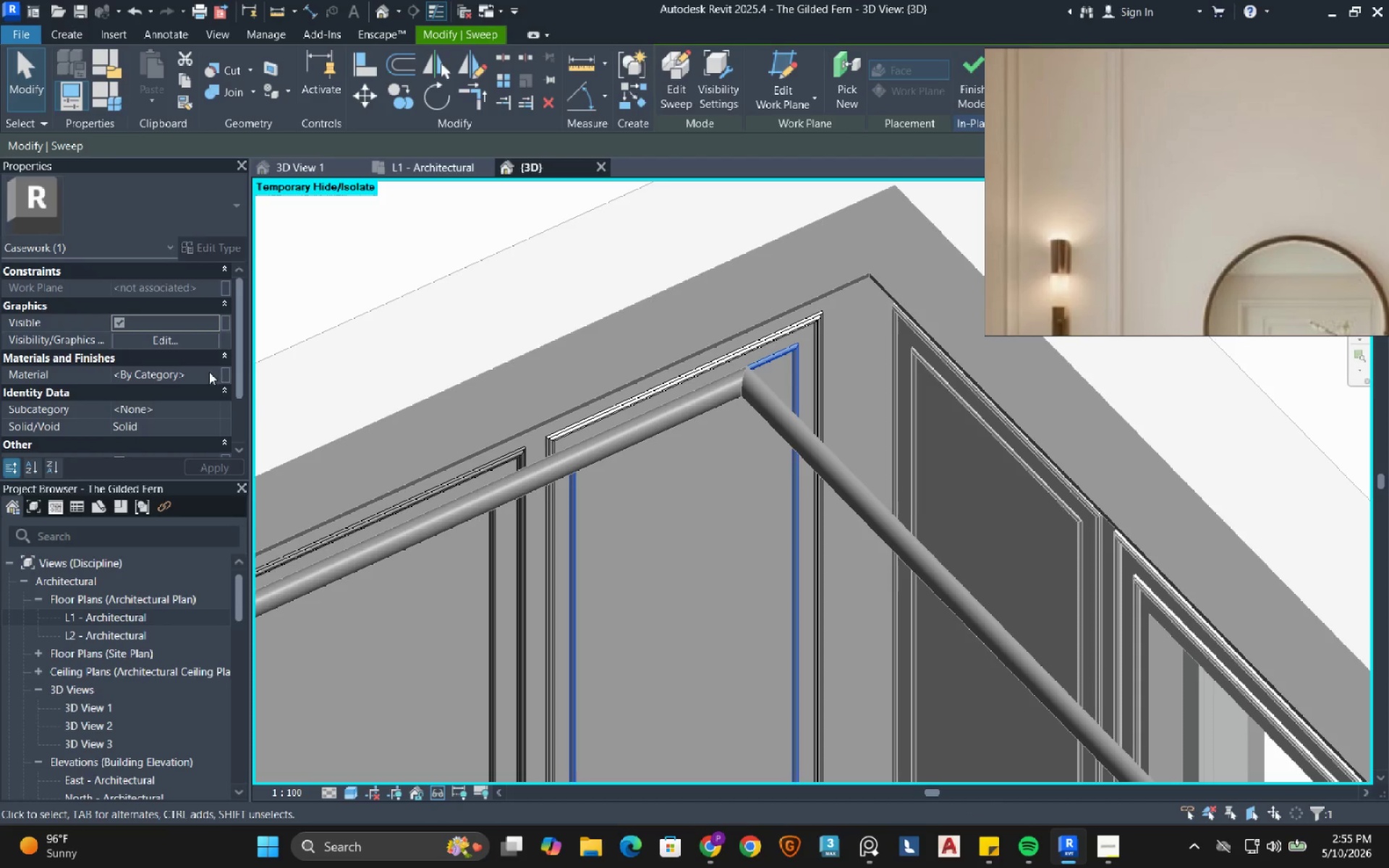 
left_click([208, 371])
 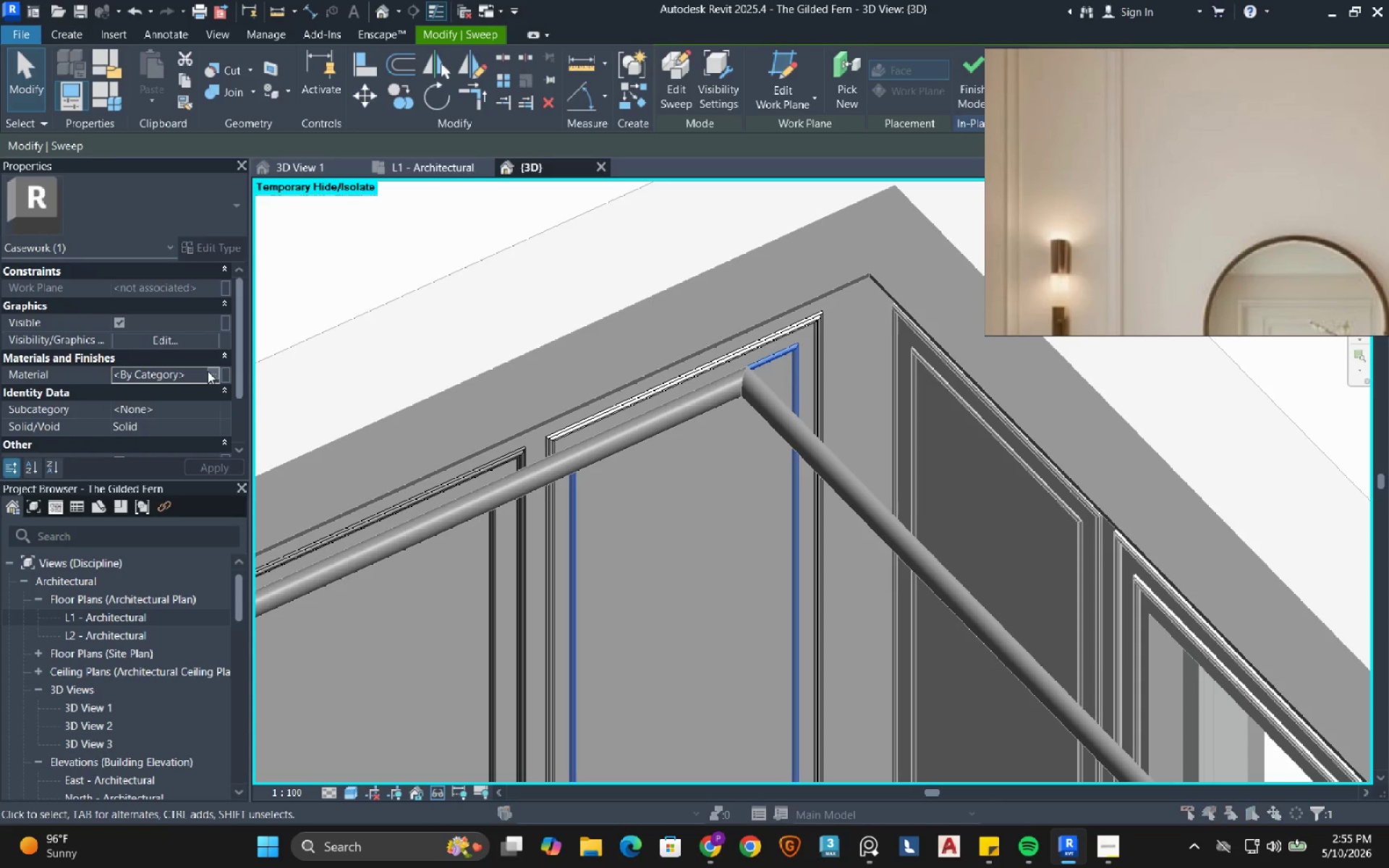 
key(Control+ControlLeft)
 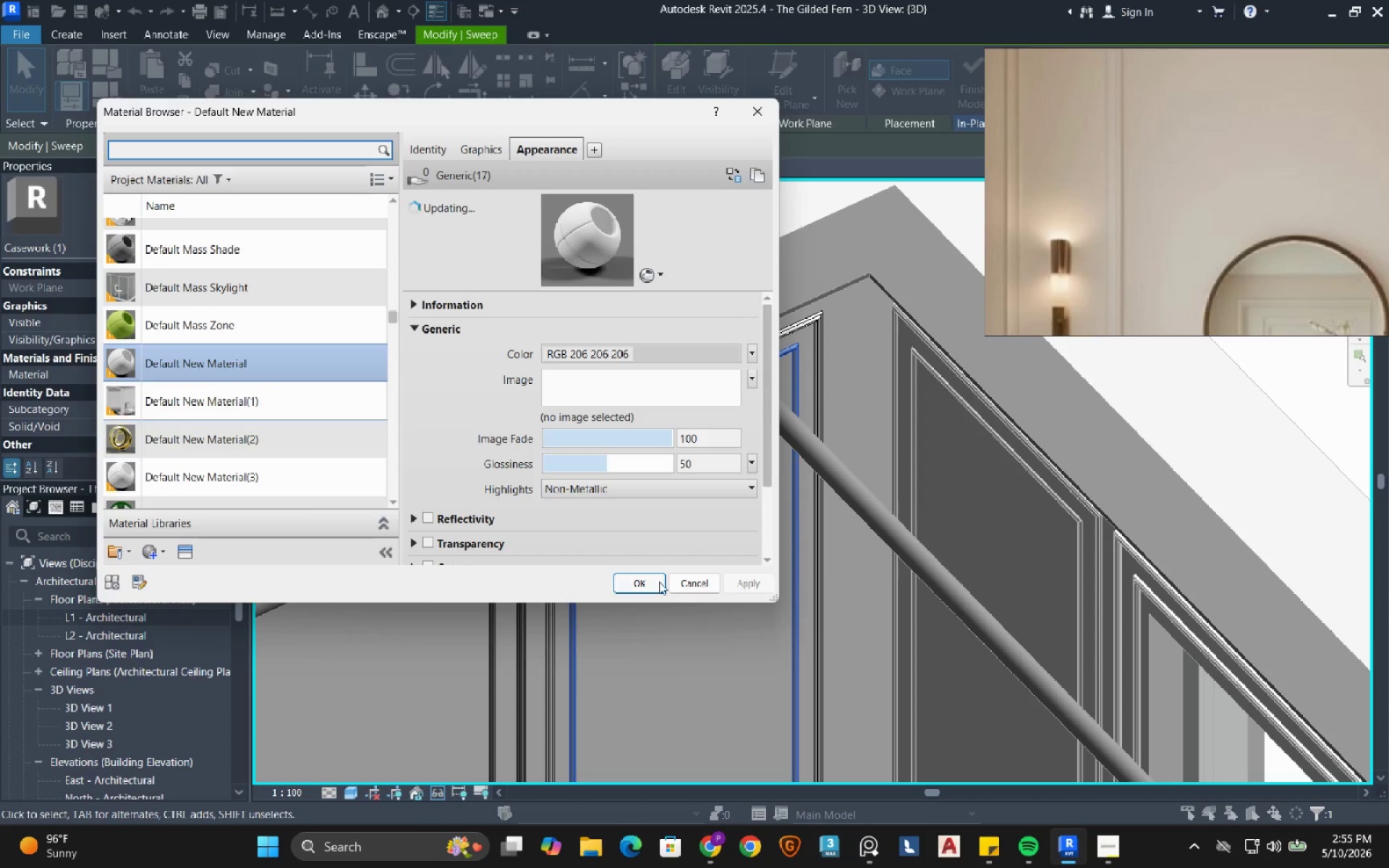 
left_click([656, 582])
 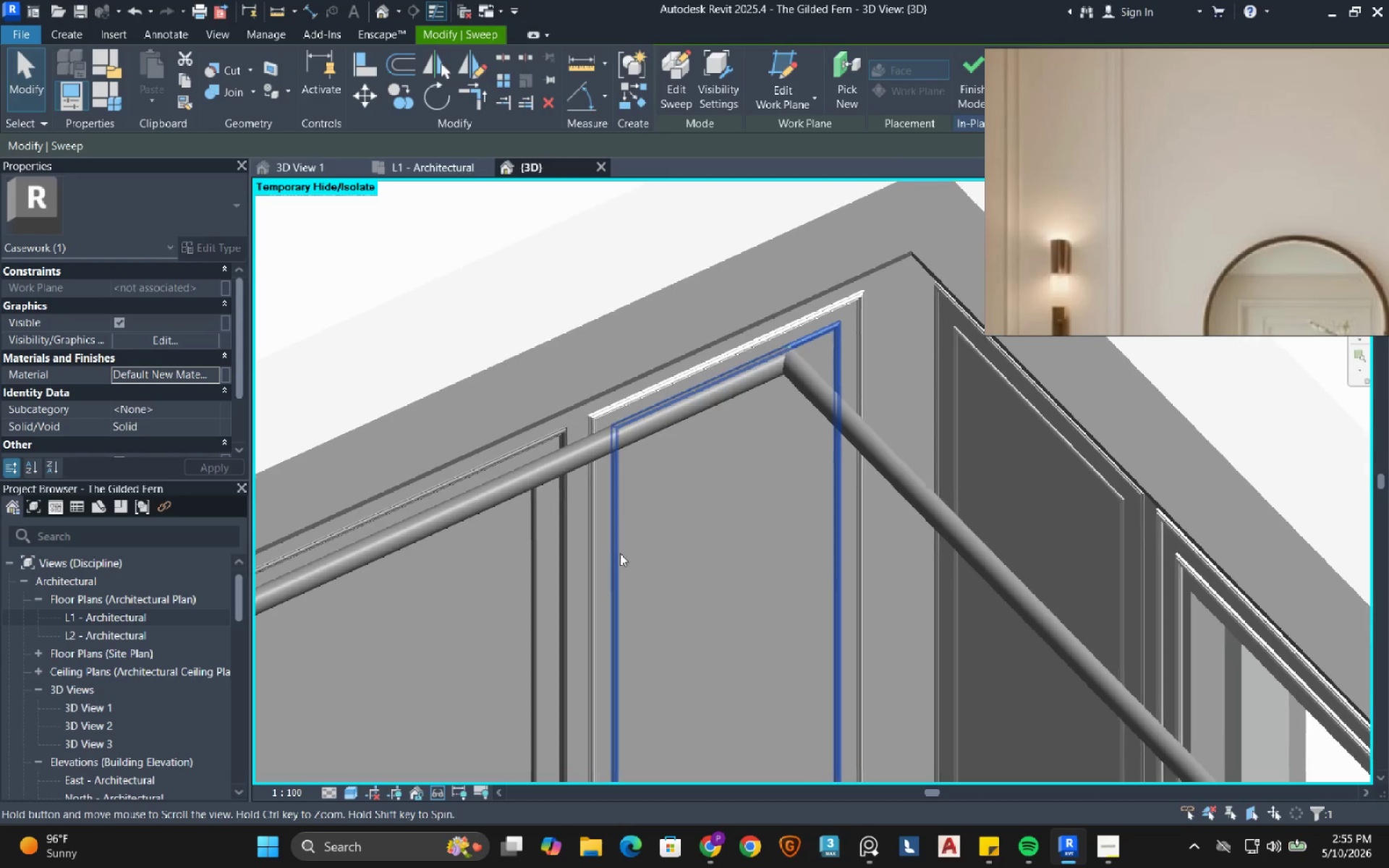 
left_click([686, 544])
 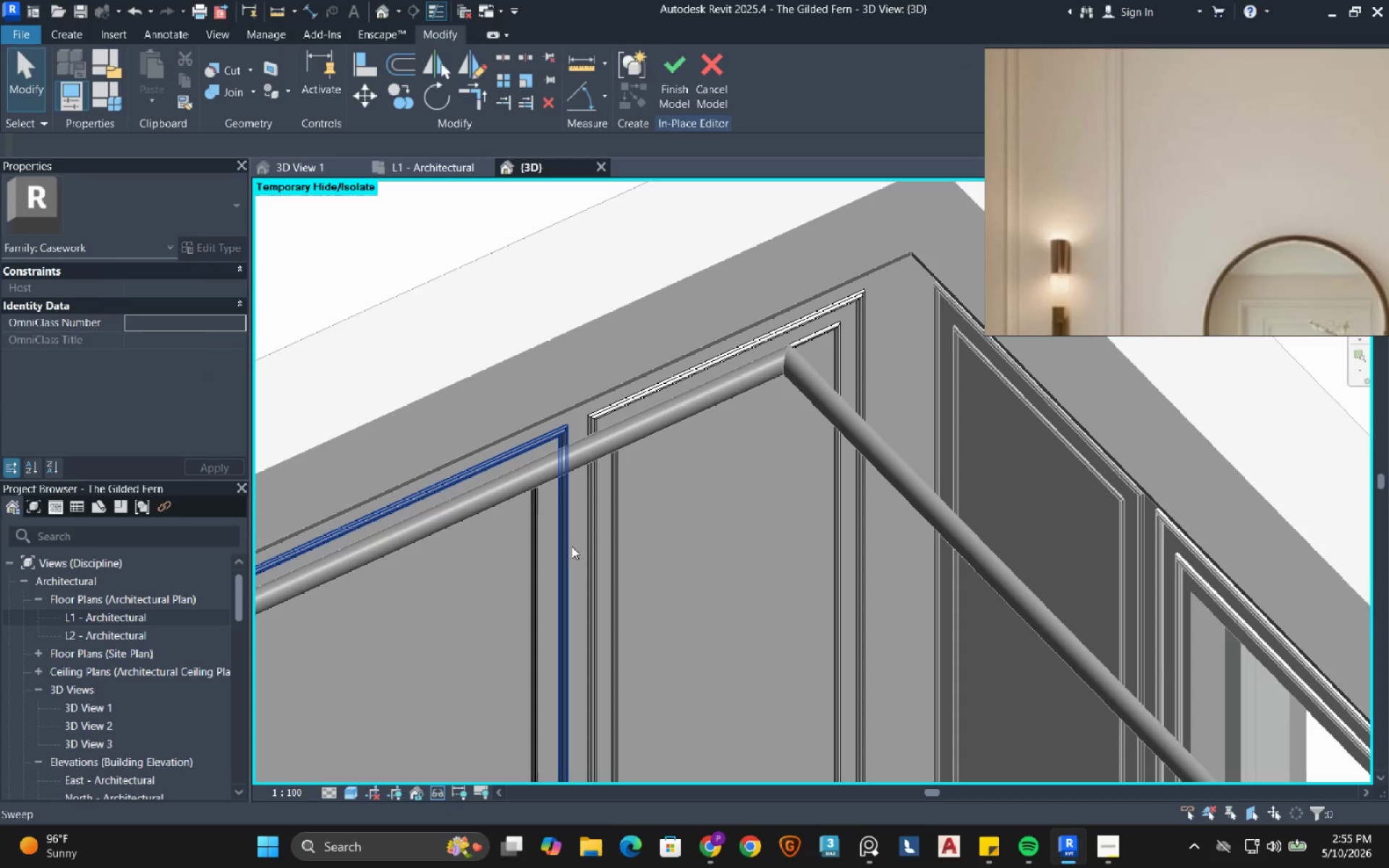 
left_click([572, 546])
 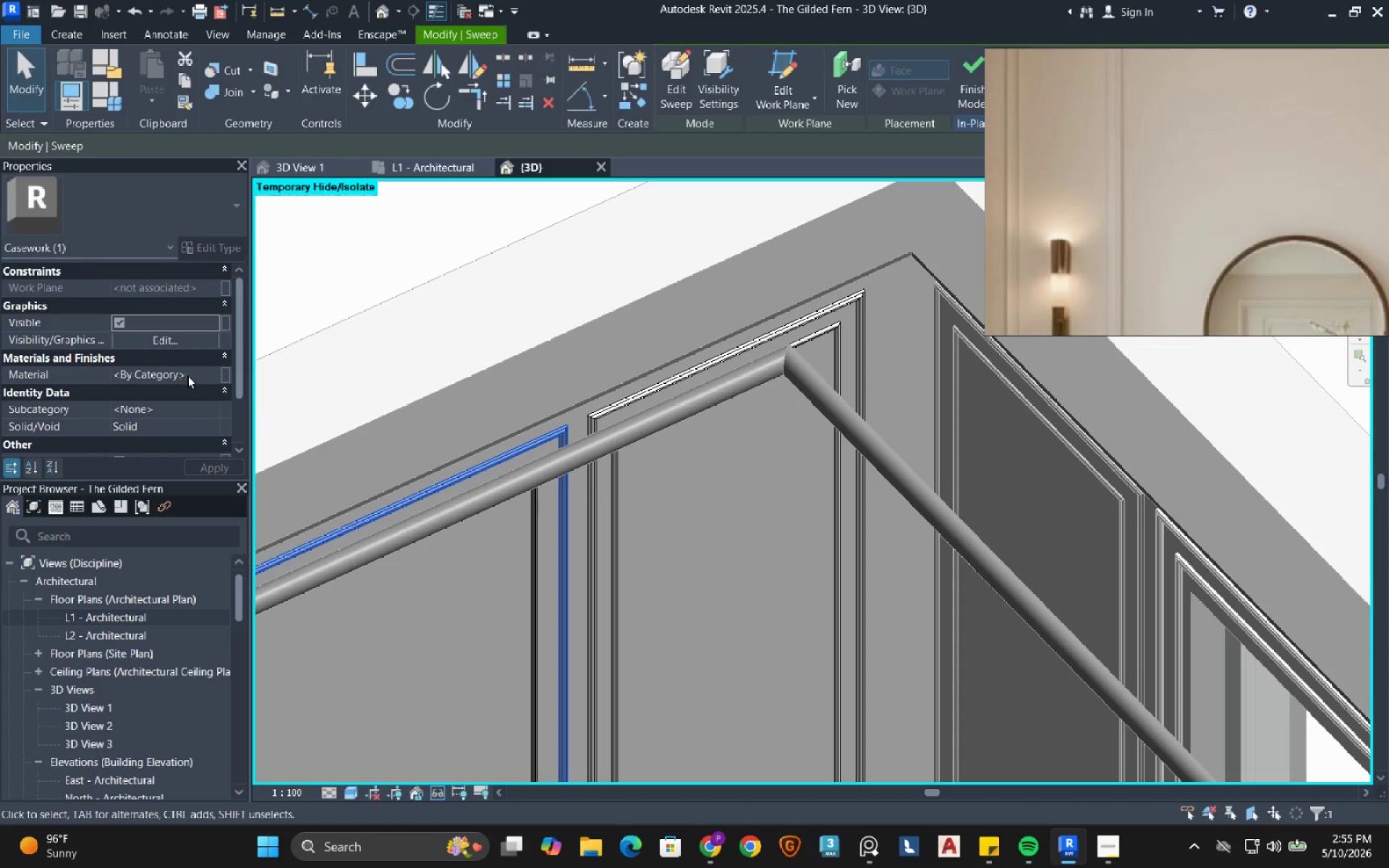 
left_click([195, 375])
 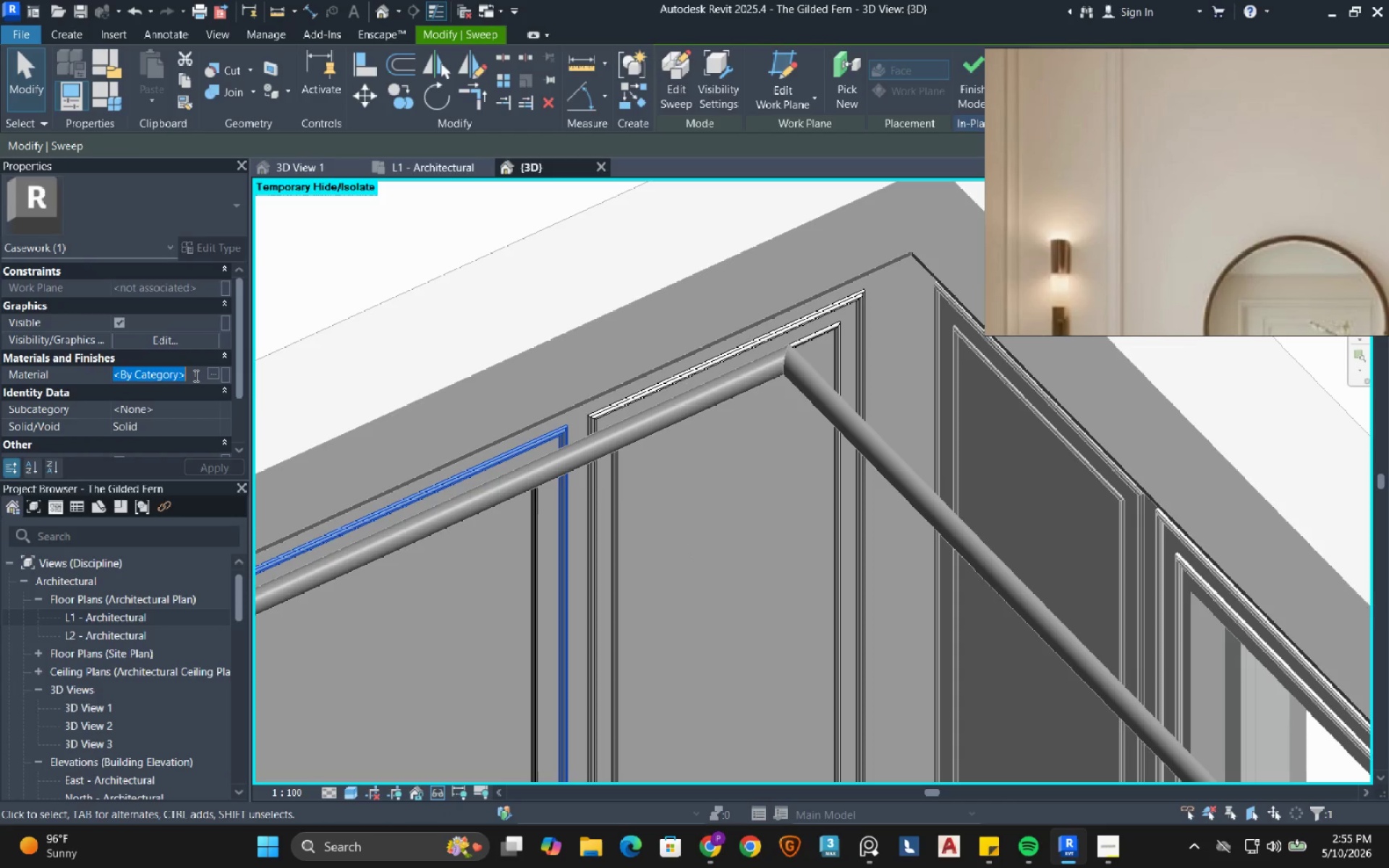 
key(Control+V)
 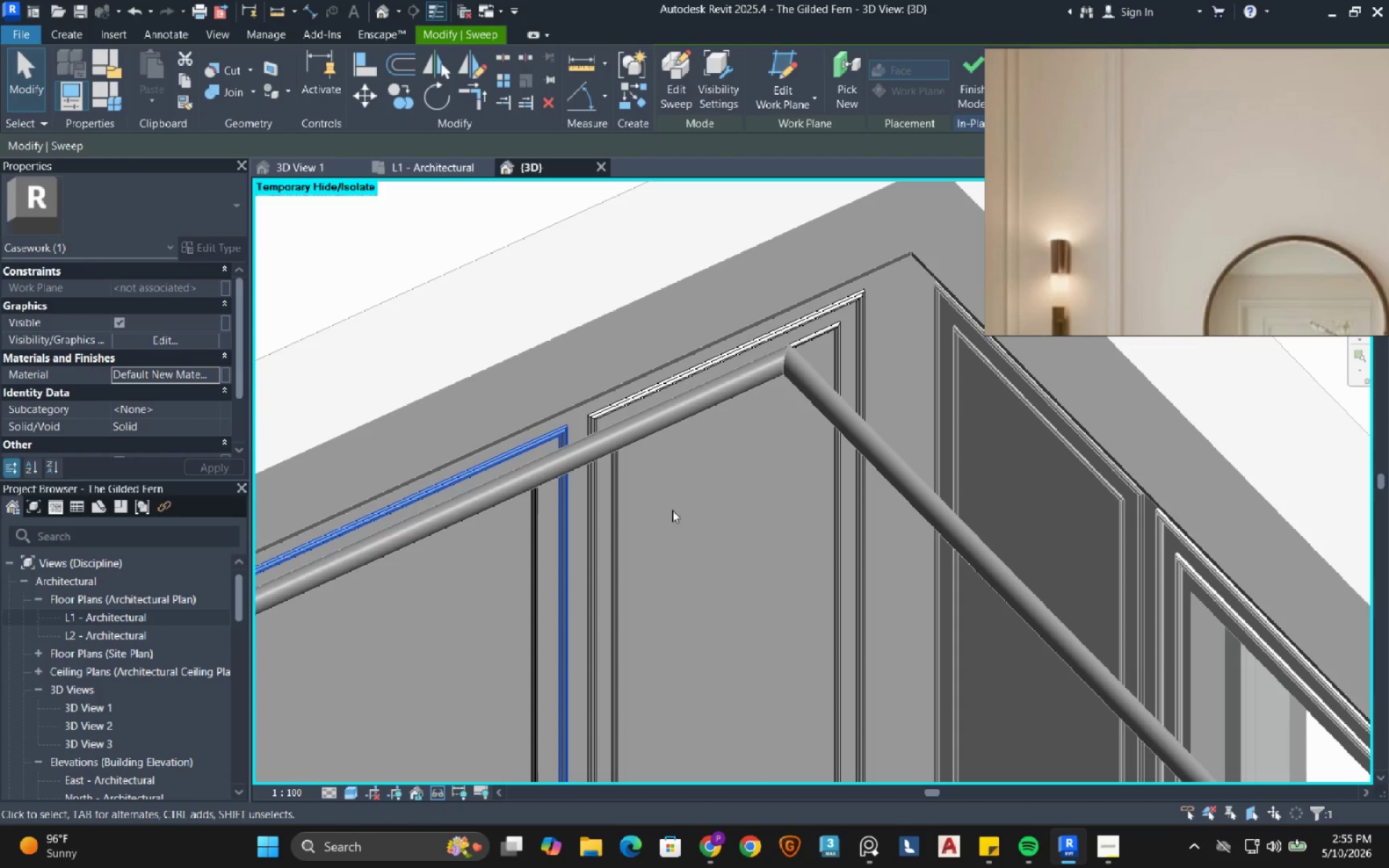 
left_click([685, 519])
 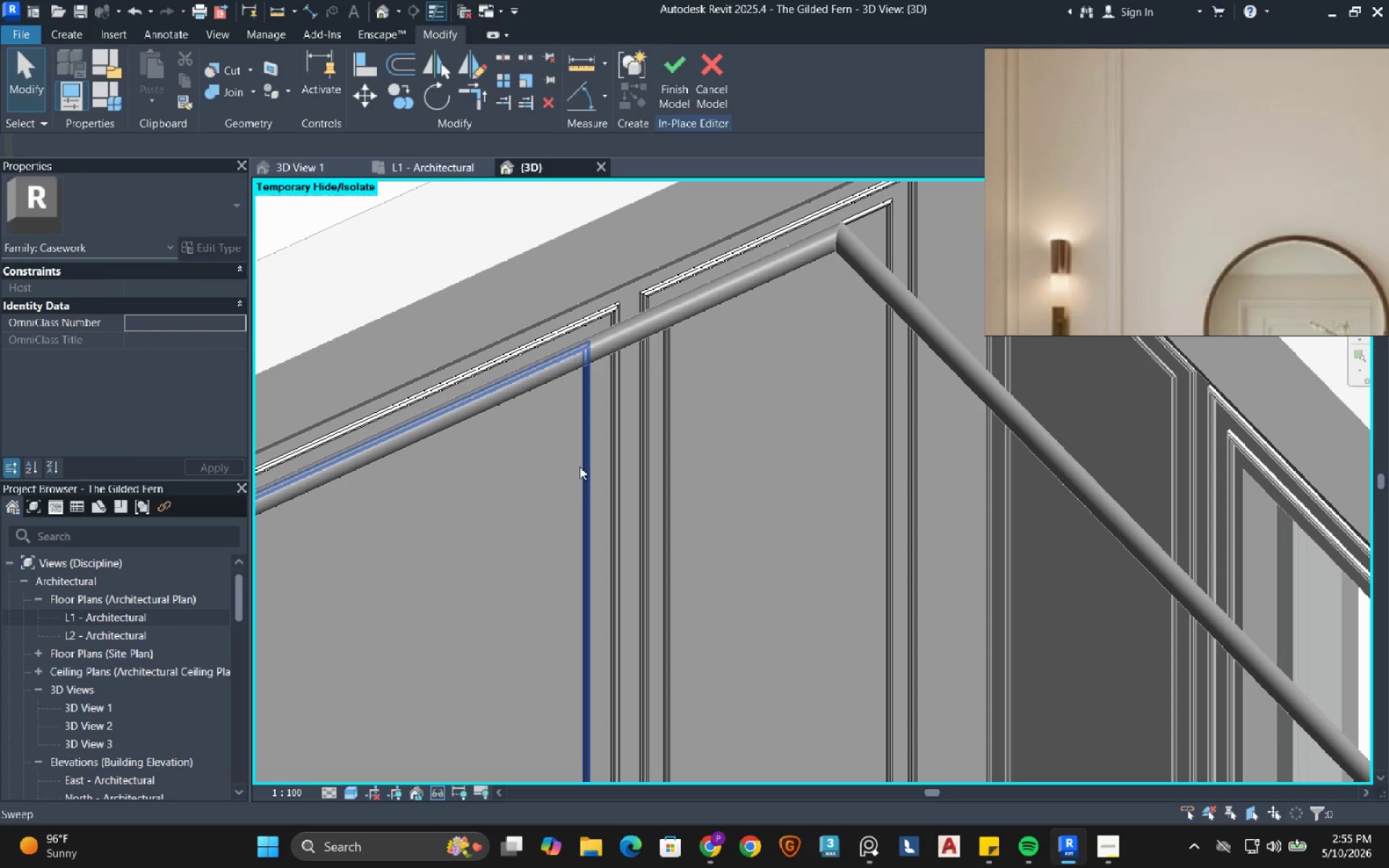 
left_click([579, 467])
 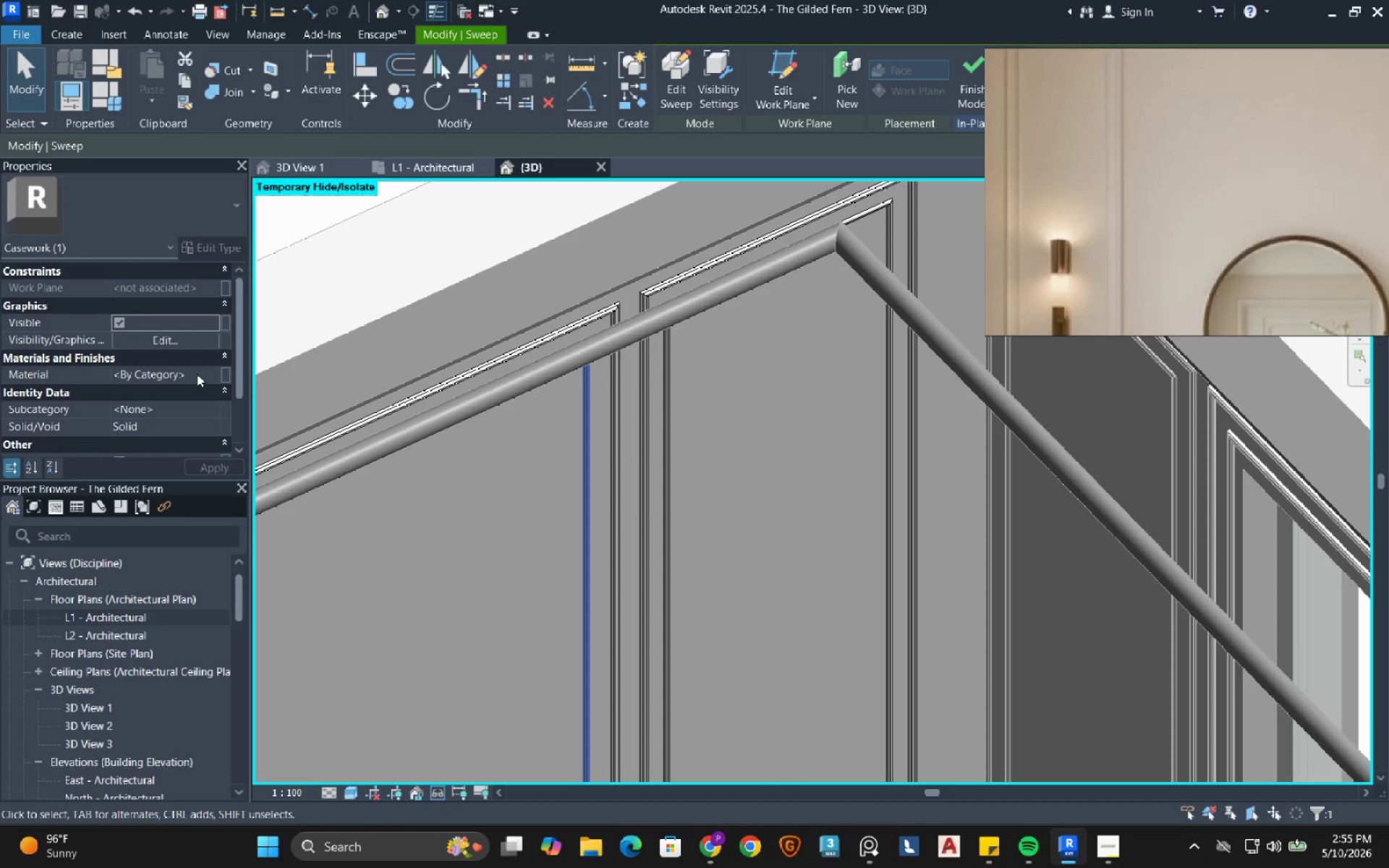 
left_click([191, 373])
 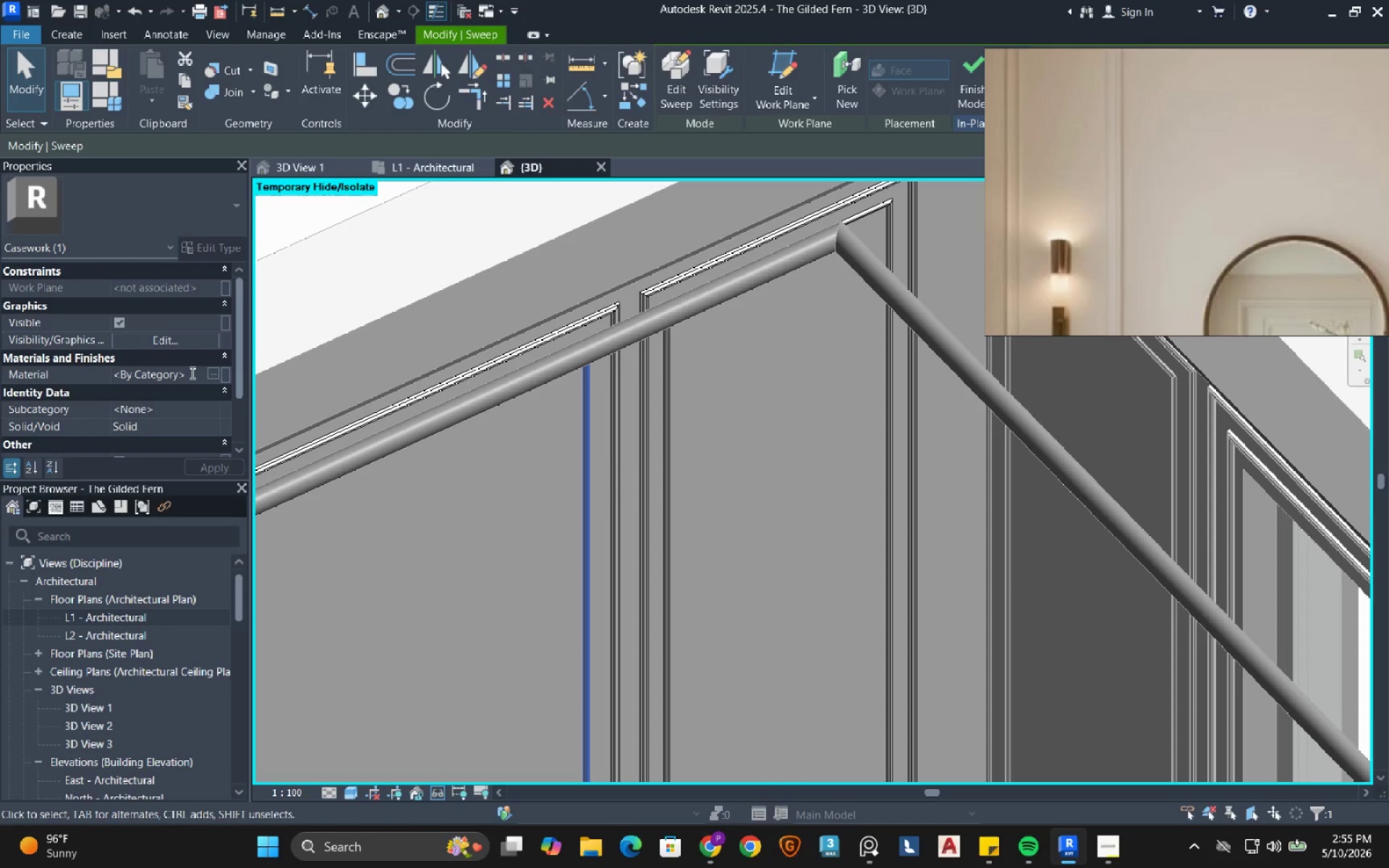 
key(Control+A)
 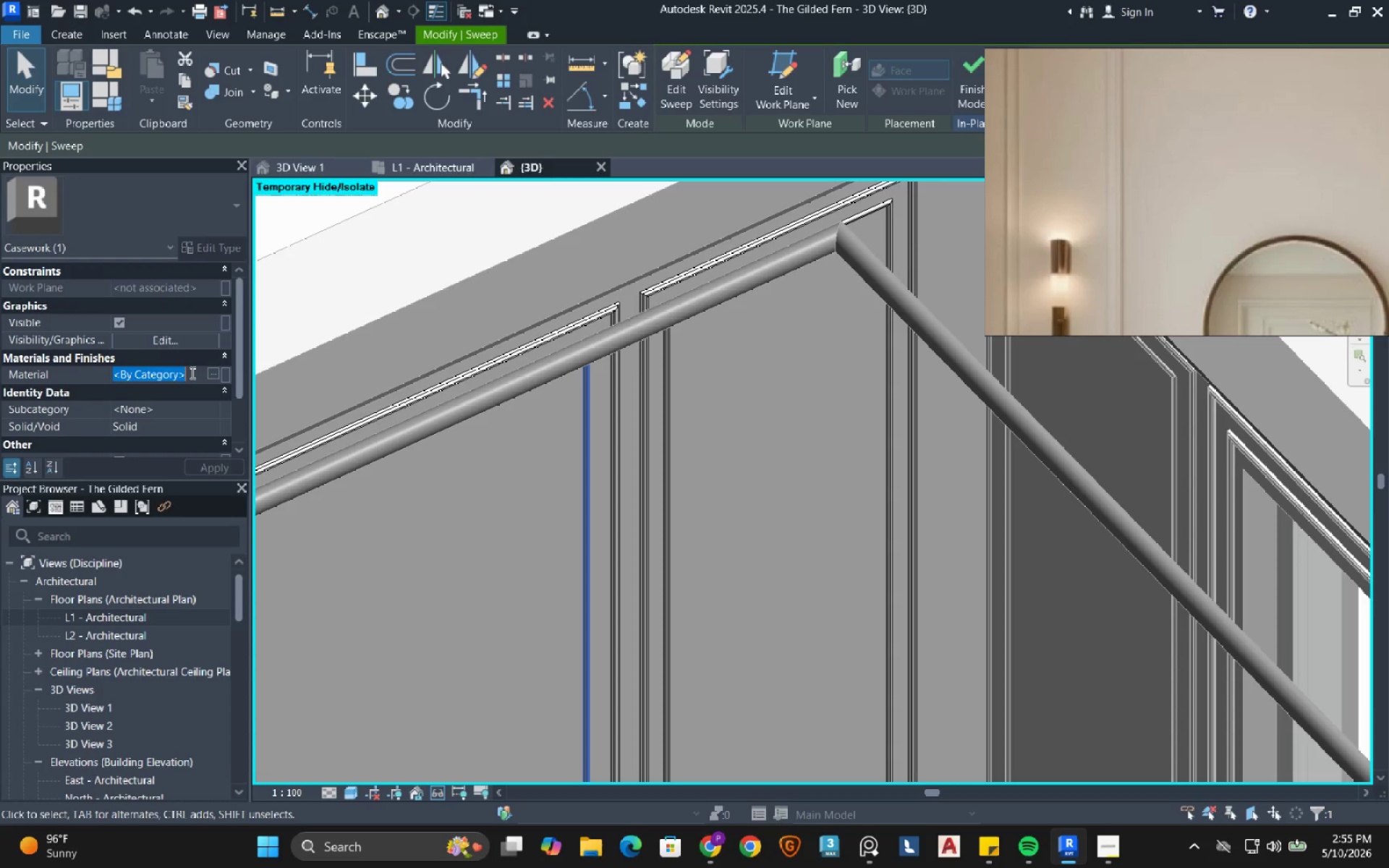 
key(Control+V)
 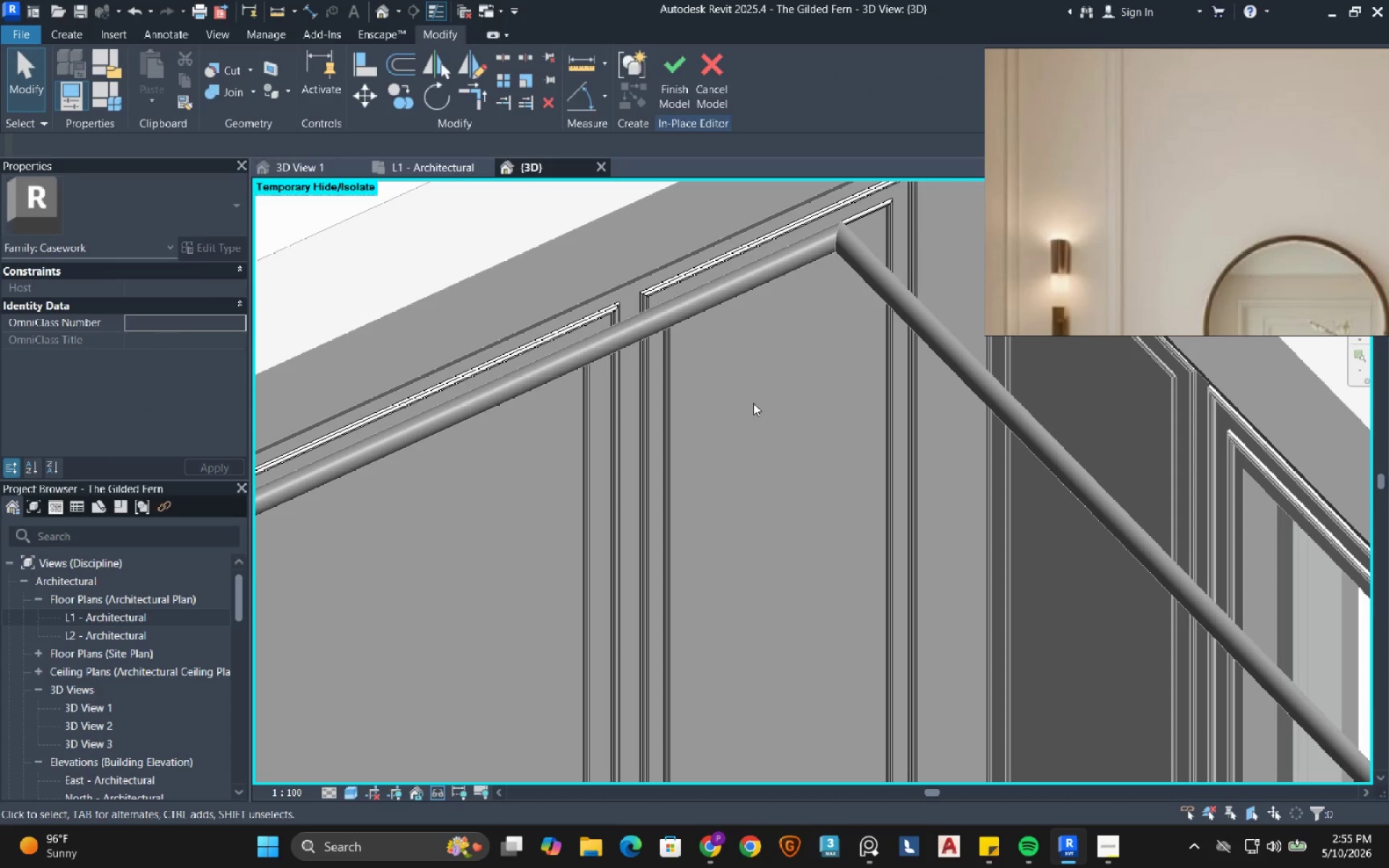 
hold_key(key=ShiftLeft, duration=0.39)
 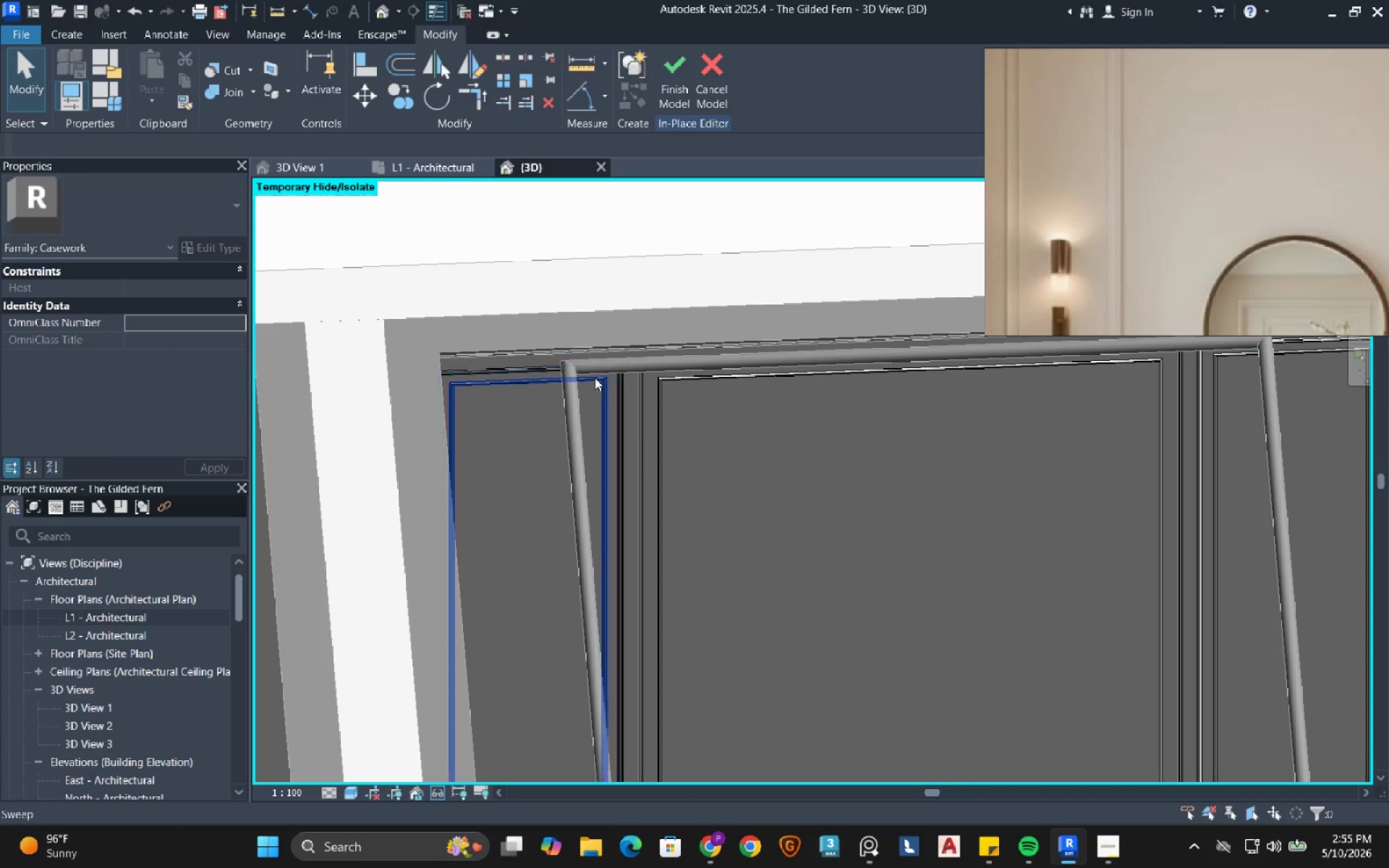 
scroll: coordinate [757, 410], scroll_direction: down, amount: 4.0
 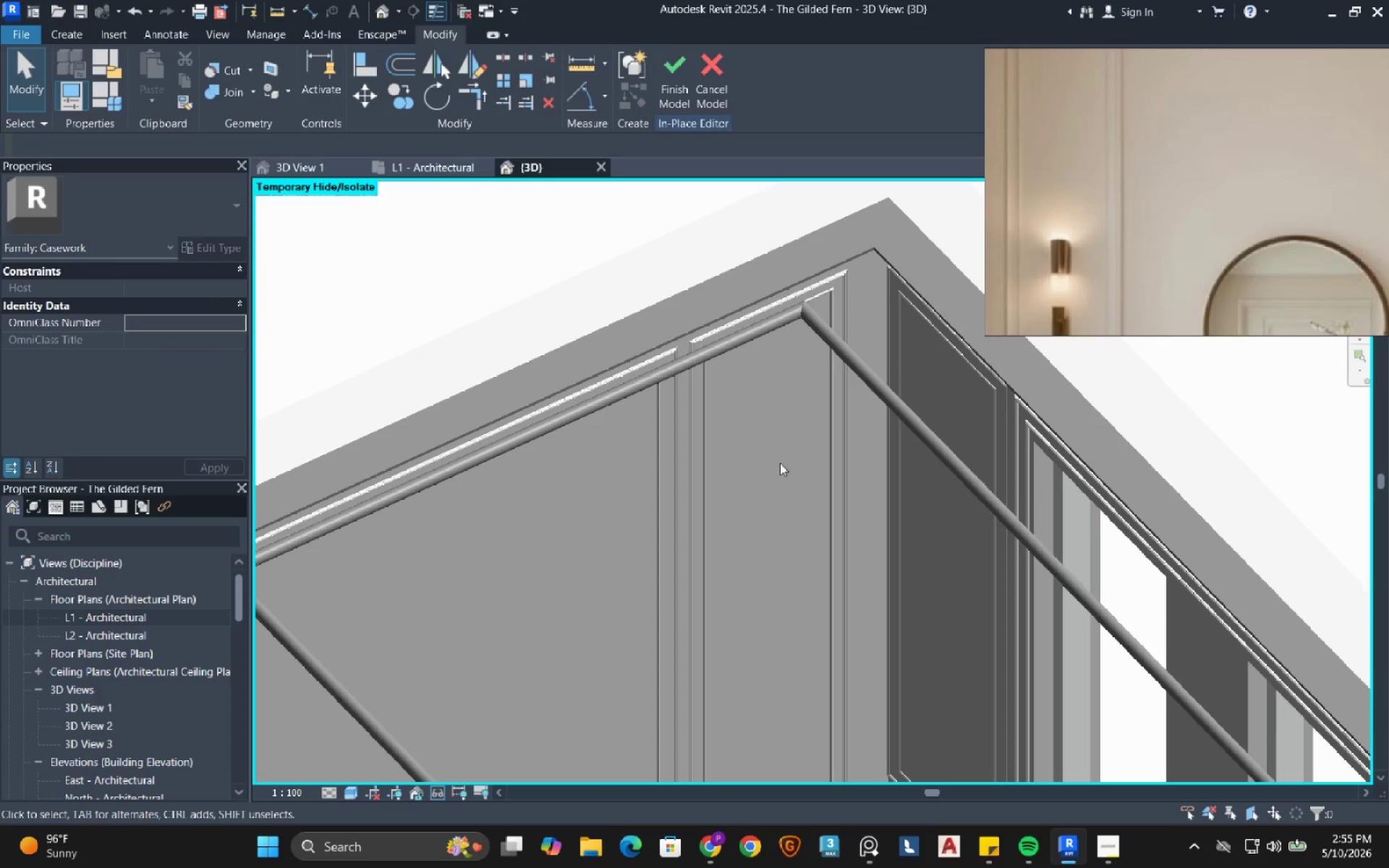 
scroll: coordinate [595, 380], scroll_direction: up, amount: 4.0
 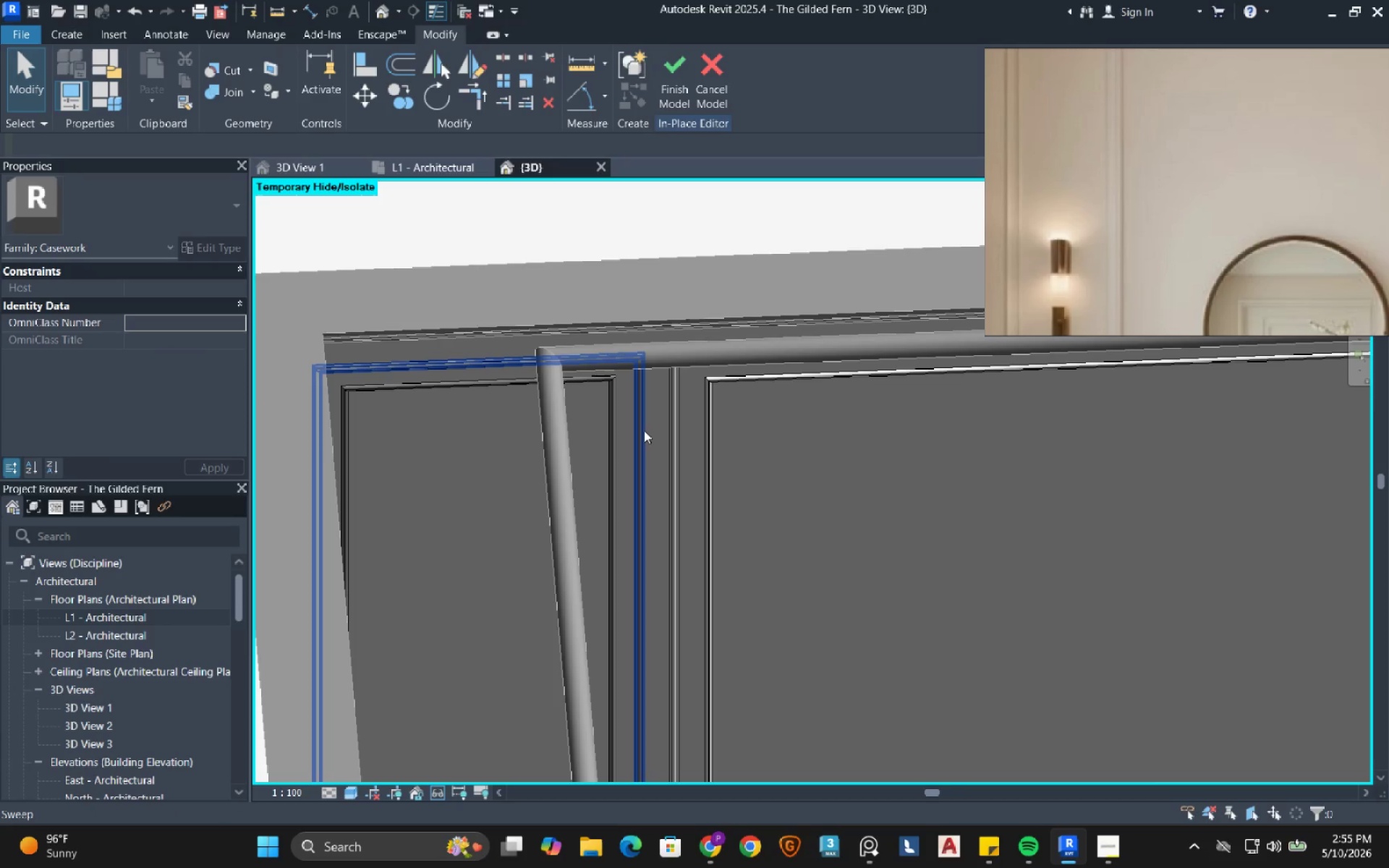 
left_click([644, 430])
 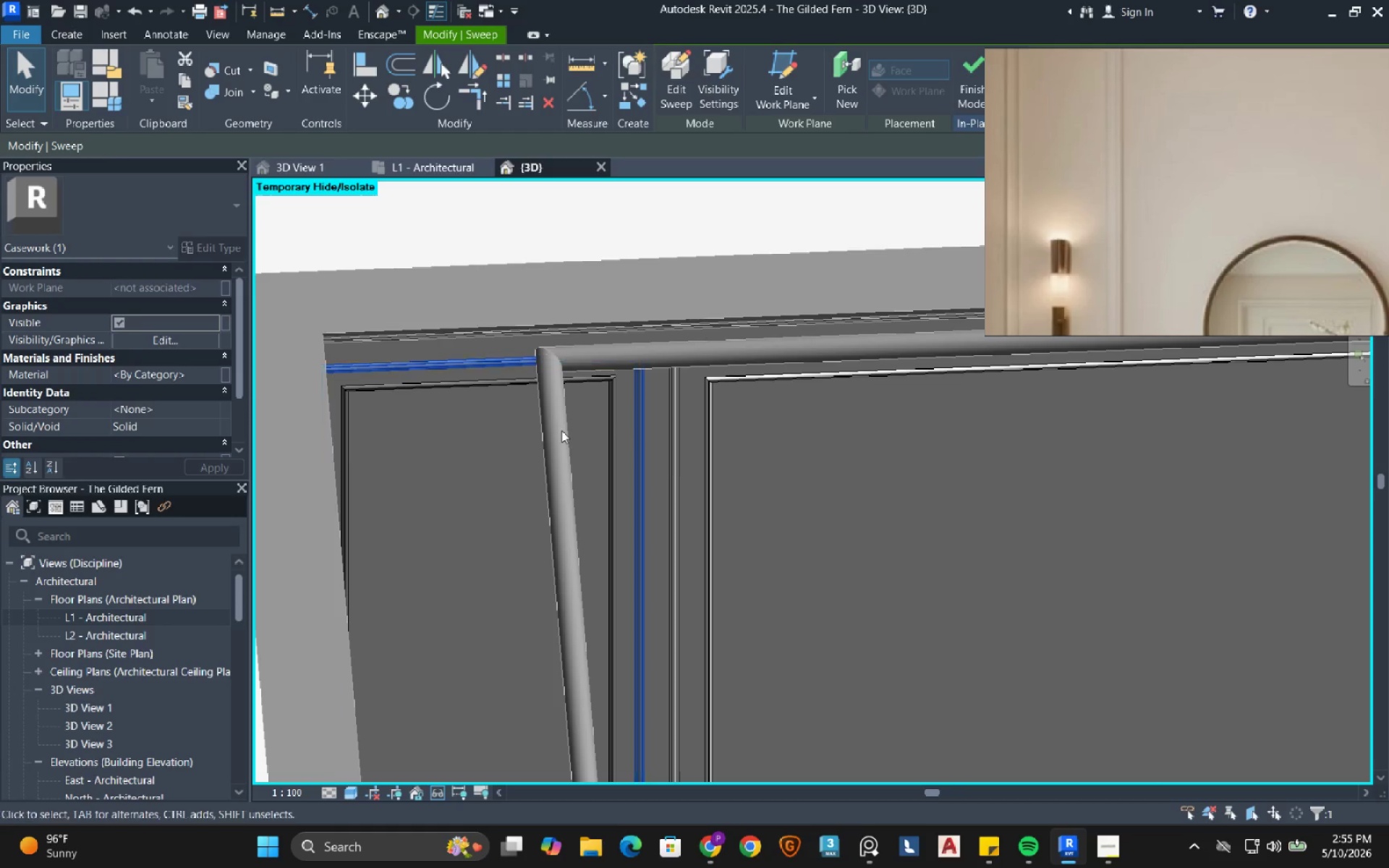 
left_click([209, 374])
 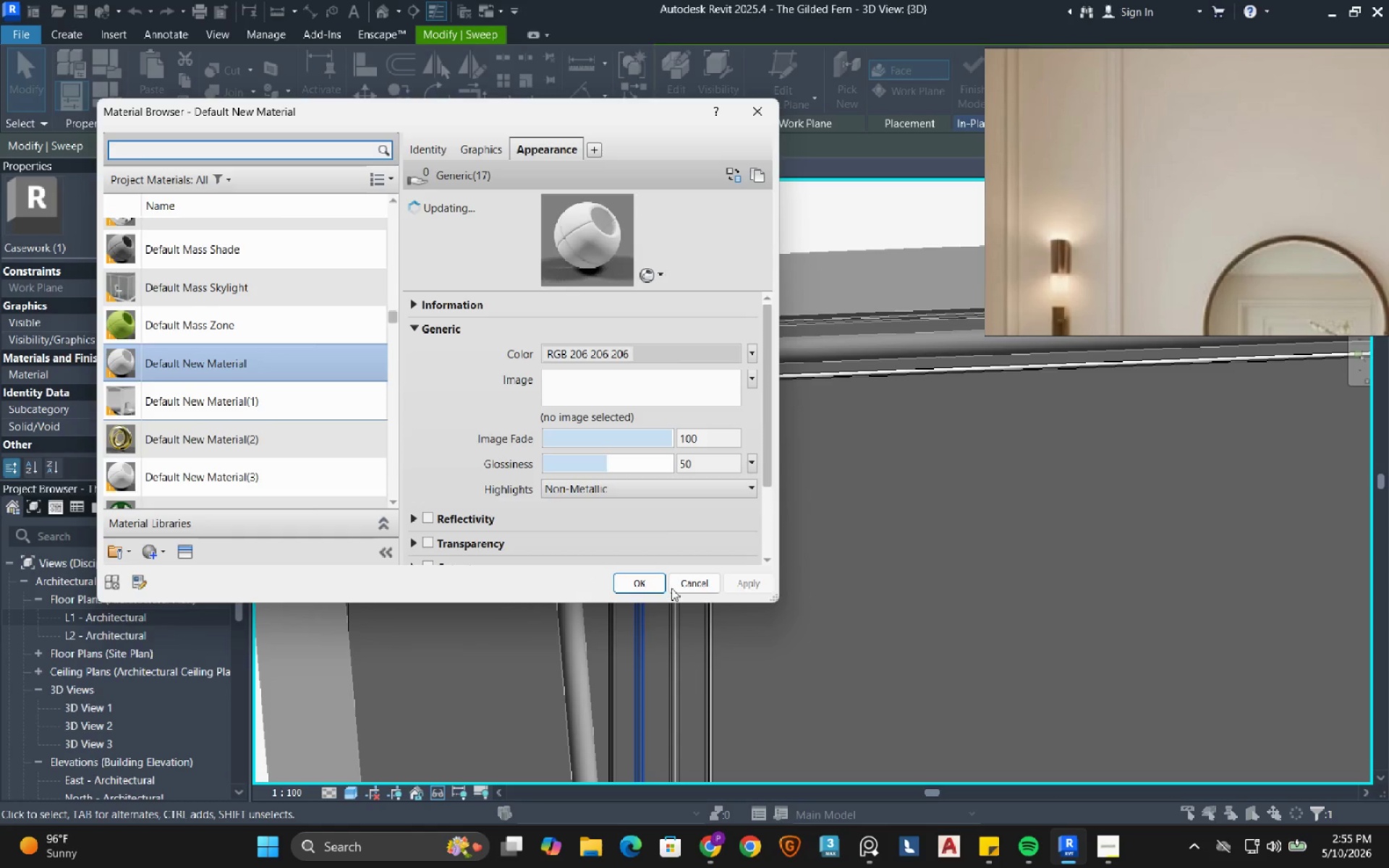 
left_click([642, 577])
 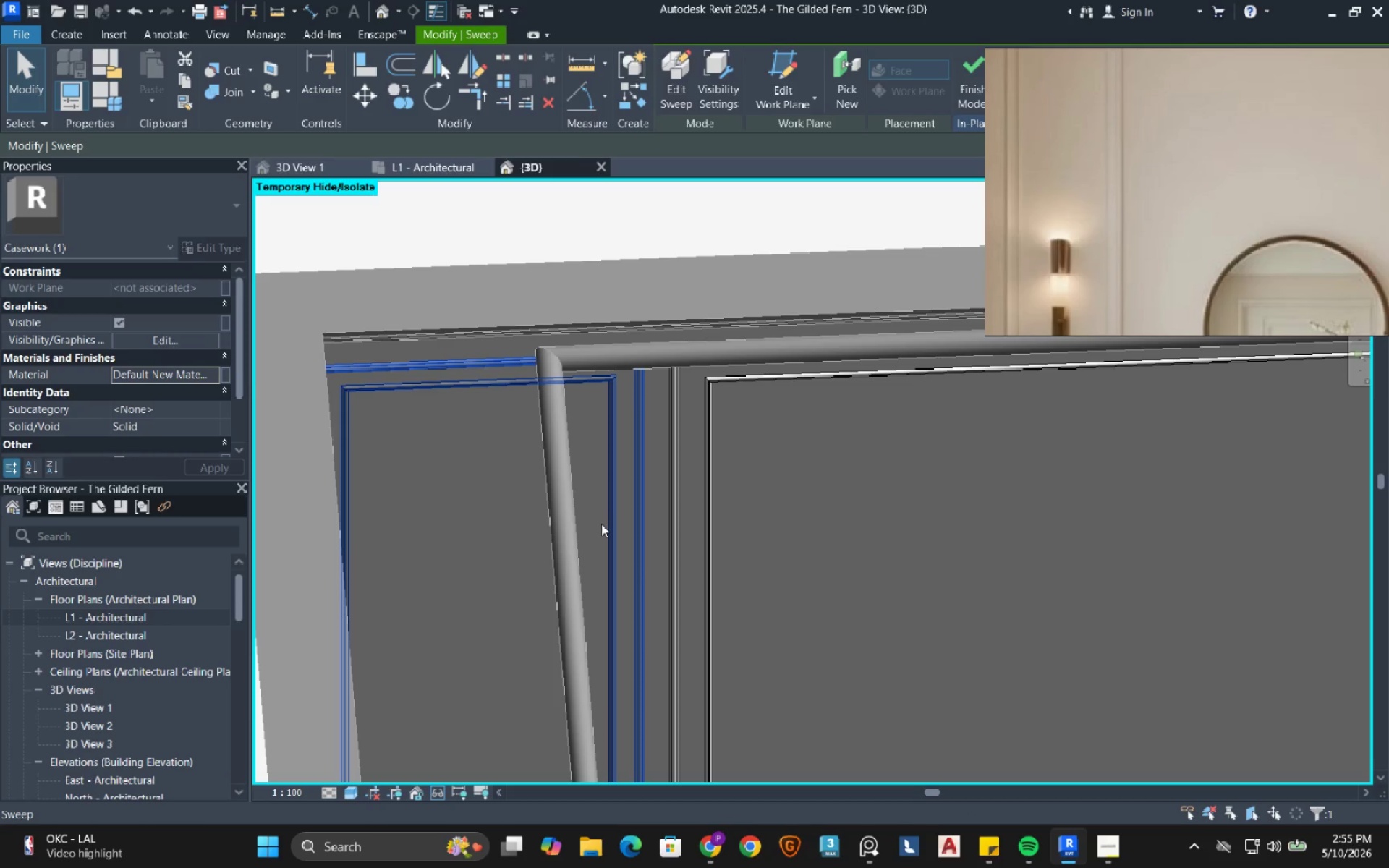 
left_click([604, 518])
 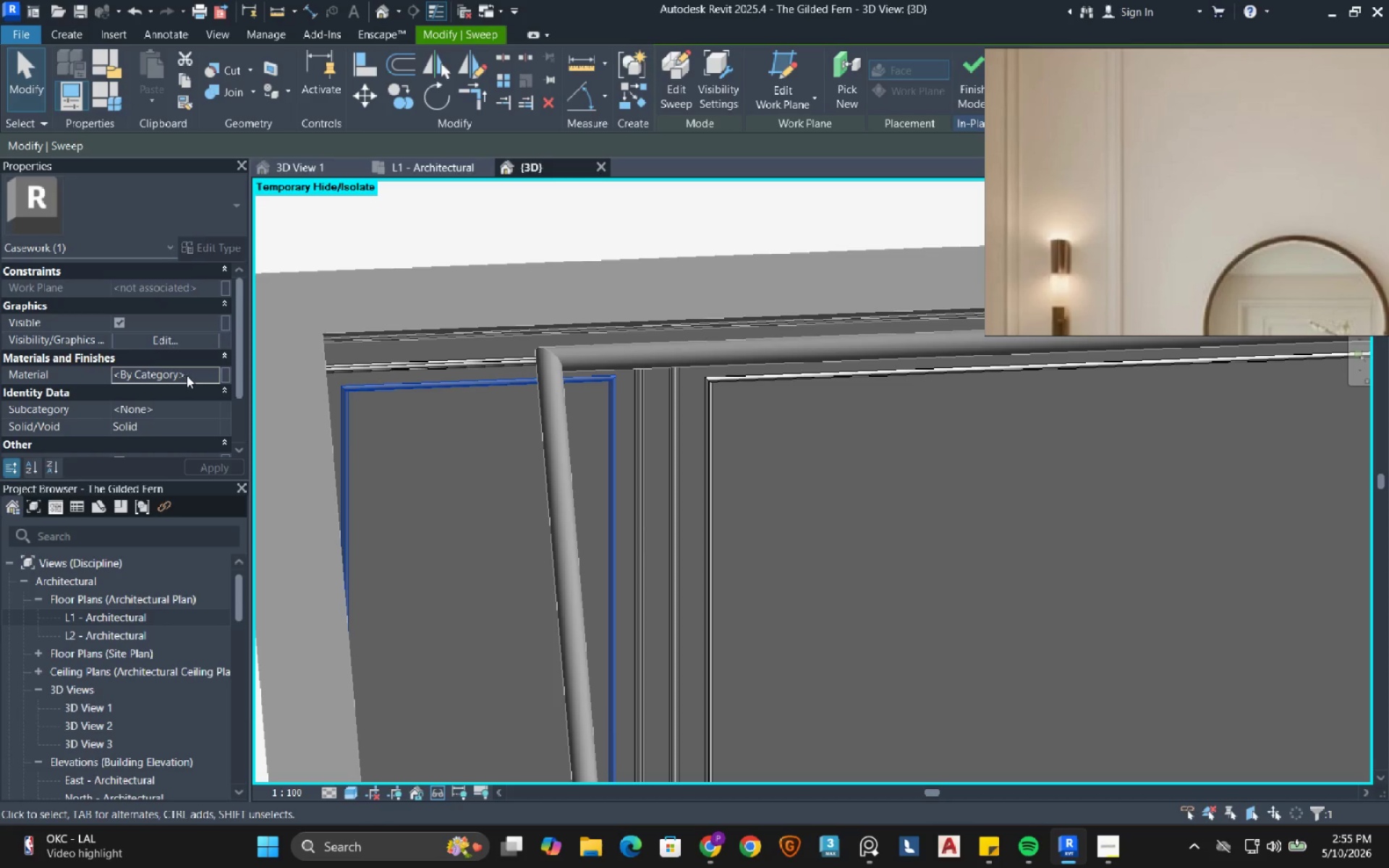 
left_click([195, 373])
 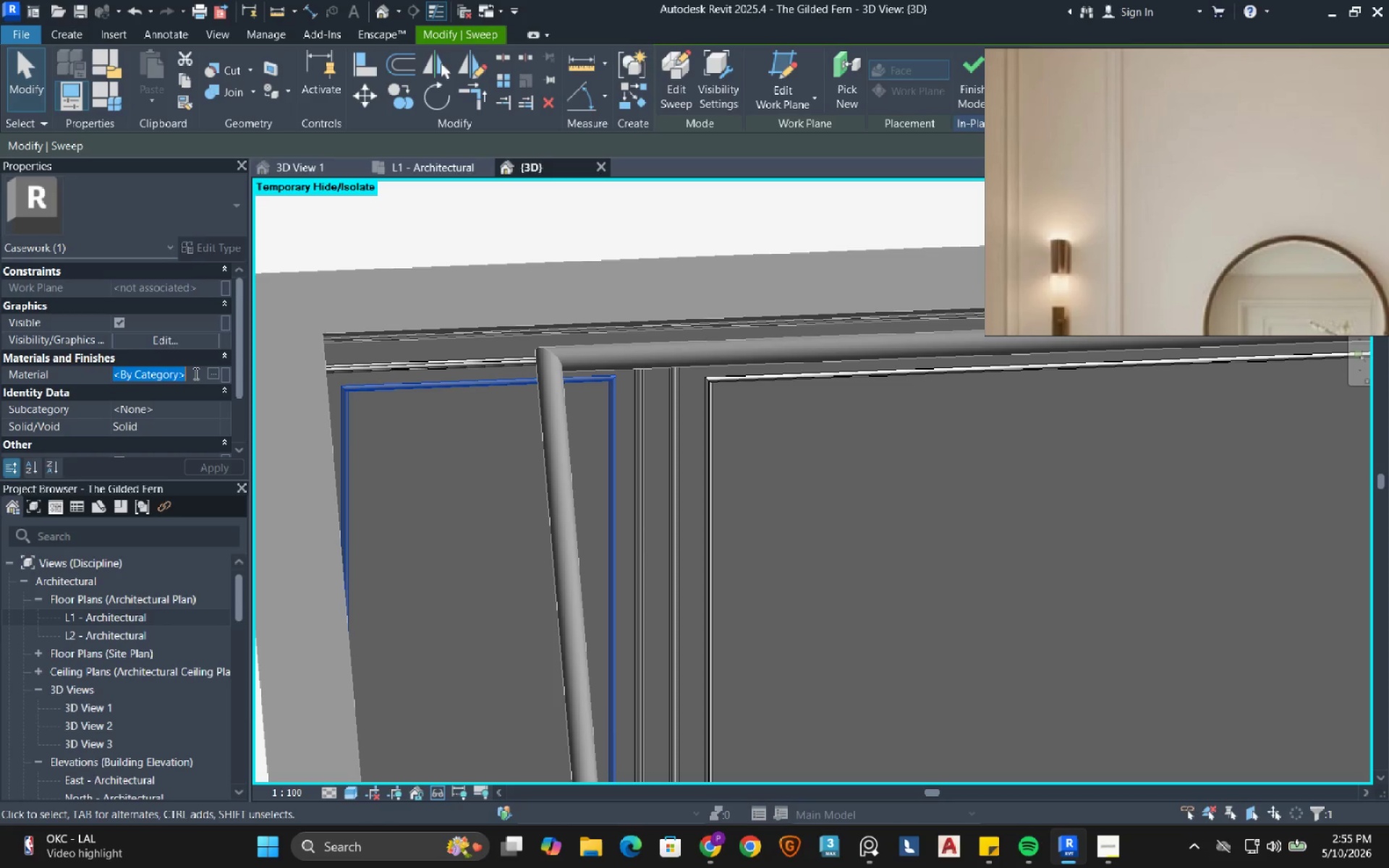 
key(Control+V)
 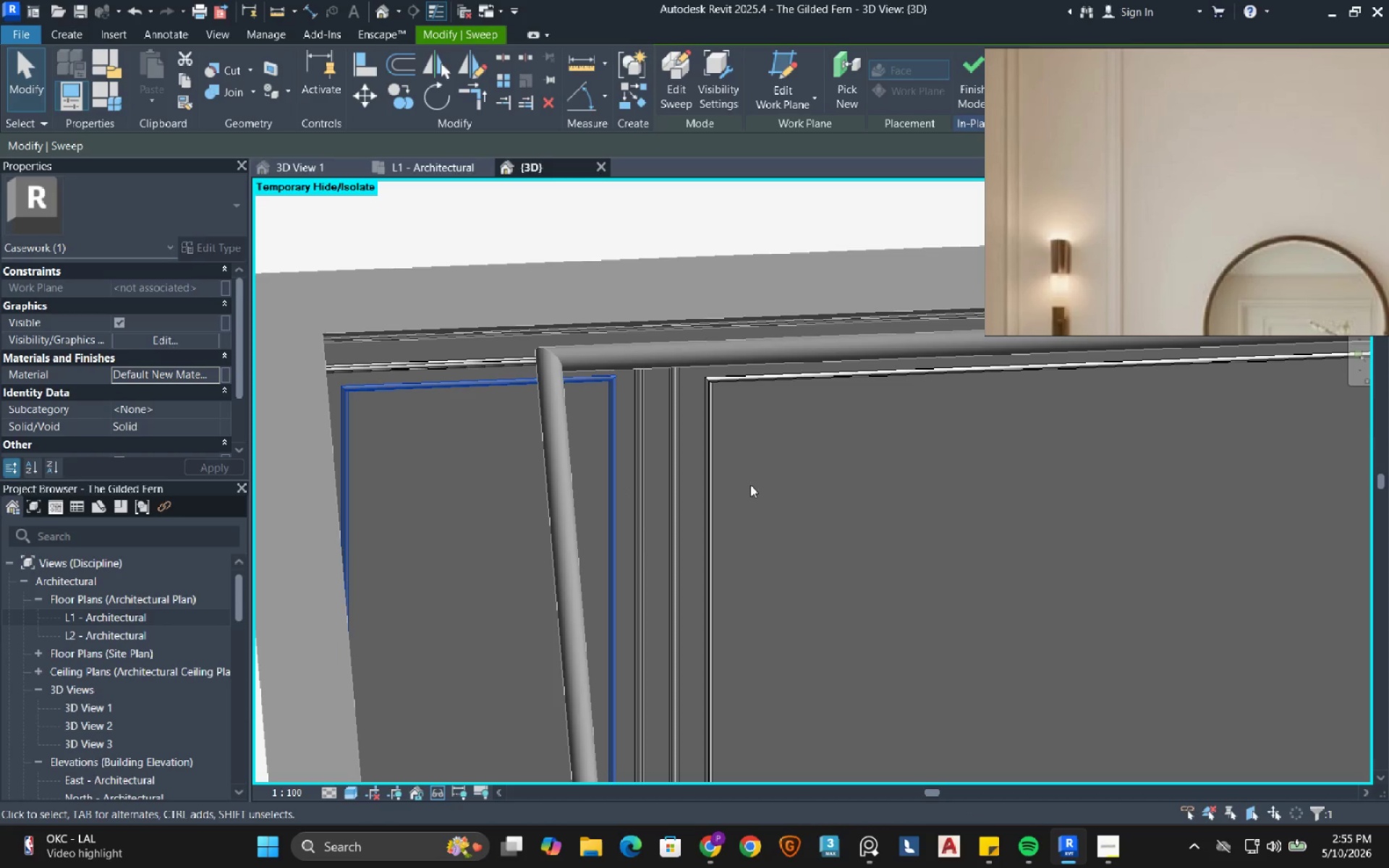 
left_click([764, 480])
 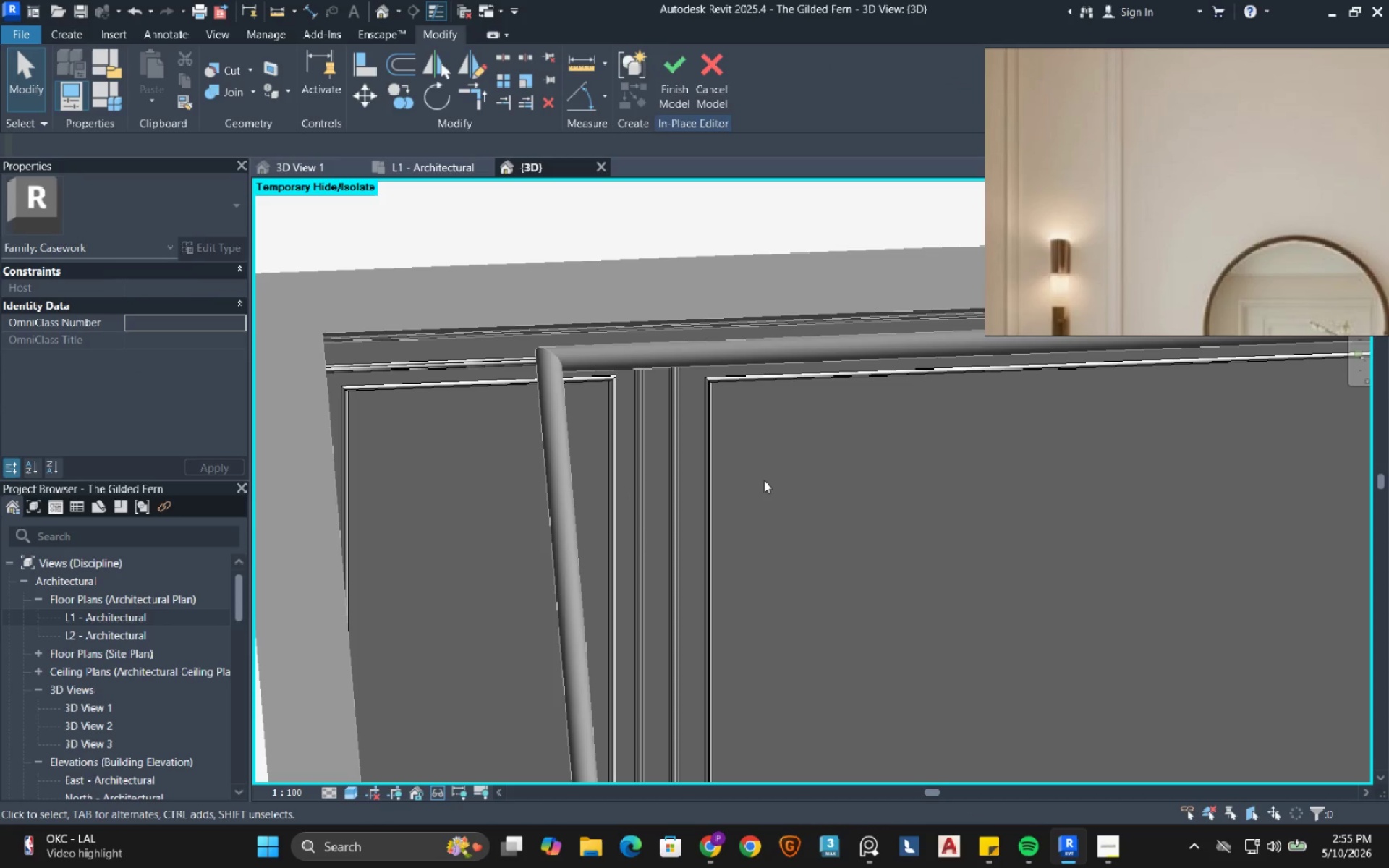 
wait(5.03)
 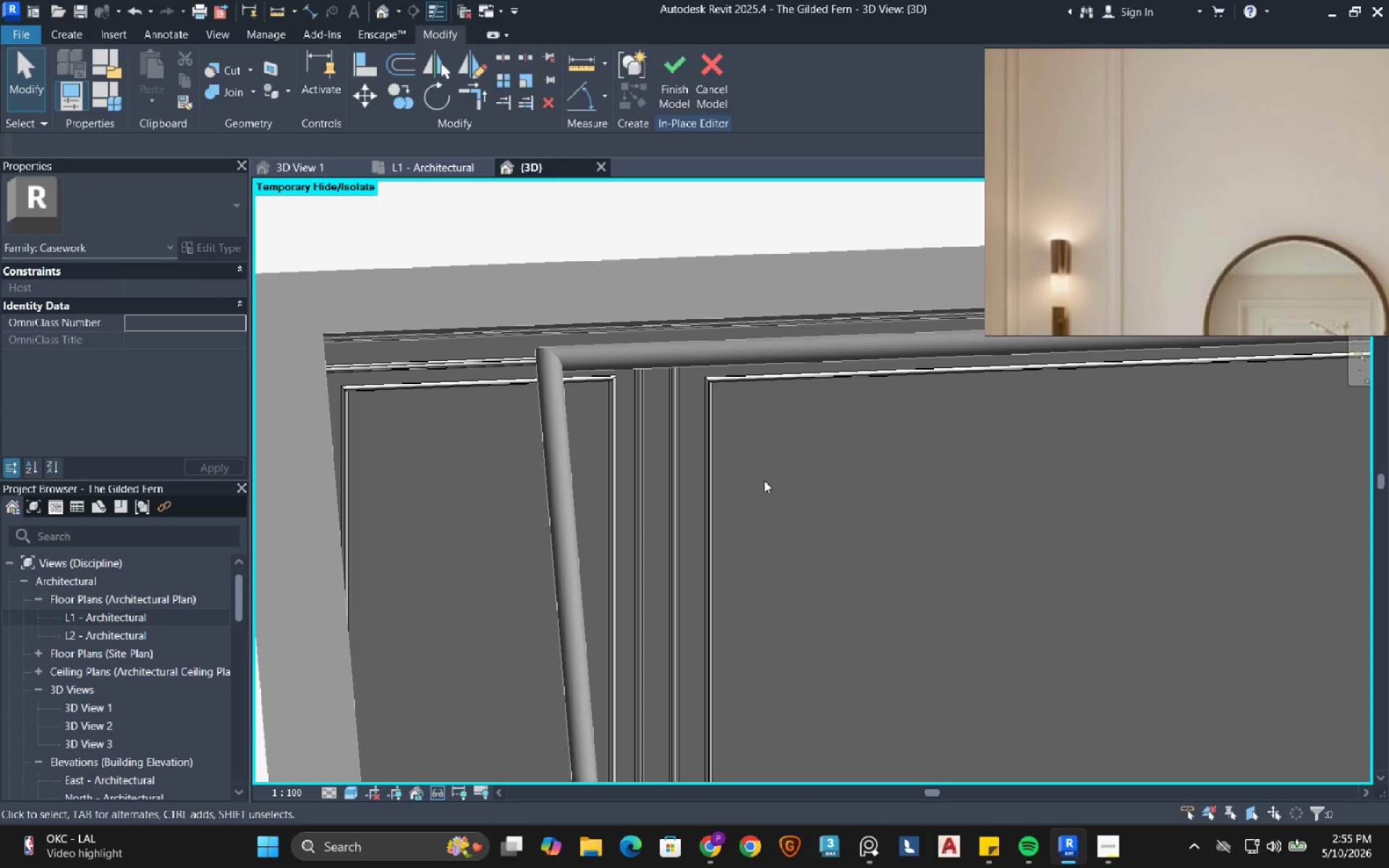 
left_click([672, 79])
 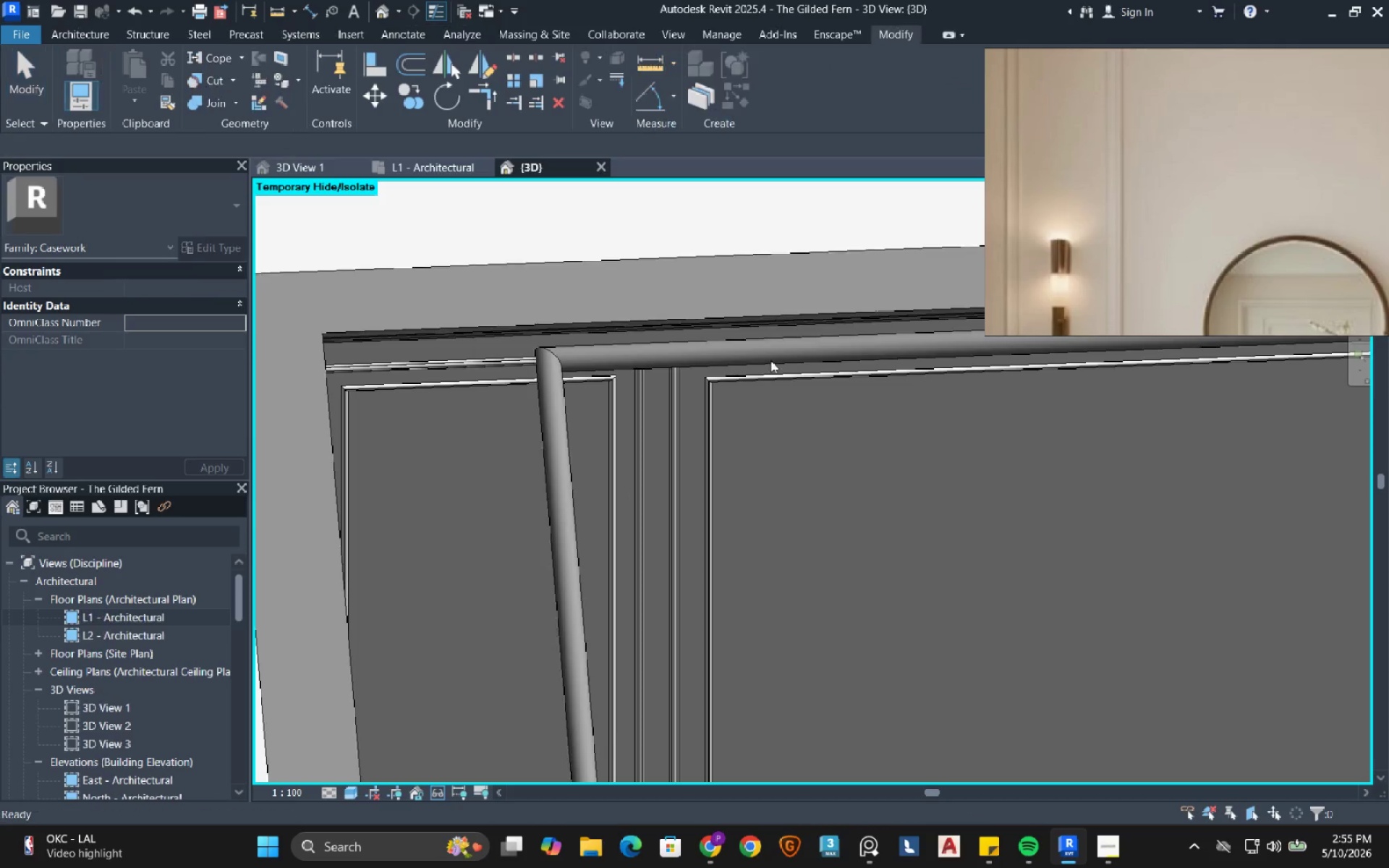 
mouse_move([785, 406])
 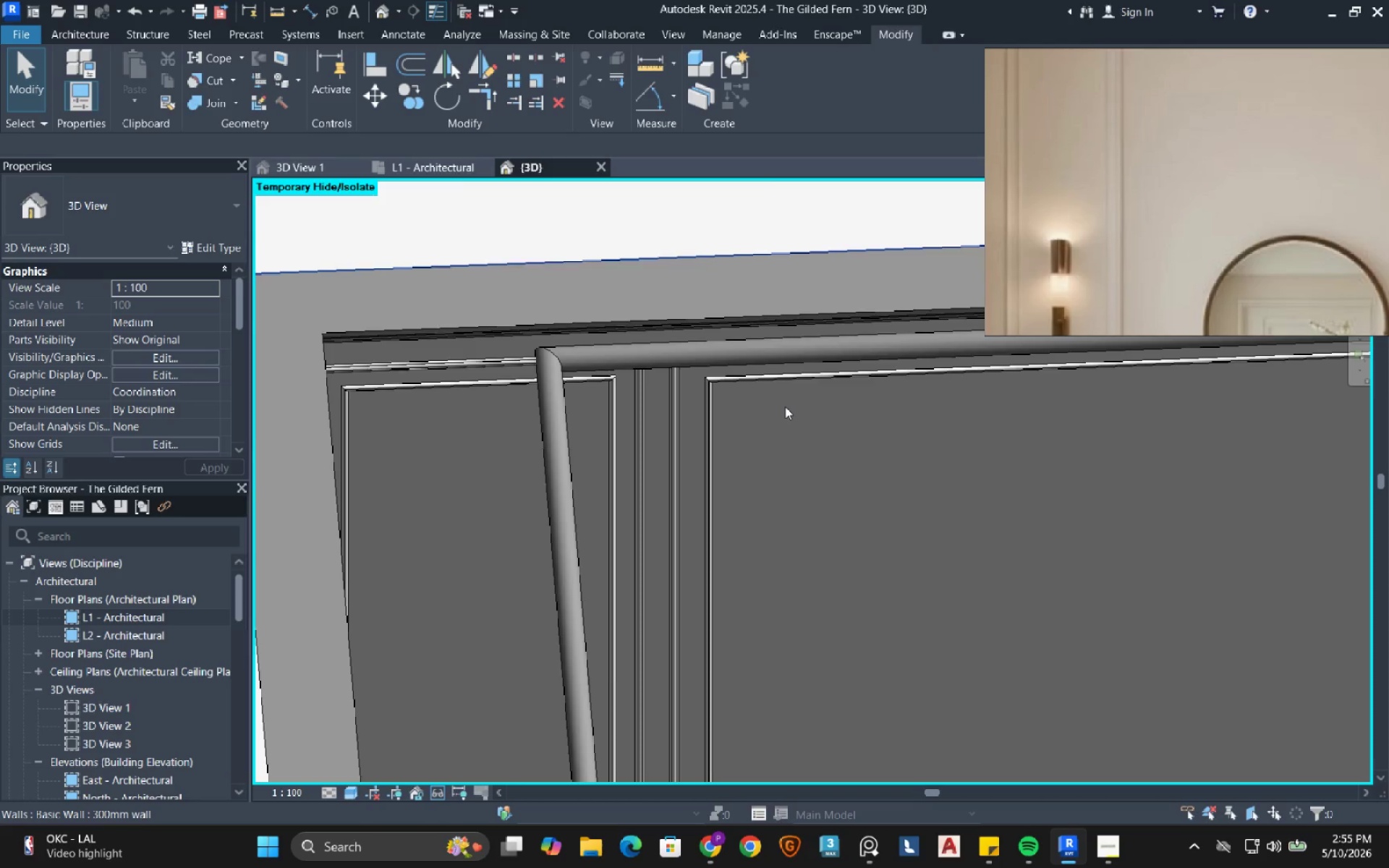 
scroll: coordinate [785, 407], scroll_direction: down, amount: 3.0
 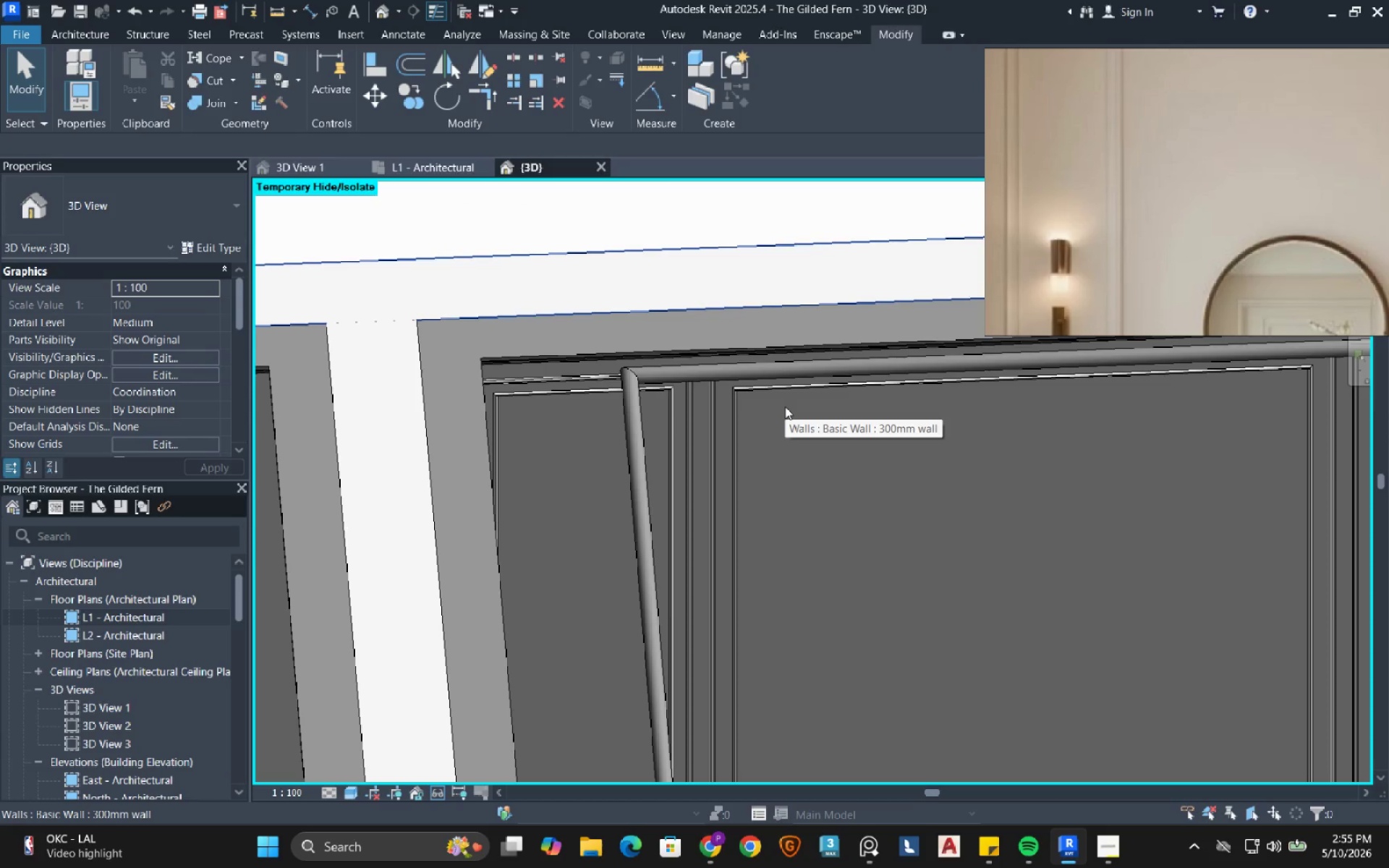 
wait(9.91)
 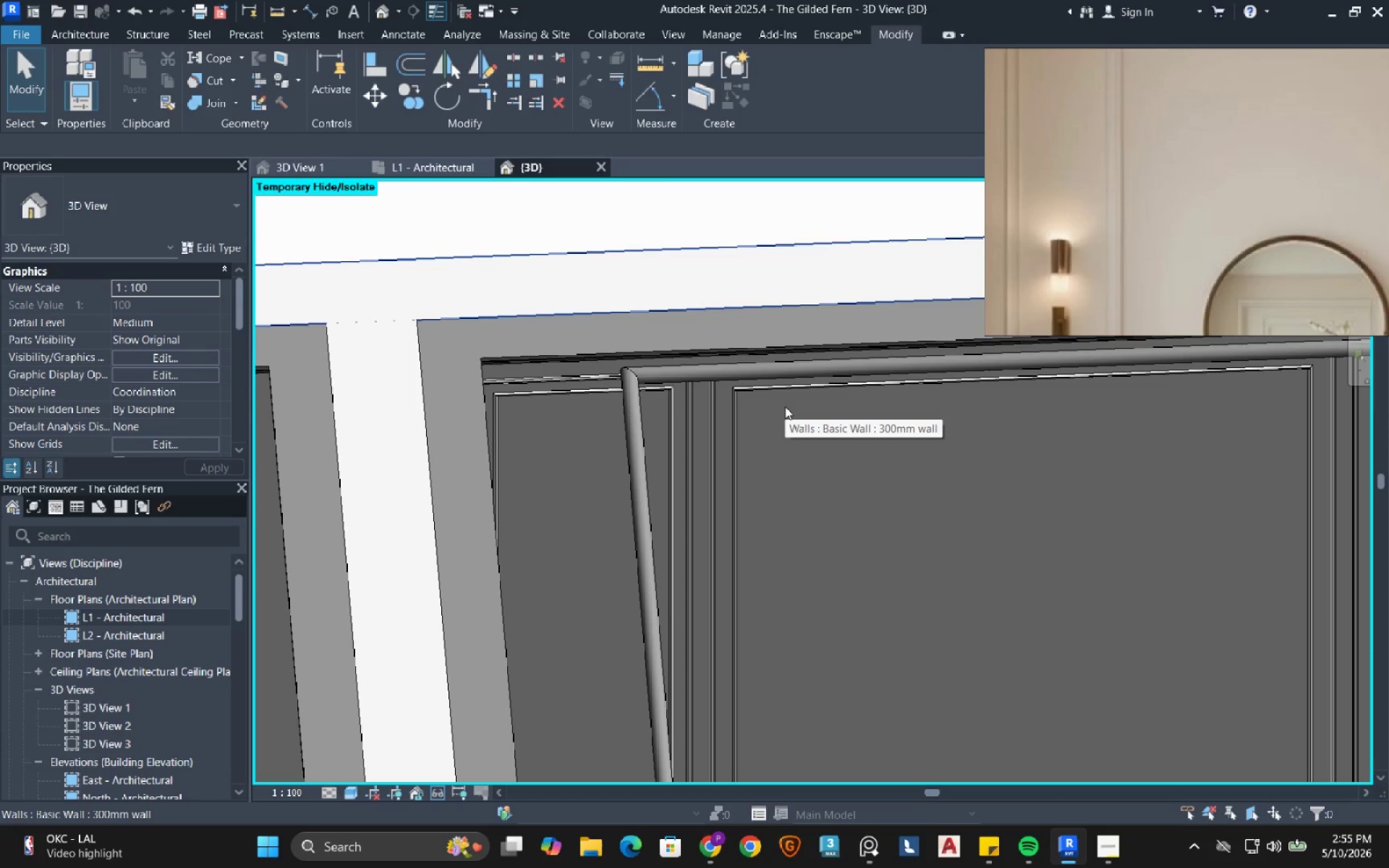 
scroll: coordinate [790, 417], scroll_direction: down, amount: 6.0
 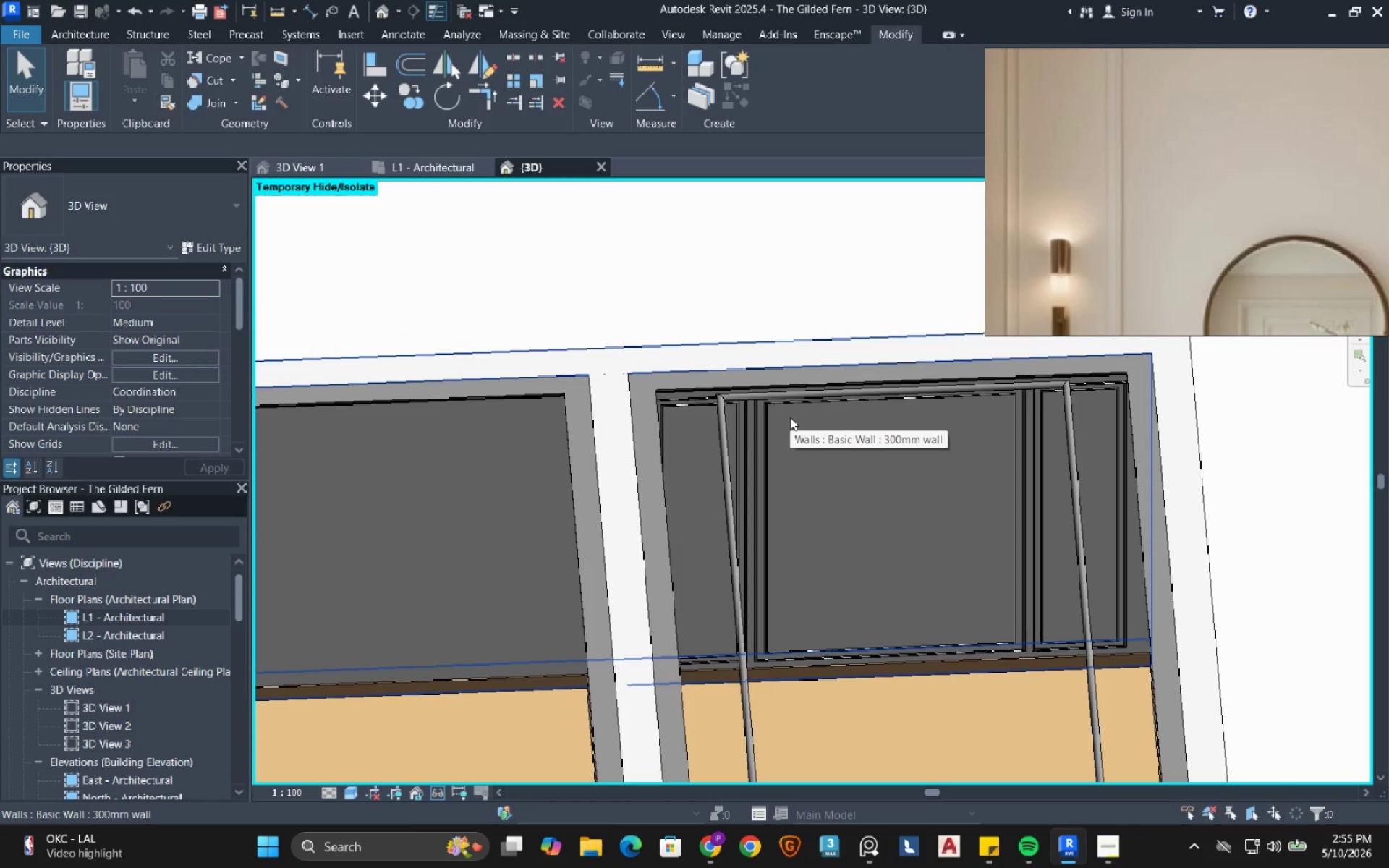 
wait(5.23)
 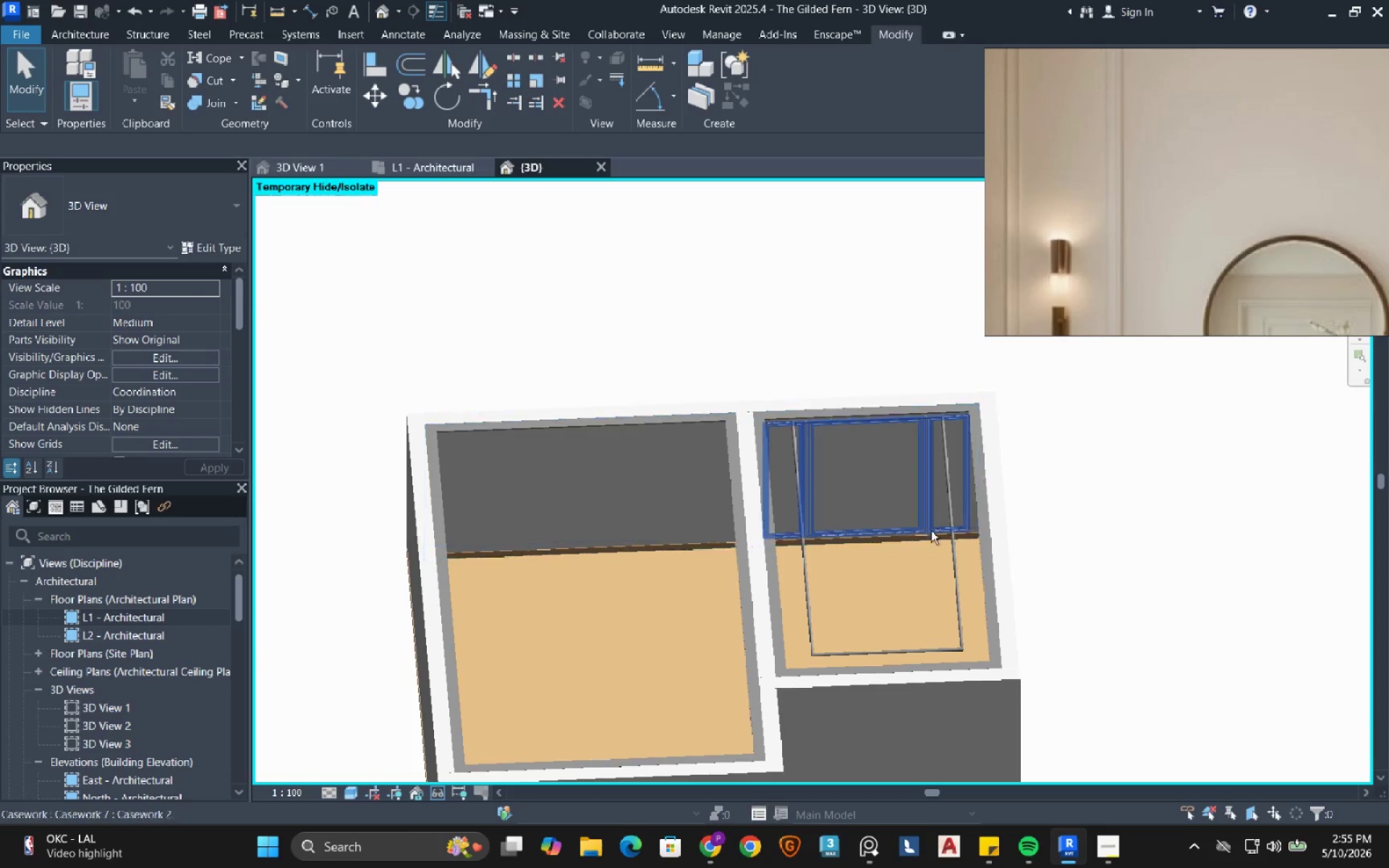 
hold_key(key=ShiftLeft, duration=2.0)
 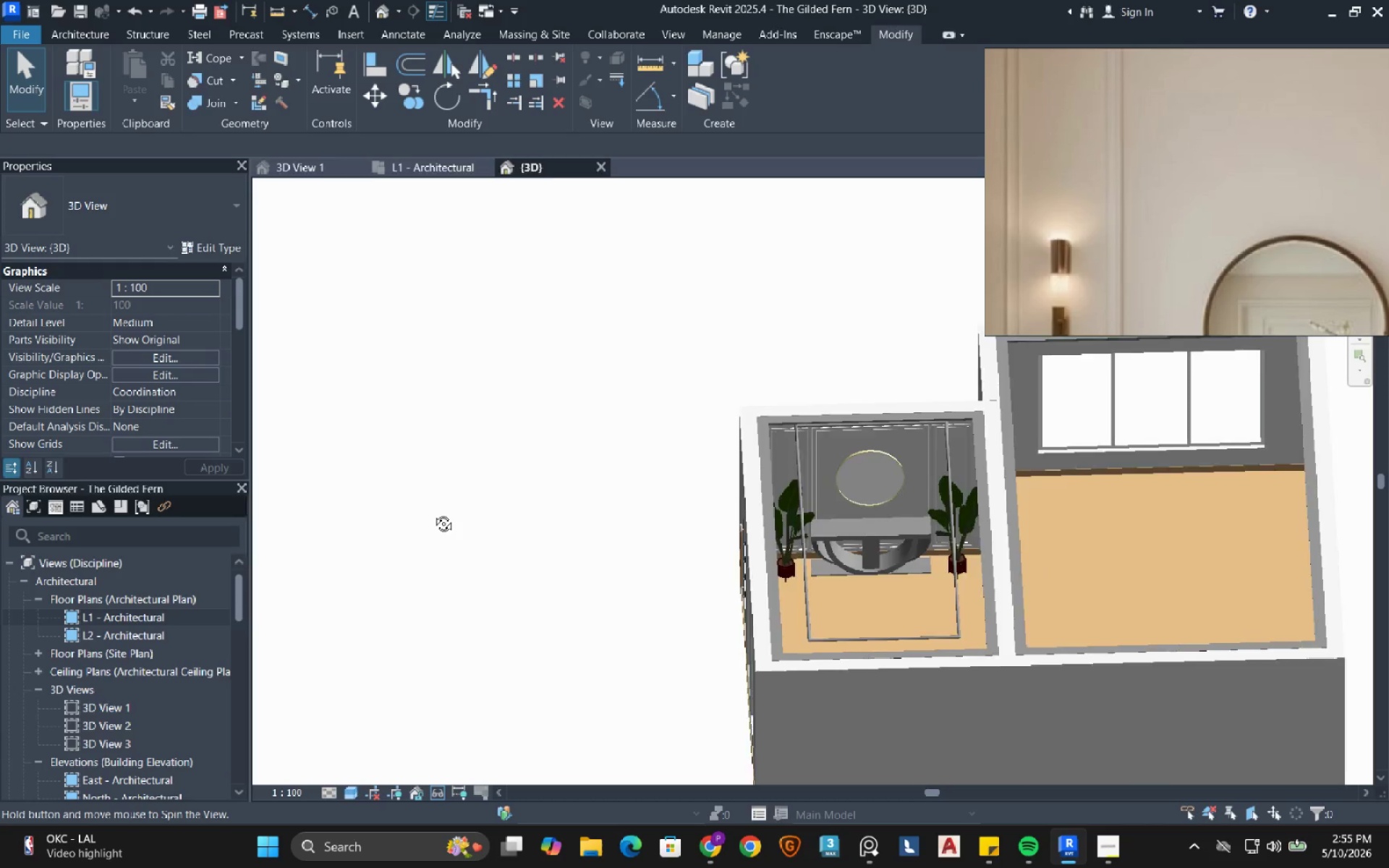 
scroll: coordinate [886, 456], scroll_direction: down, amount: 6.0
 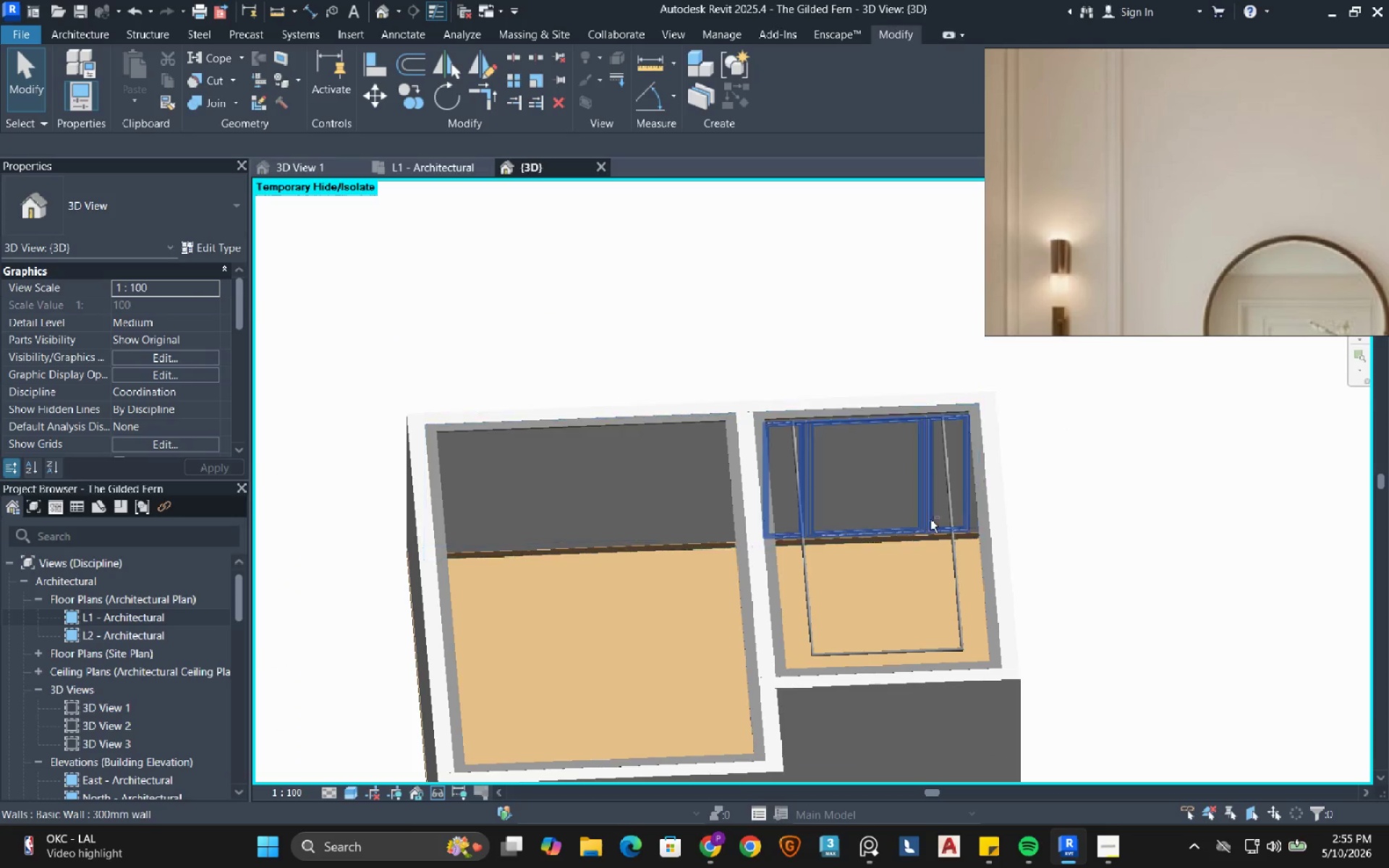 
hold_key(key=ShiftLeft, duration=0.72)
 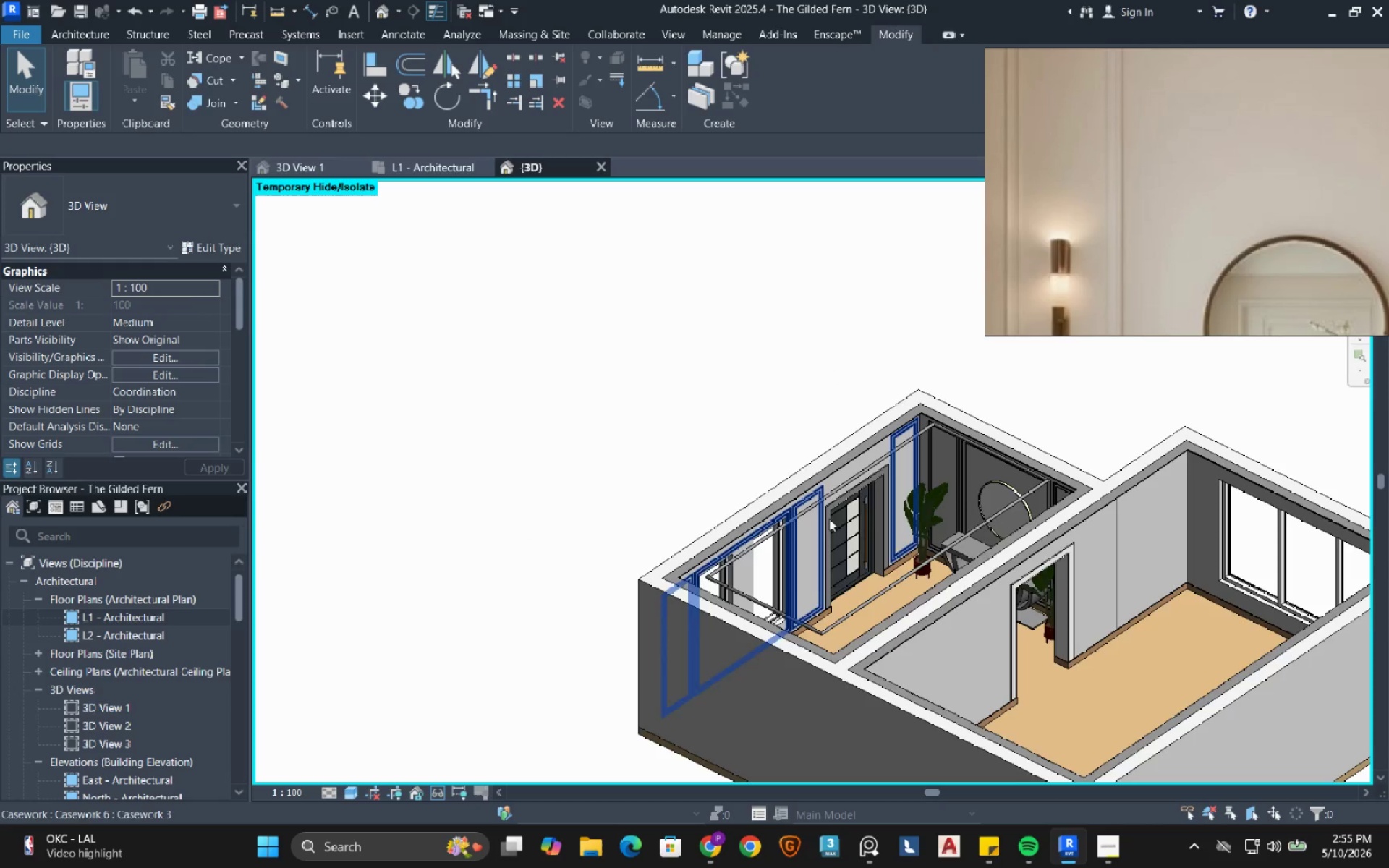 
scroll: coordinate [909, 461], scroll_direction: up, amount: 9.0
 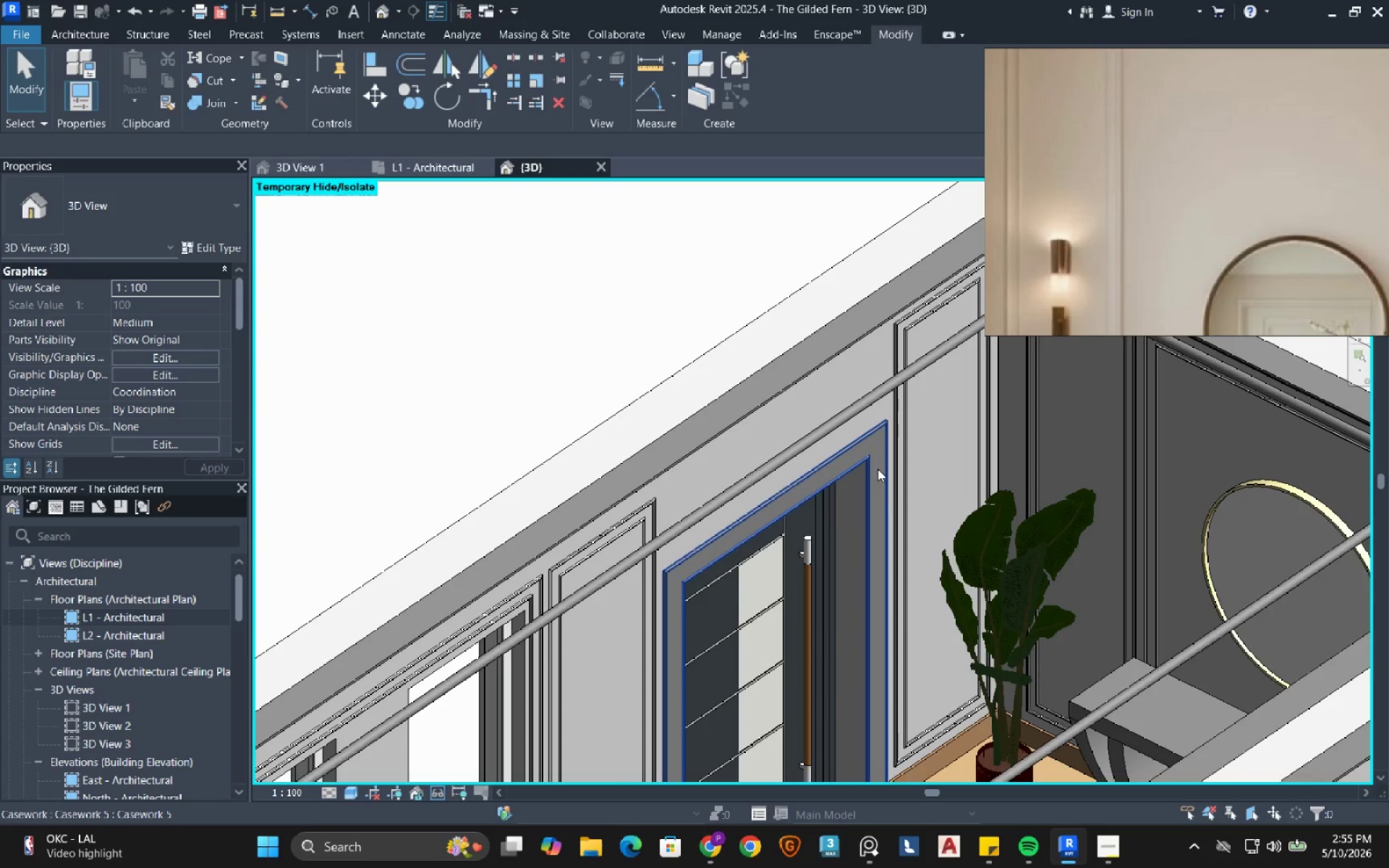 
left_click([878, 469])
 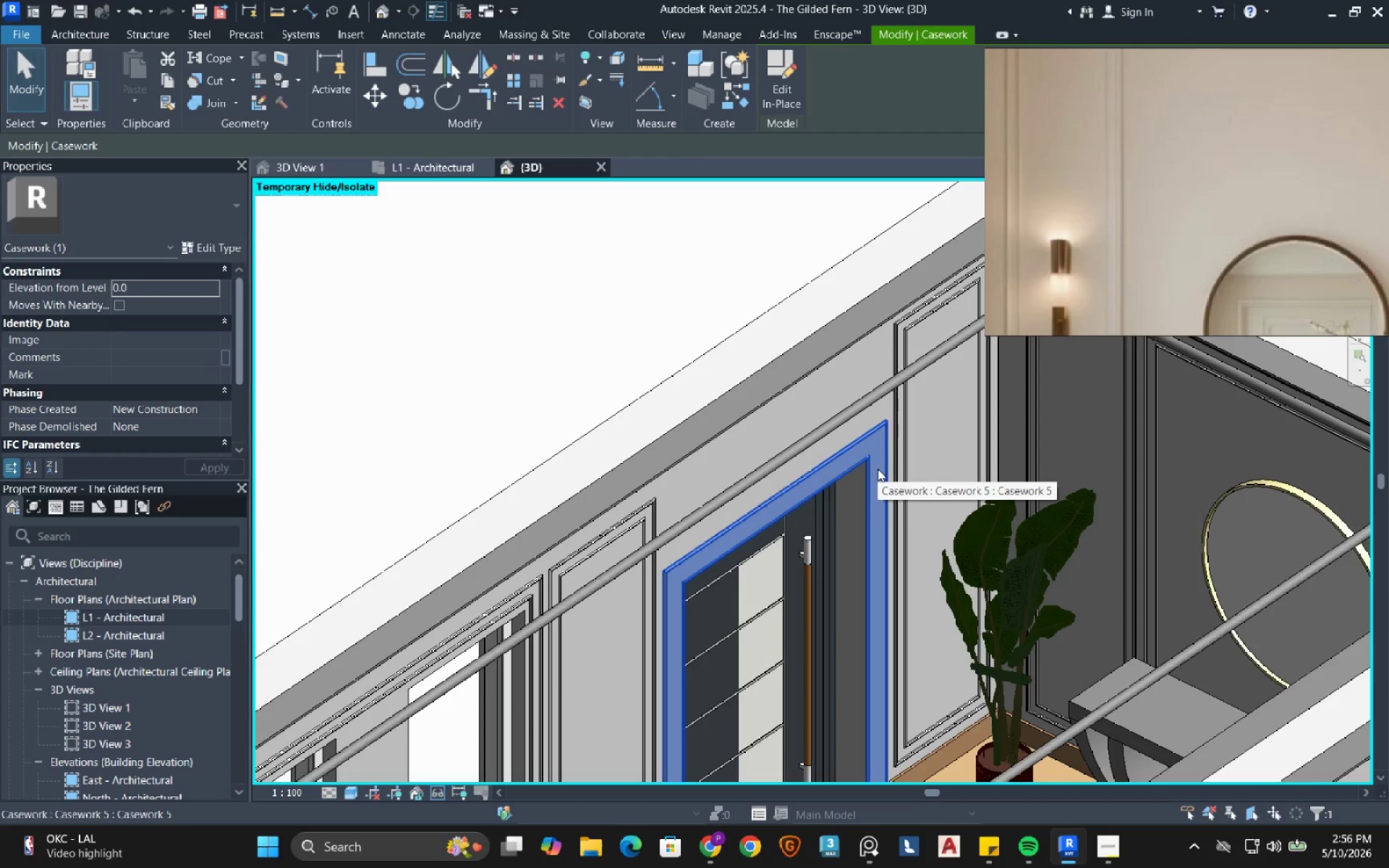 
wait(5.72)
 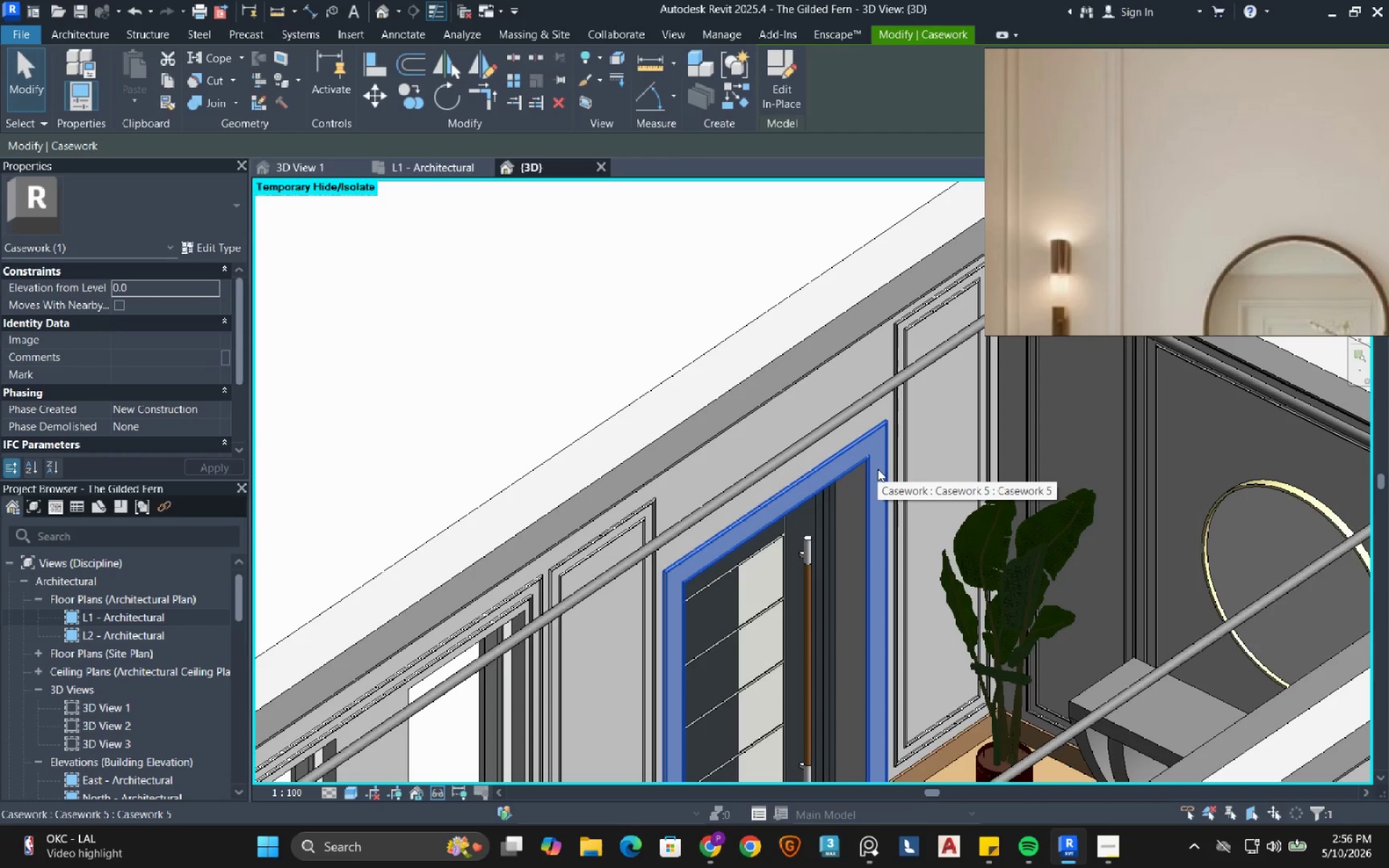 
left_click([786, 71])
 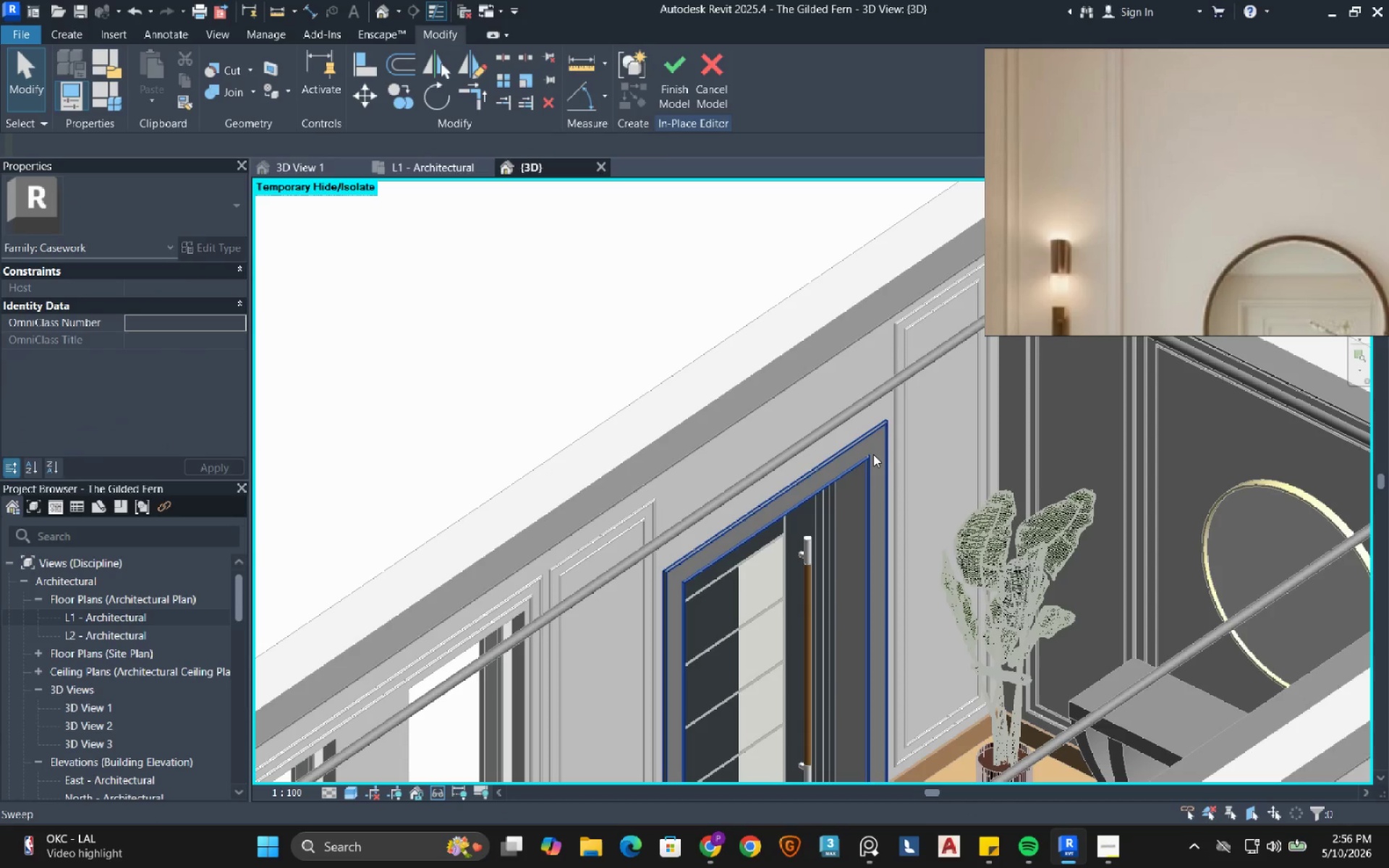 
left_click([873, 454])
 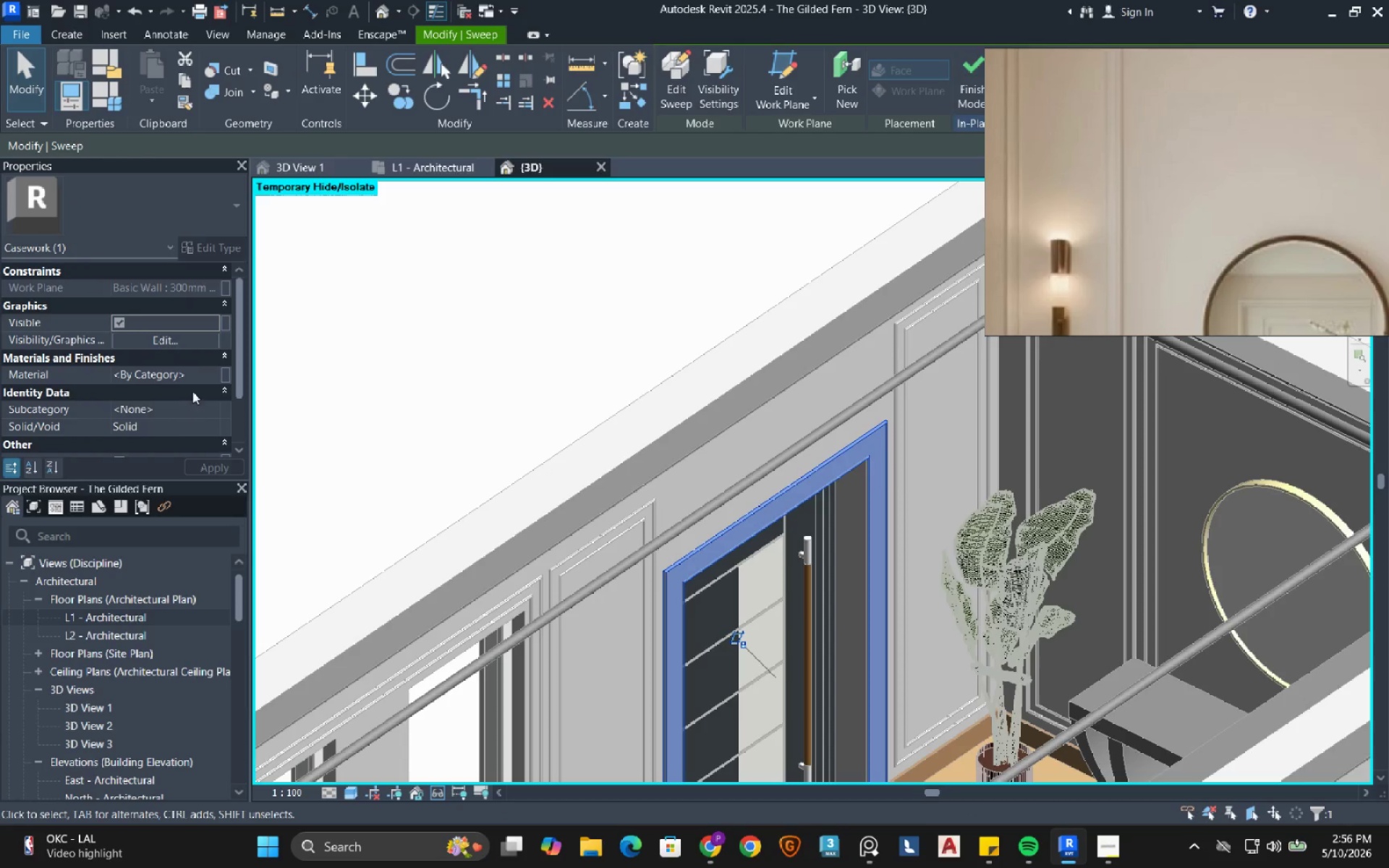 
left_click([203, 373])
 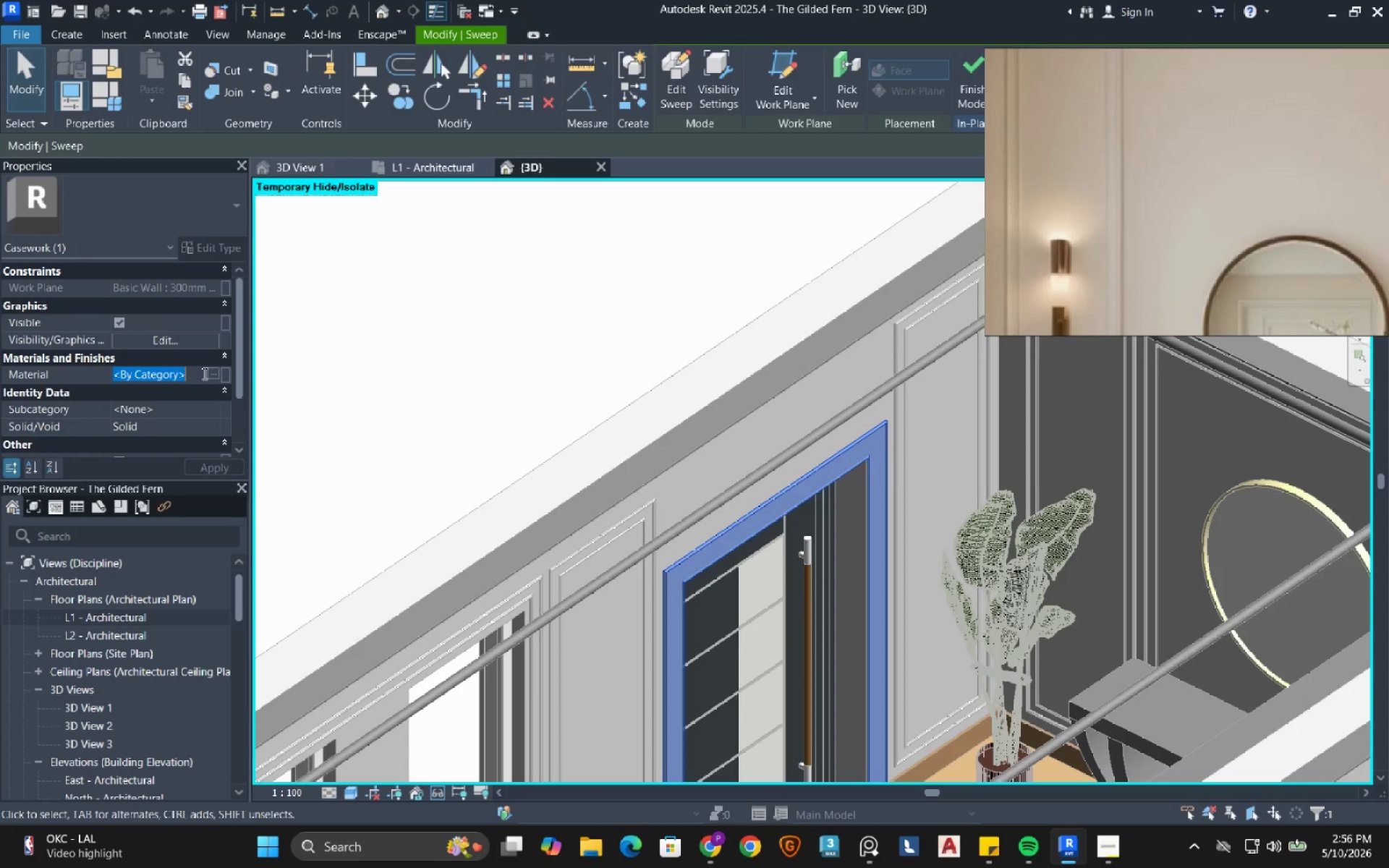 
key(Control+V)
 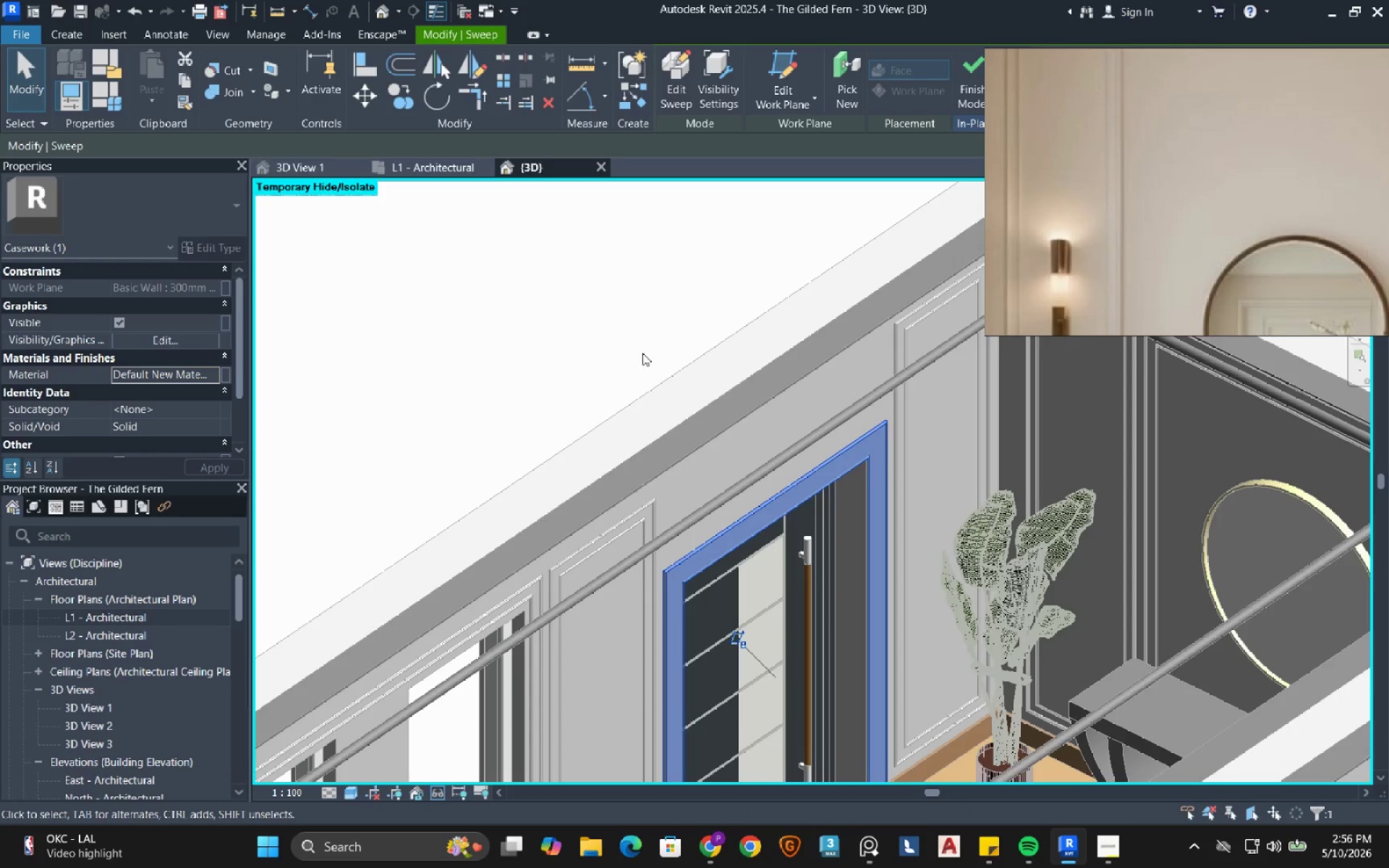 
left_click([643, 352])
 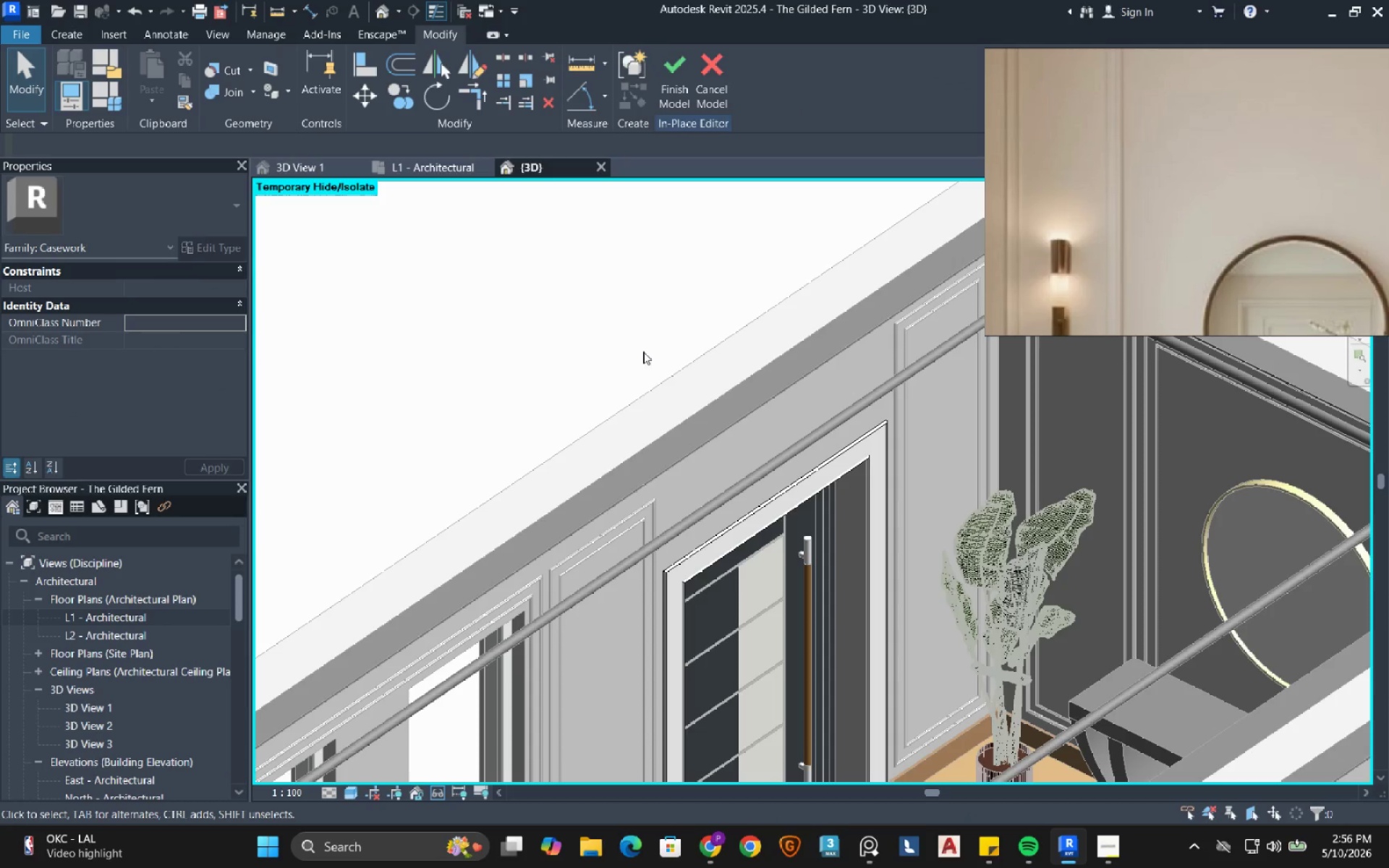 
wait(9.53)
 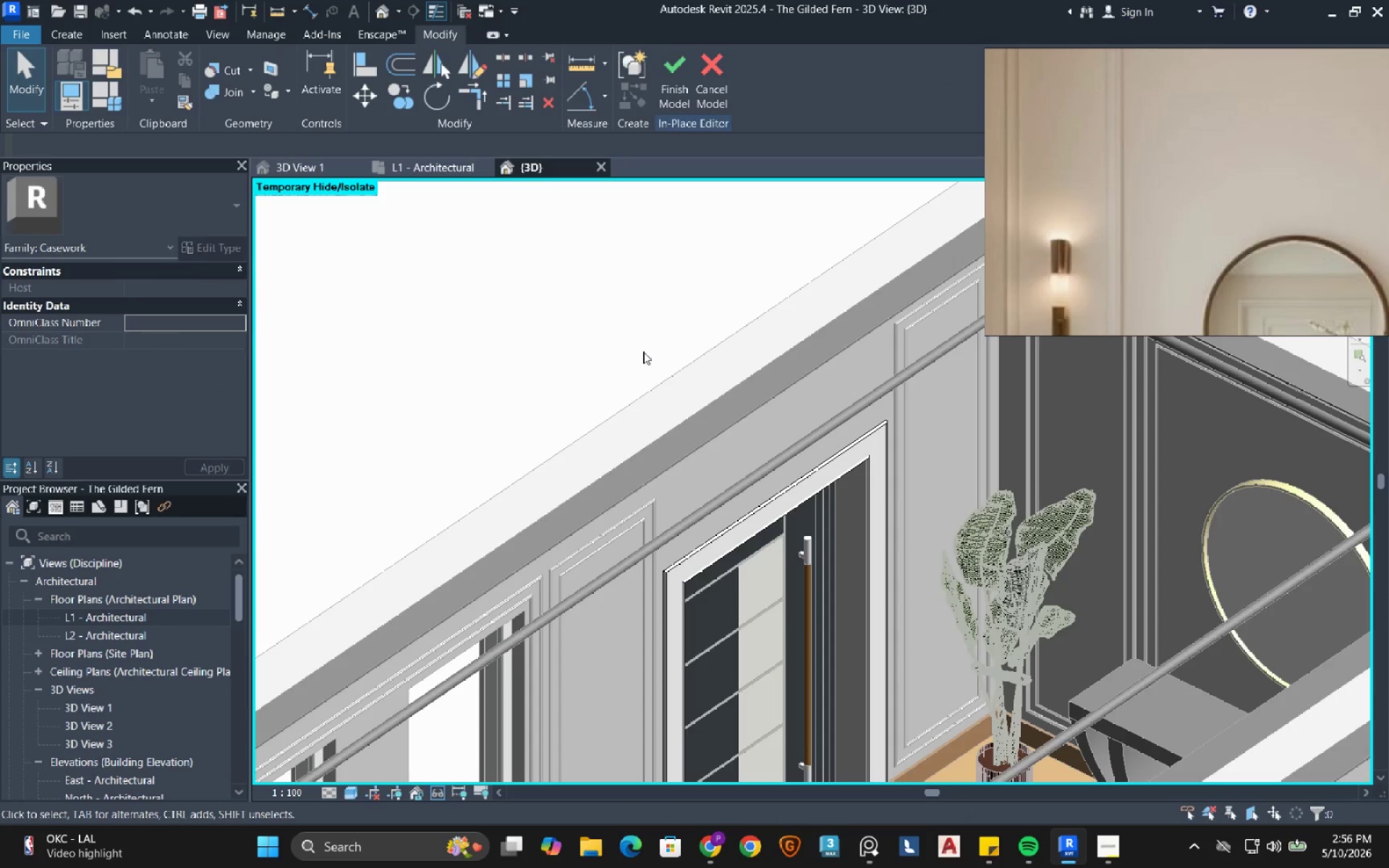 
left_click([647, 333])
 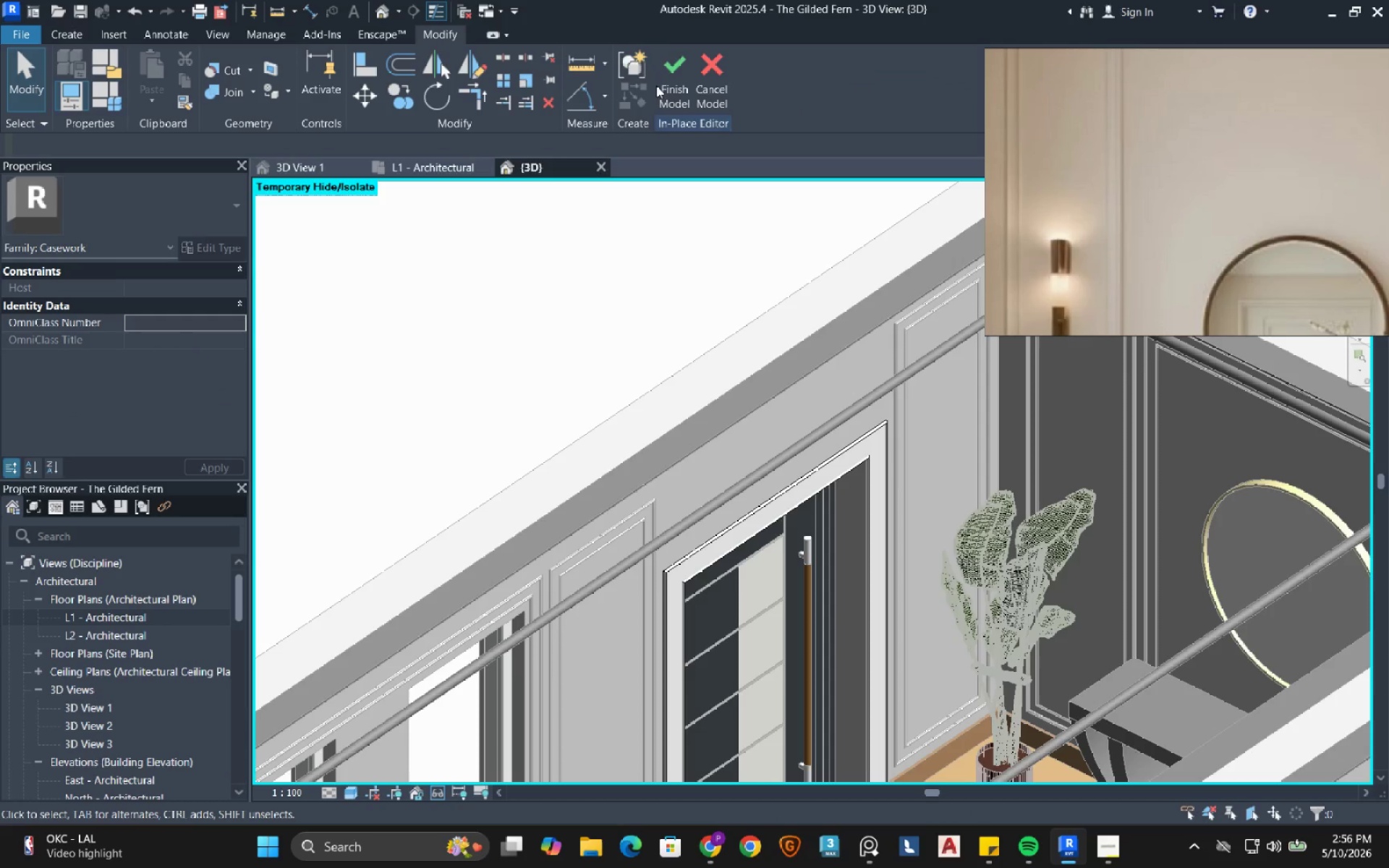 
left_click([665, 80])
 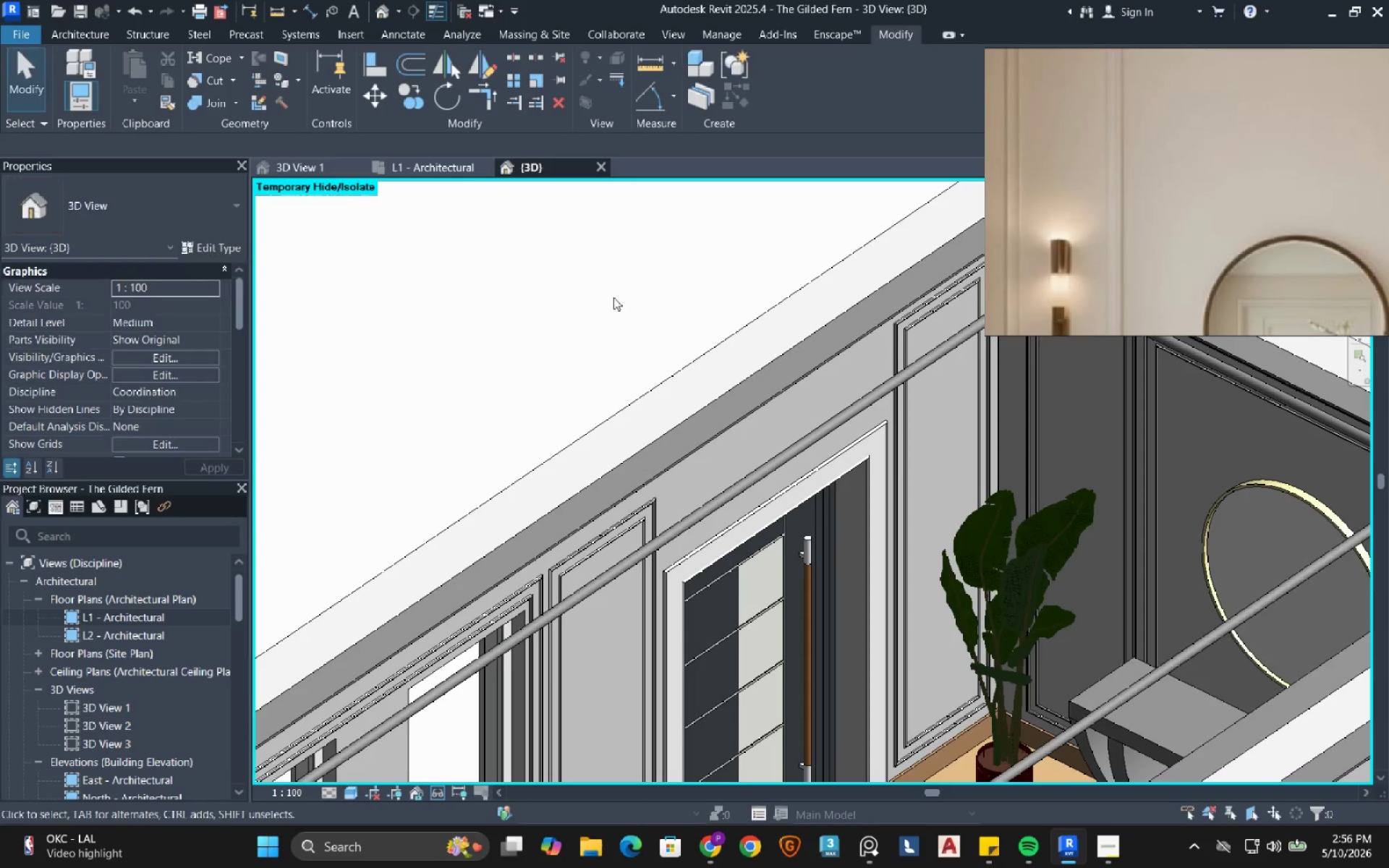 
left_click([613, 297])
 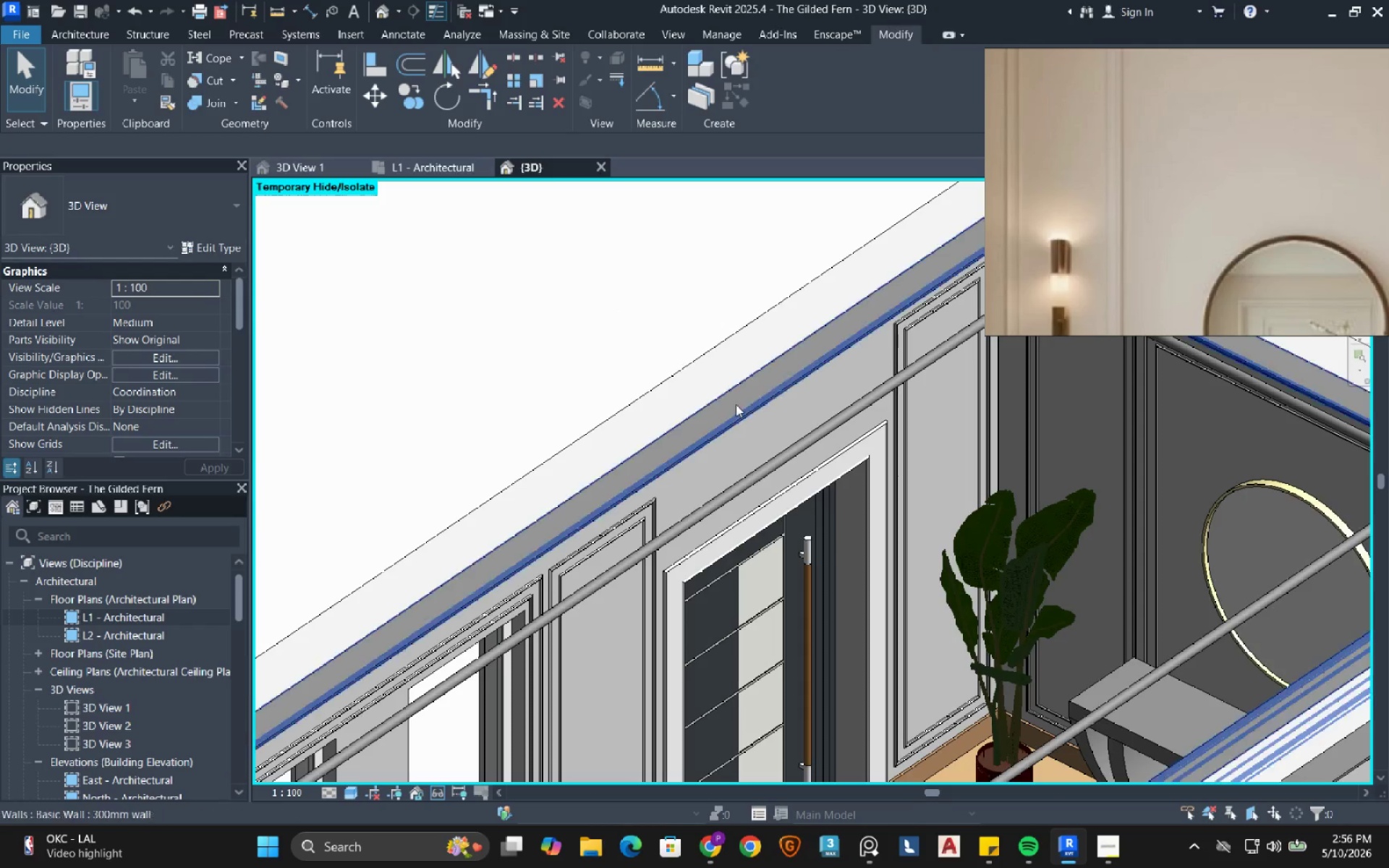 
left_click([789, 376])
 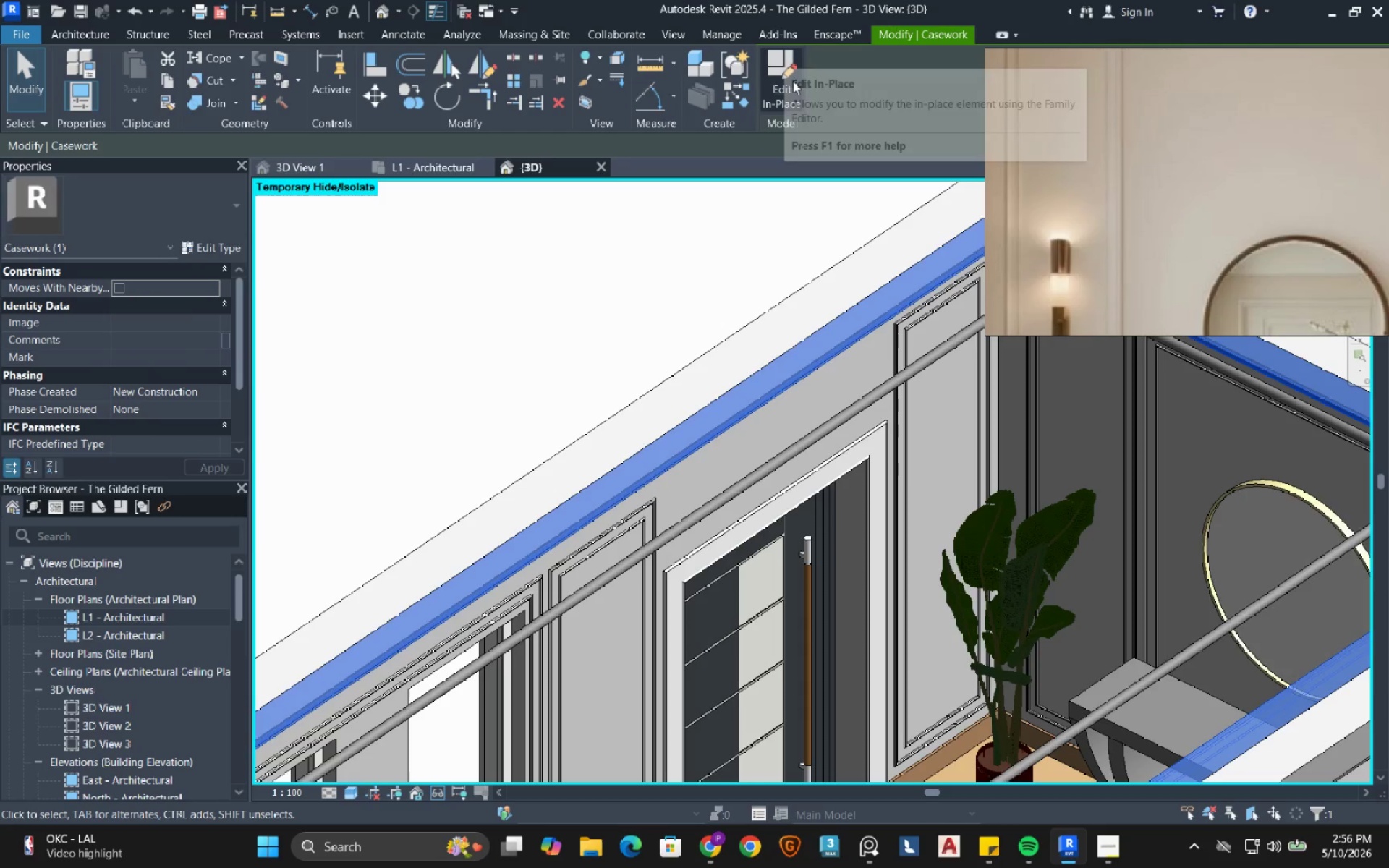 
left_click([789, 81])
 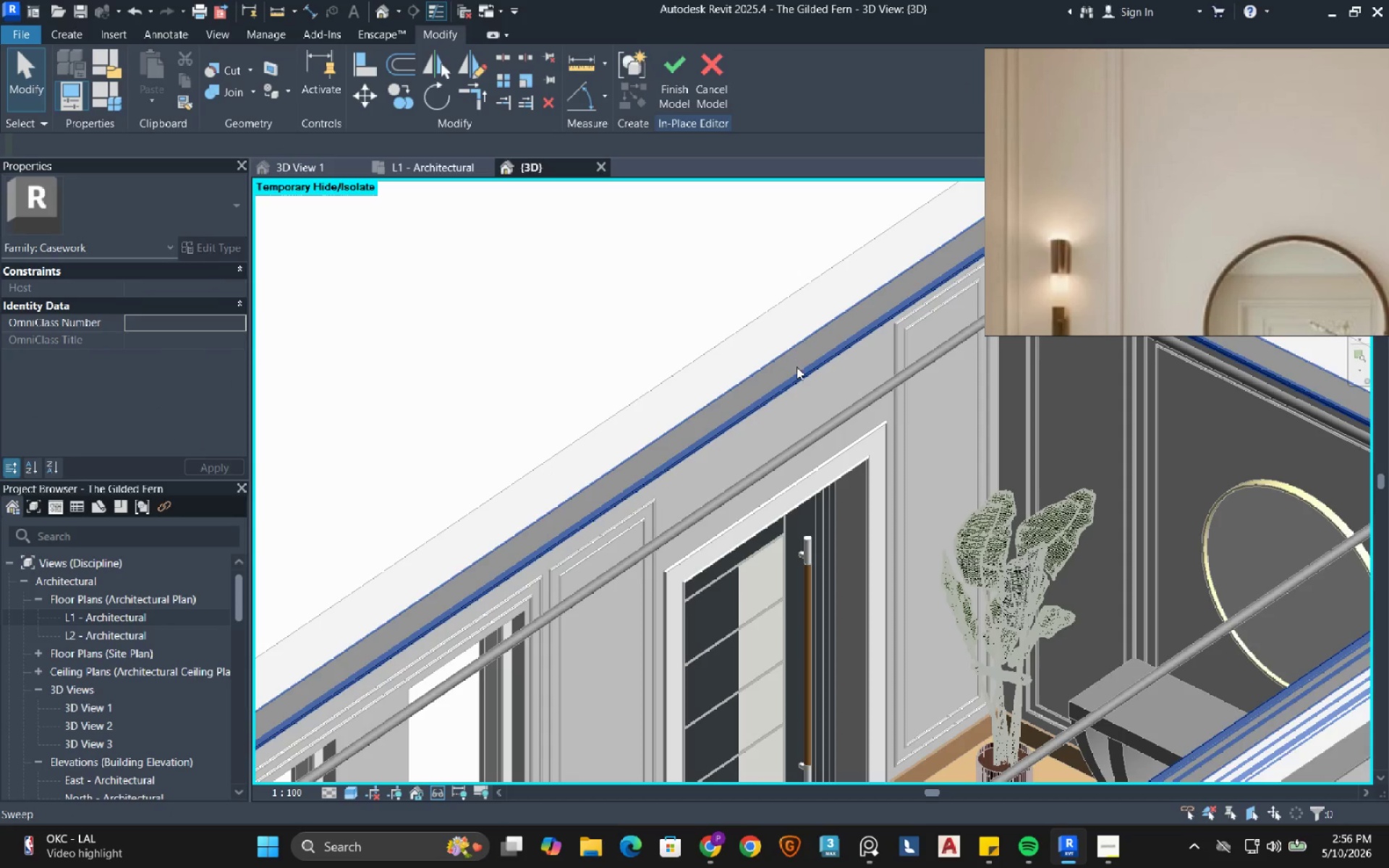 
left_click([797, 367])
 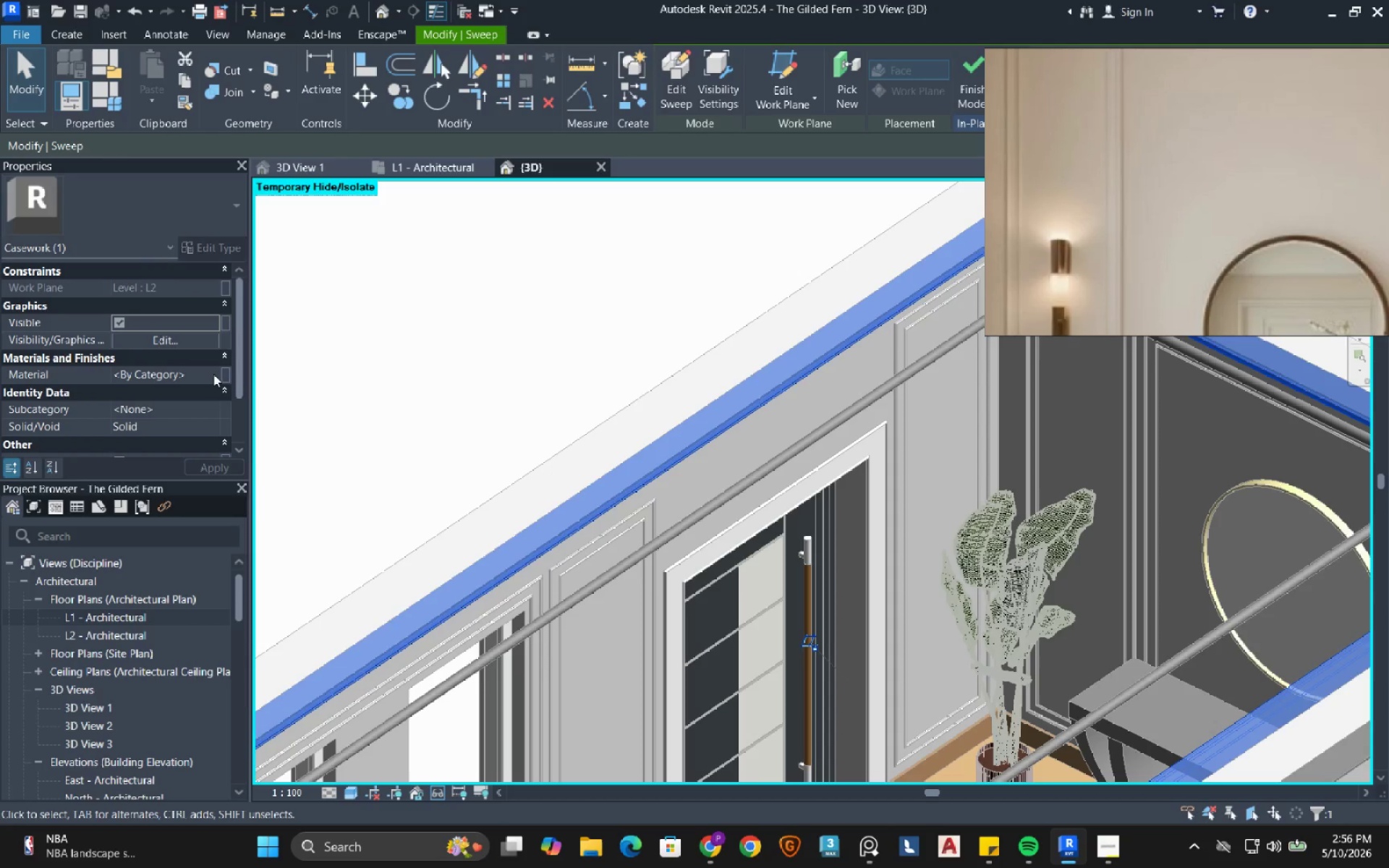 
left_click([206, 370])
 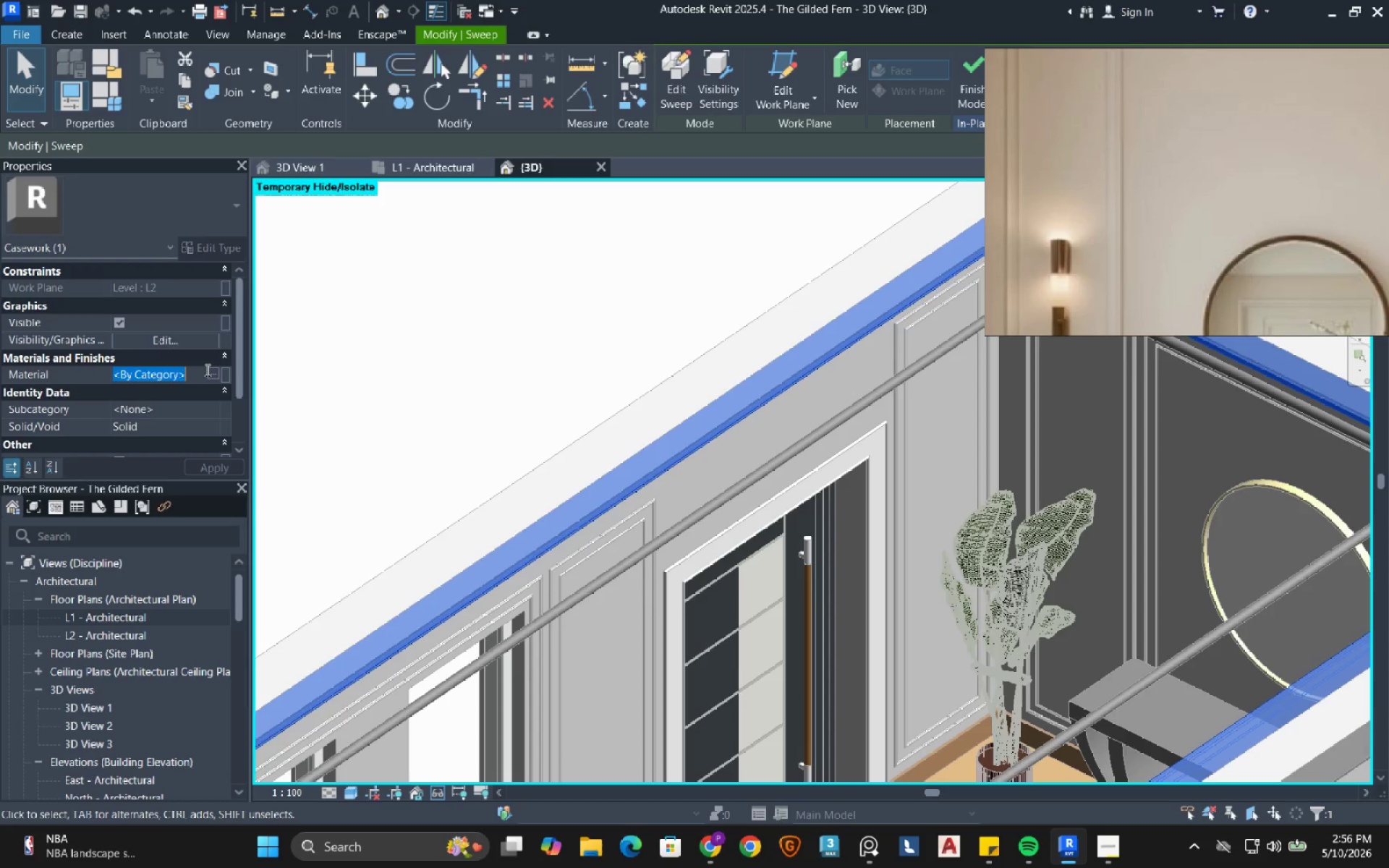 
wait(7.62)
 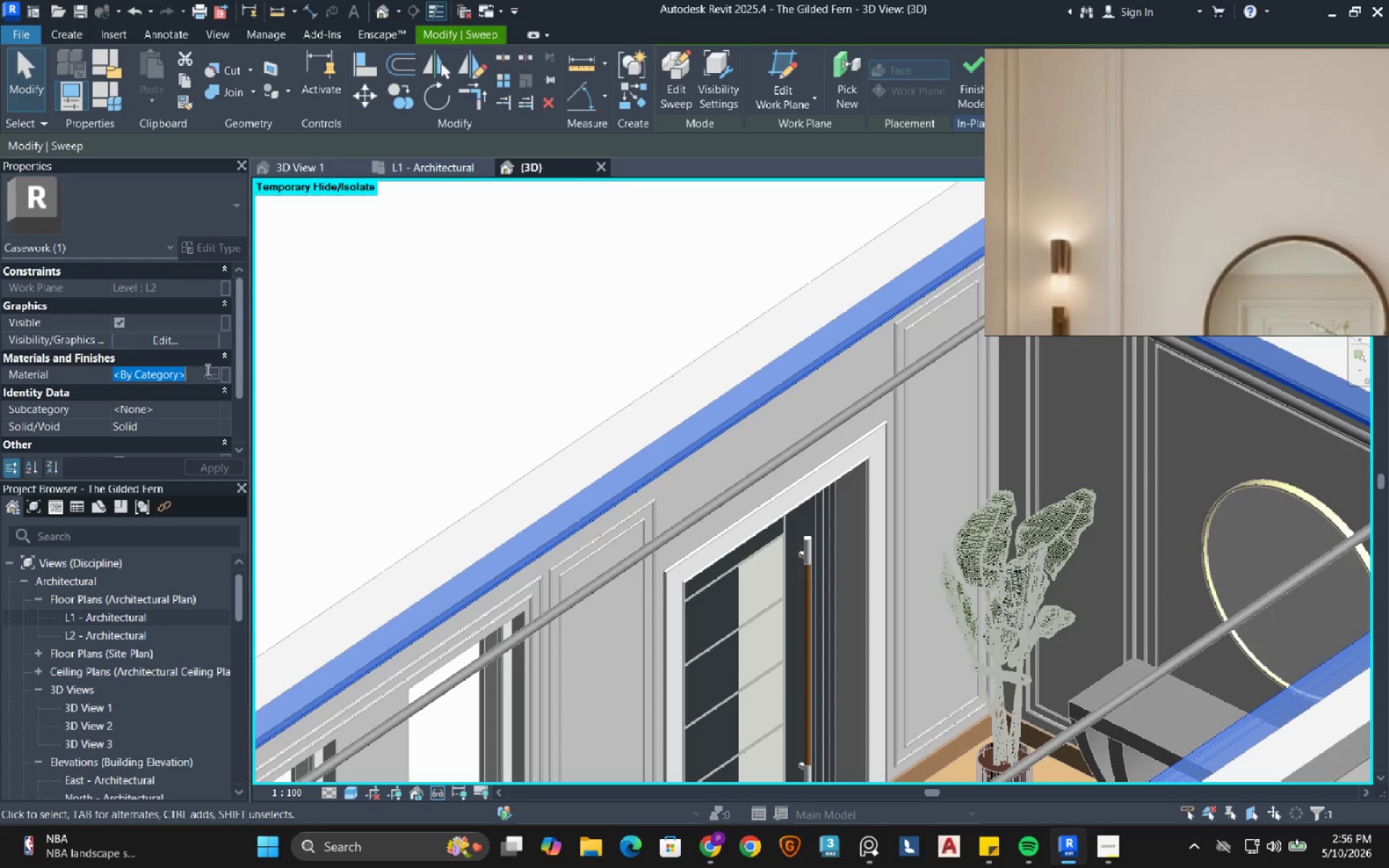 
key(Control+V)
 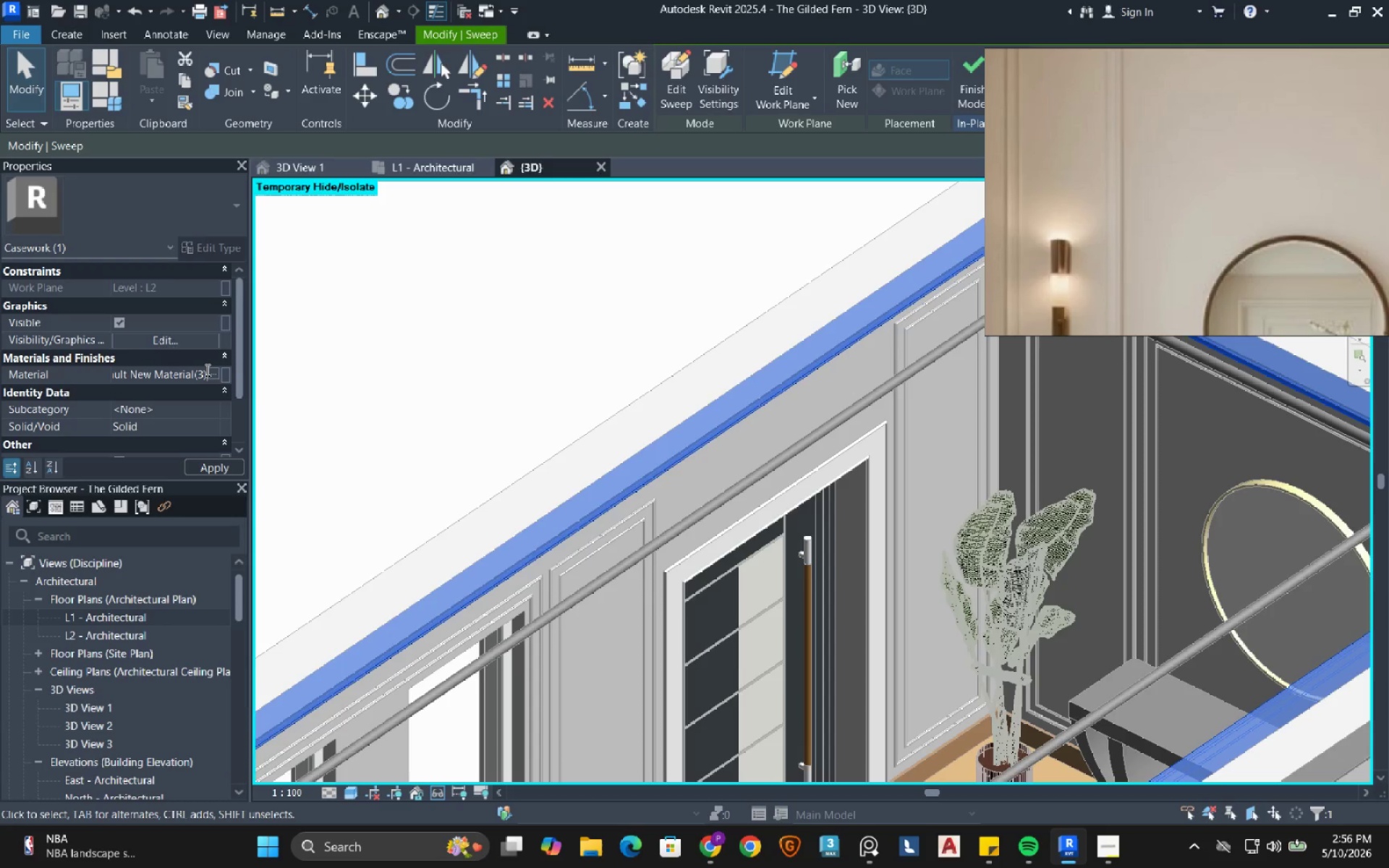 
left_click([585, 324])
 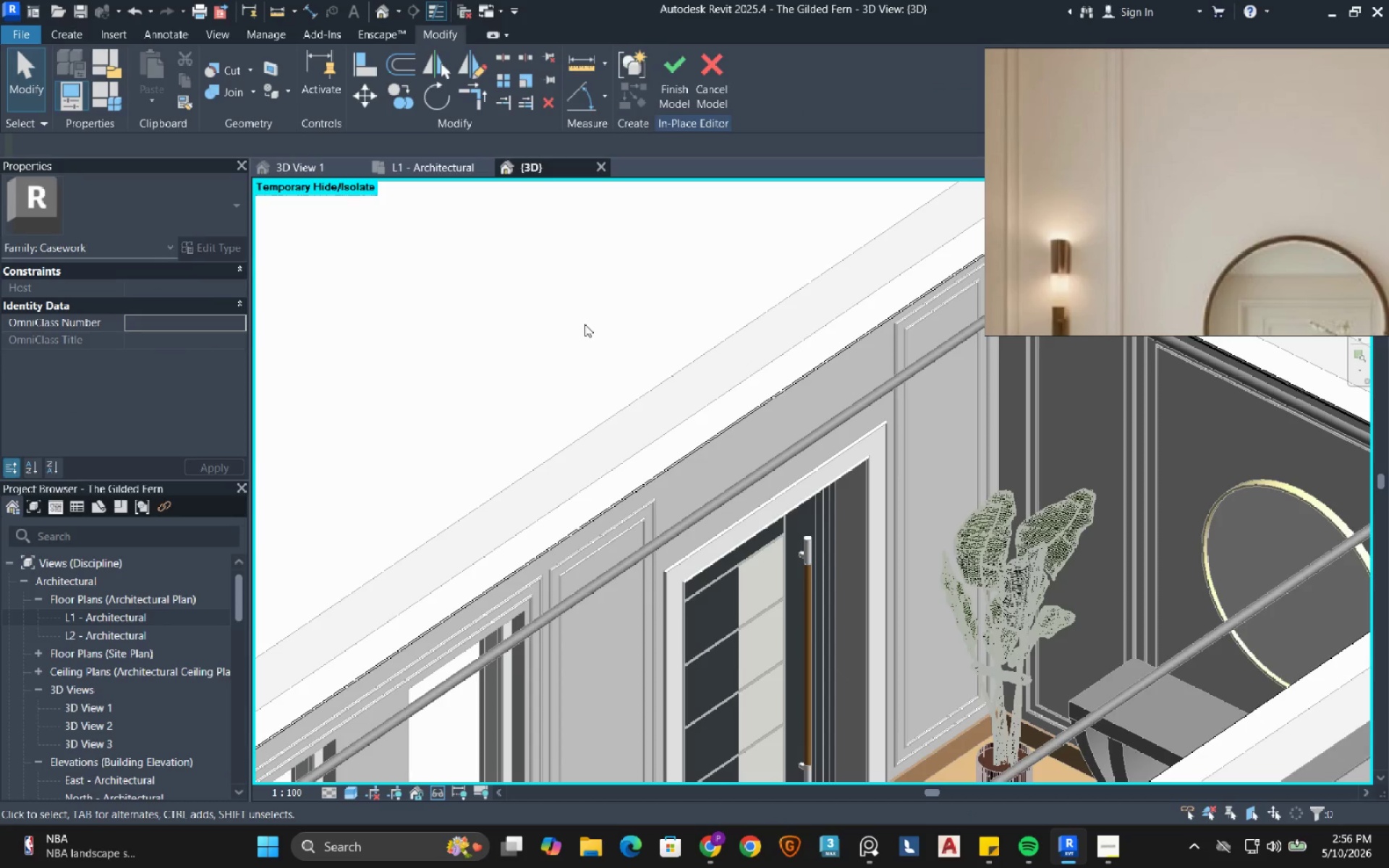 
wait(16.76)
 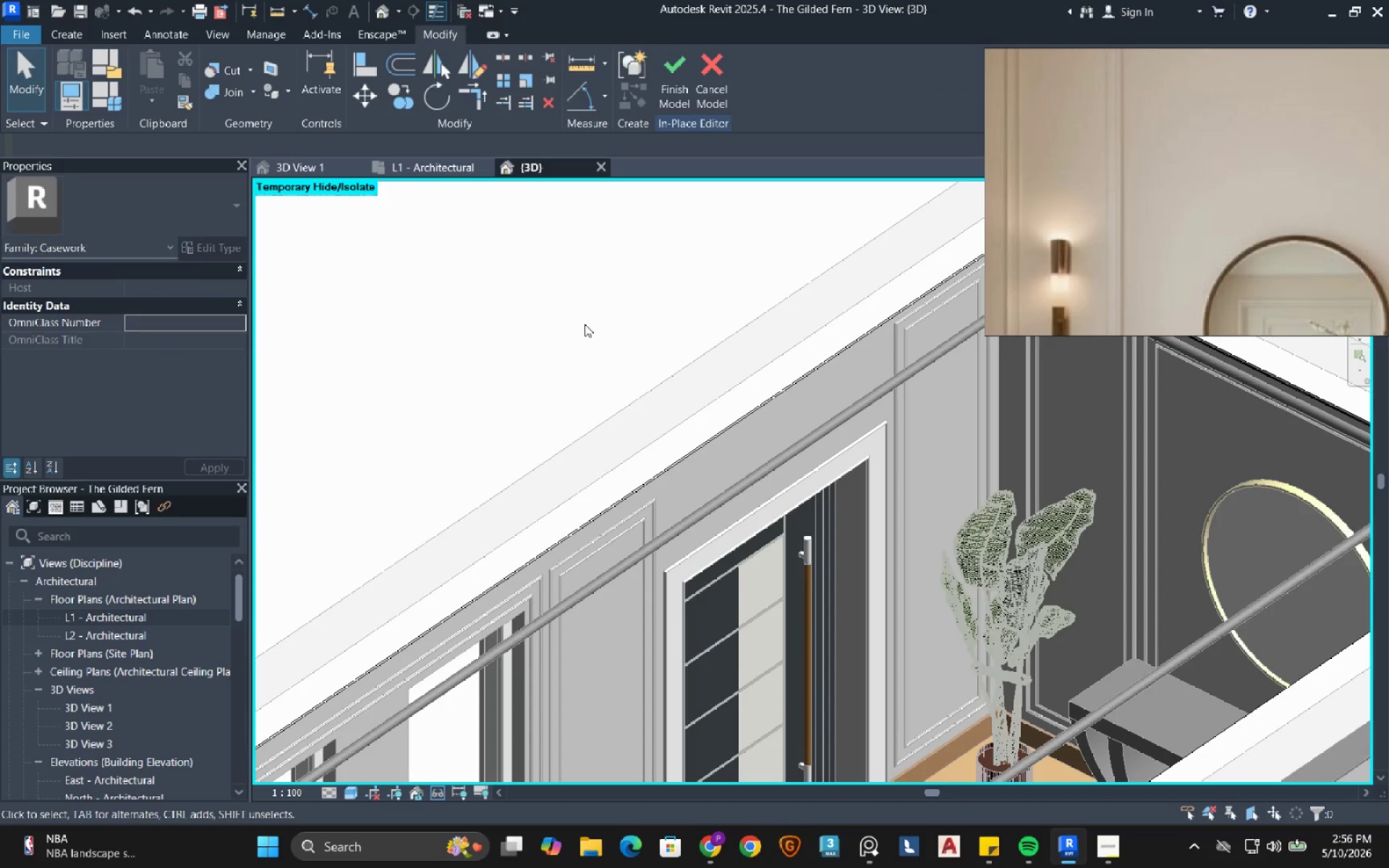 
left_click([590, 320])
 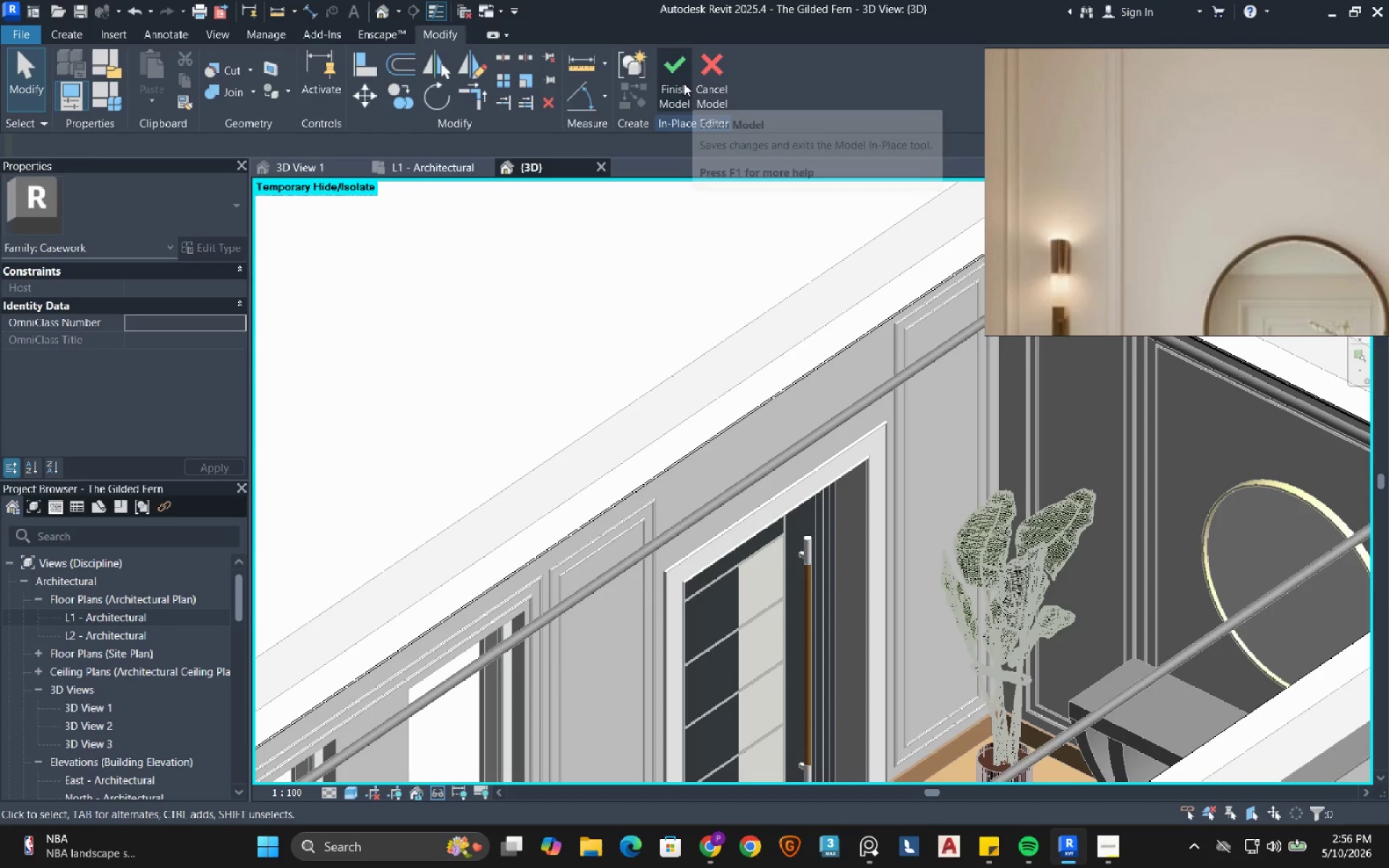 
left_click([684, 83])
 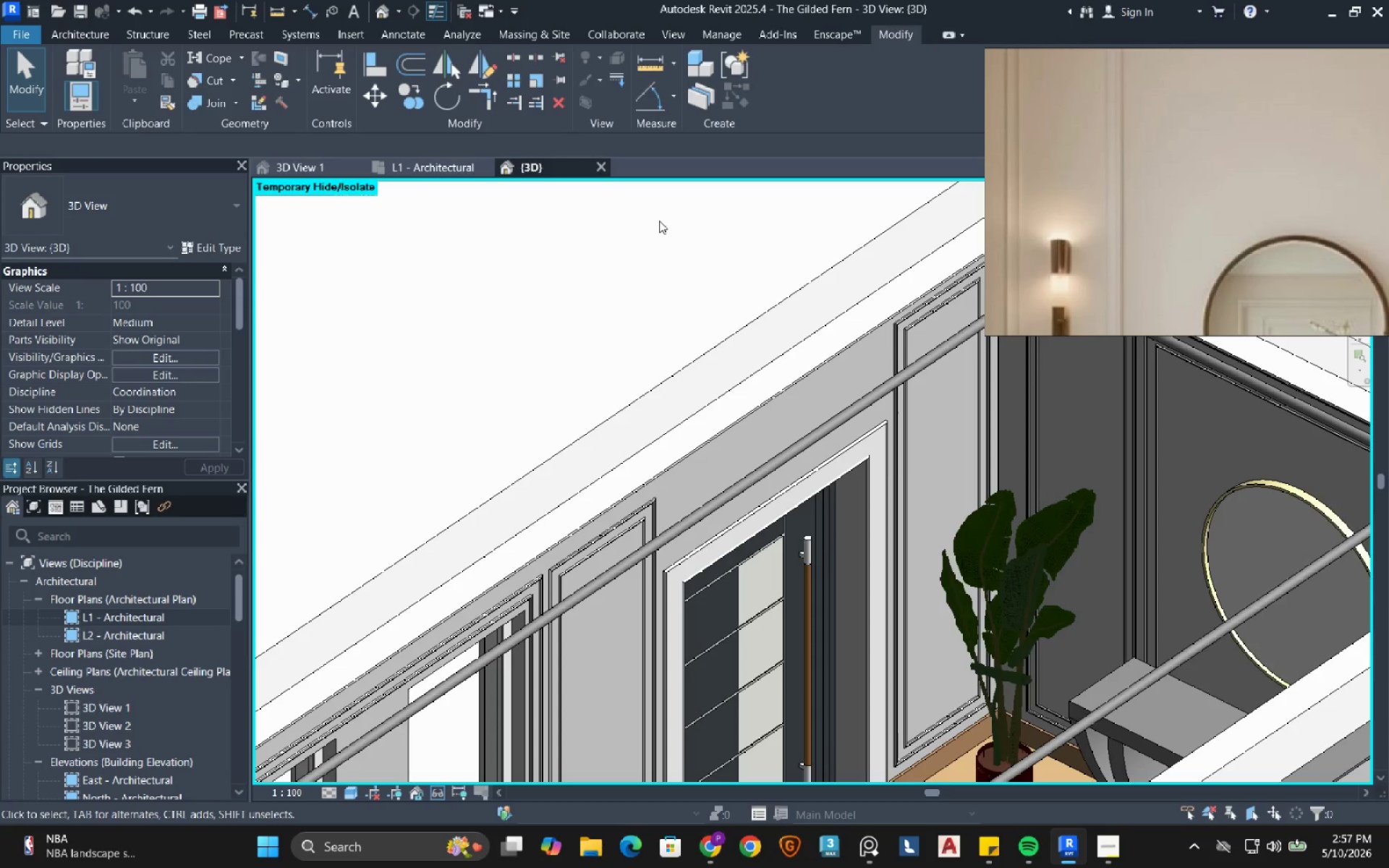 
wait(25.22)
 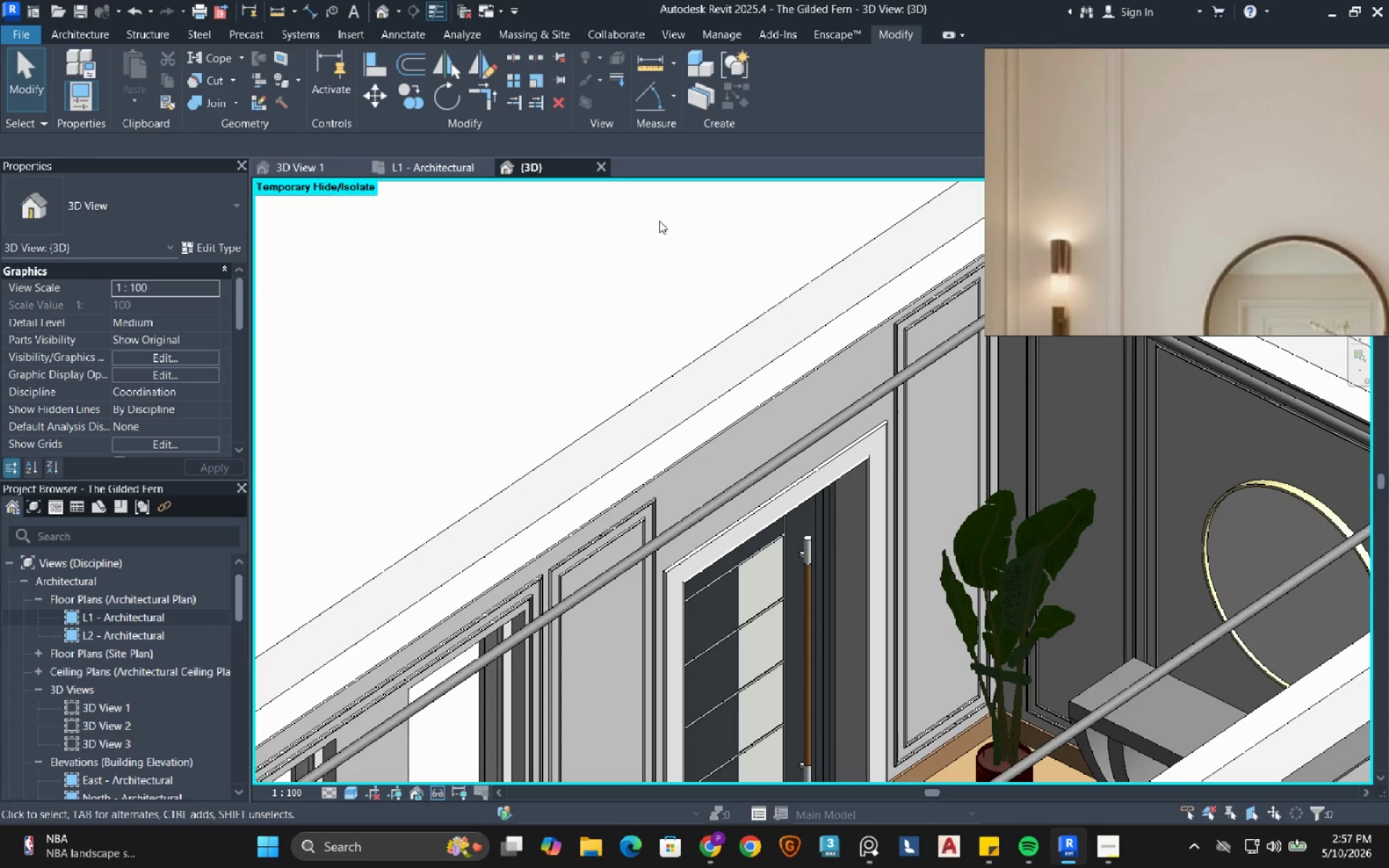 
scroll: coordinate [528, 335], scroll_direction: down, amount: 5.0
 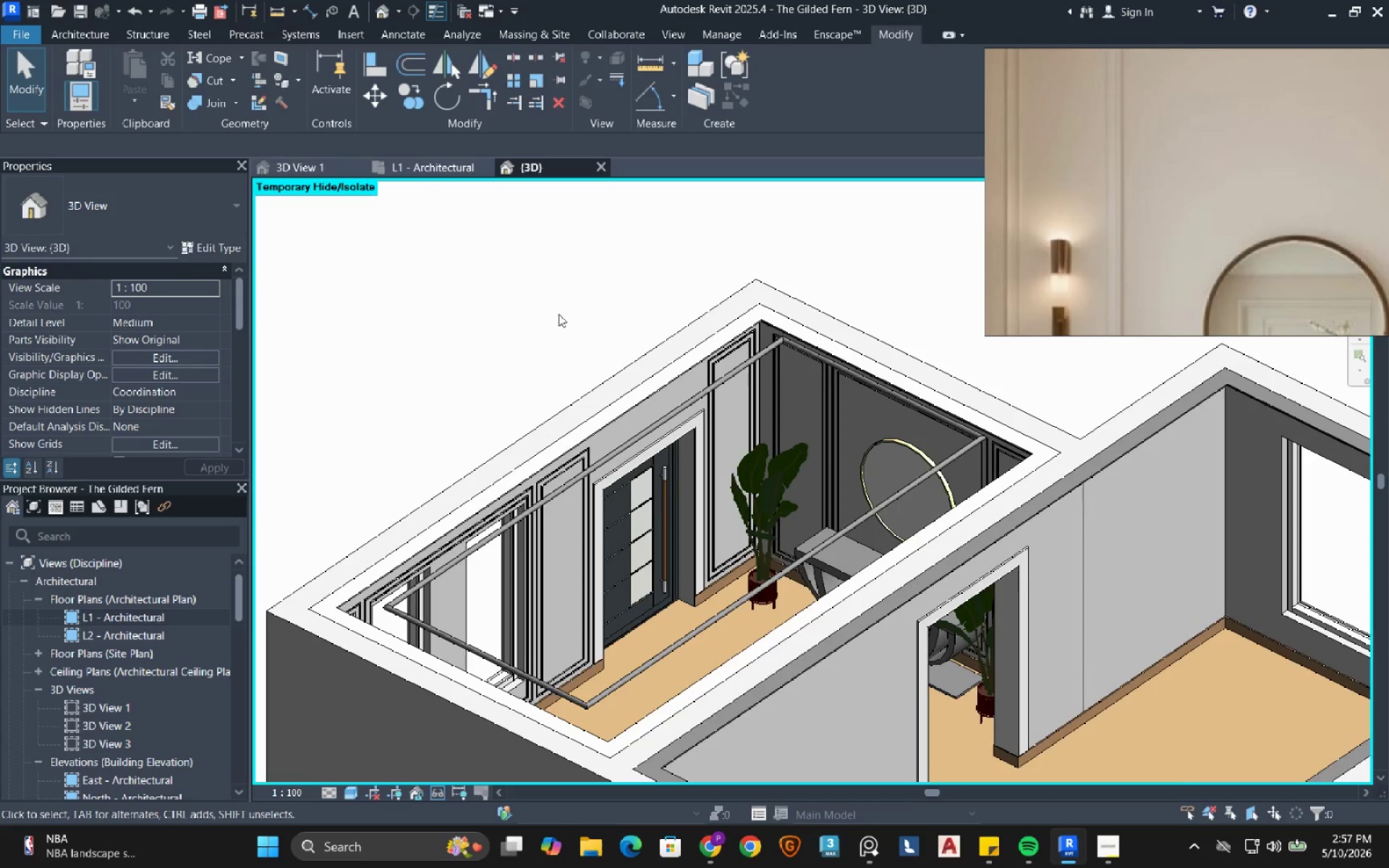 
scroll: coordinate [698, 346], scroll_direction: up, amount: 3.0
 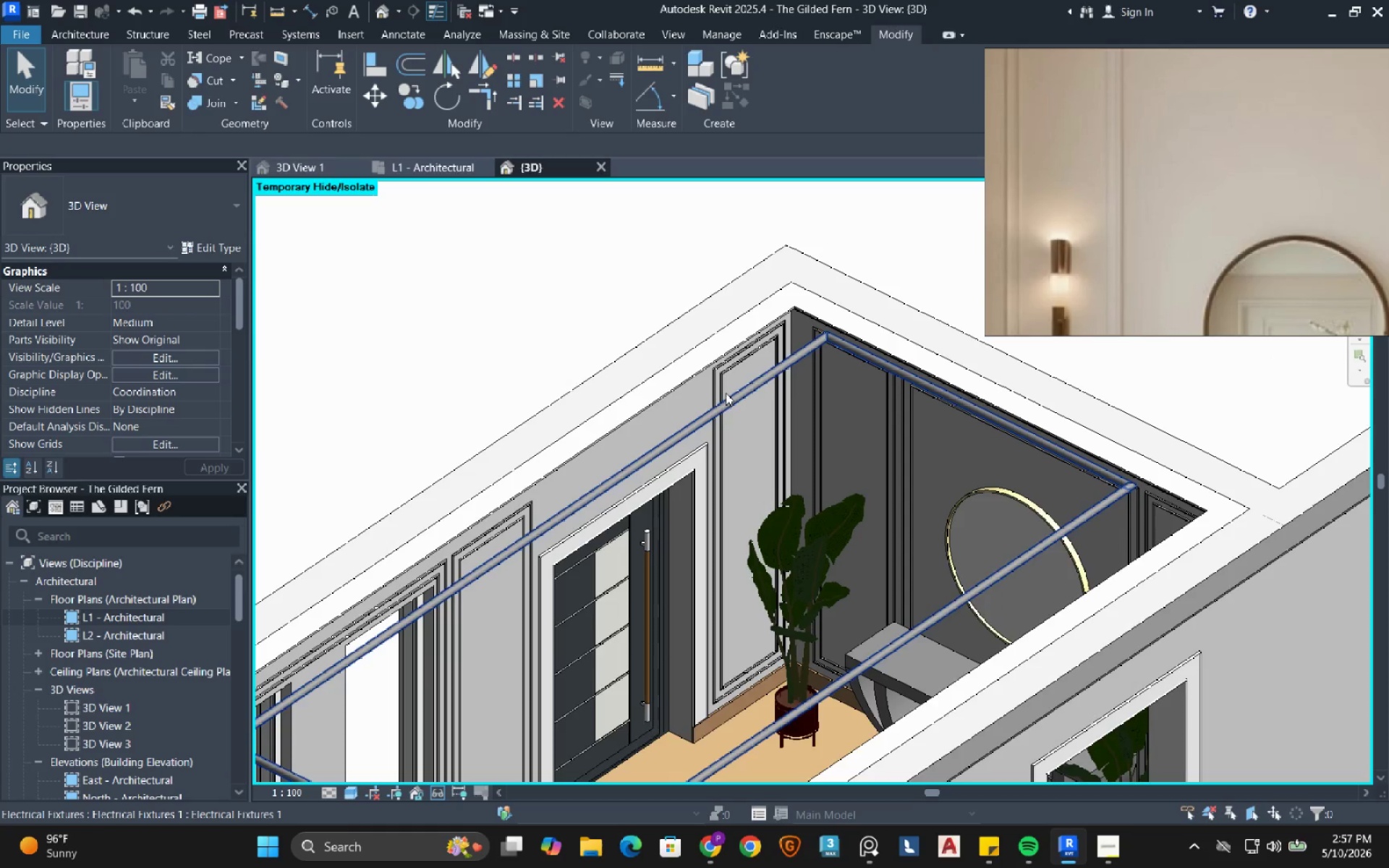 
left_click([726, 393])
 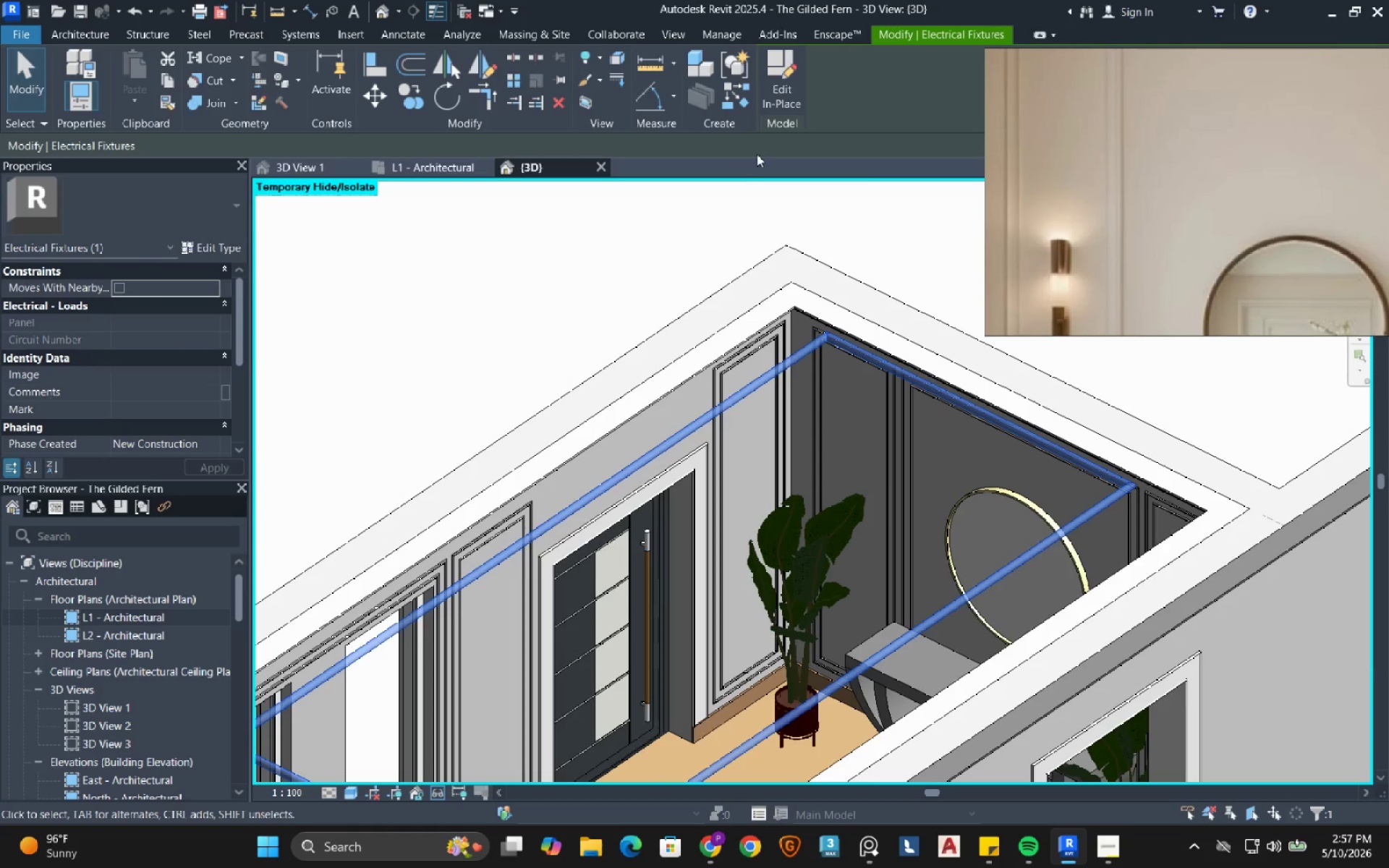 
mouse_move([775, 106])
 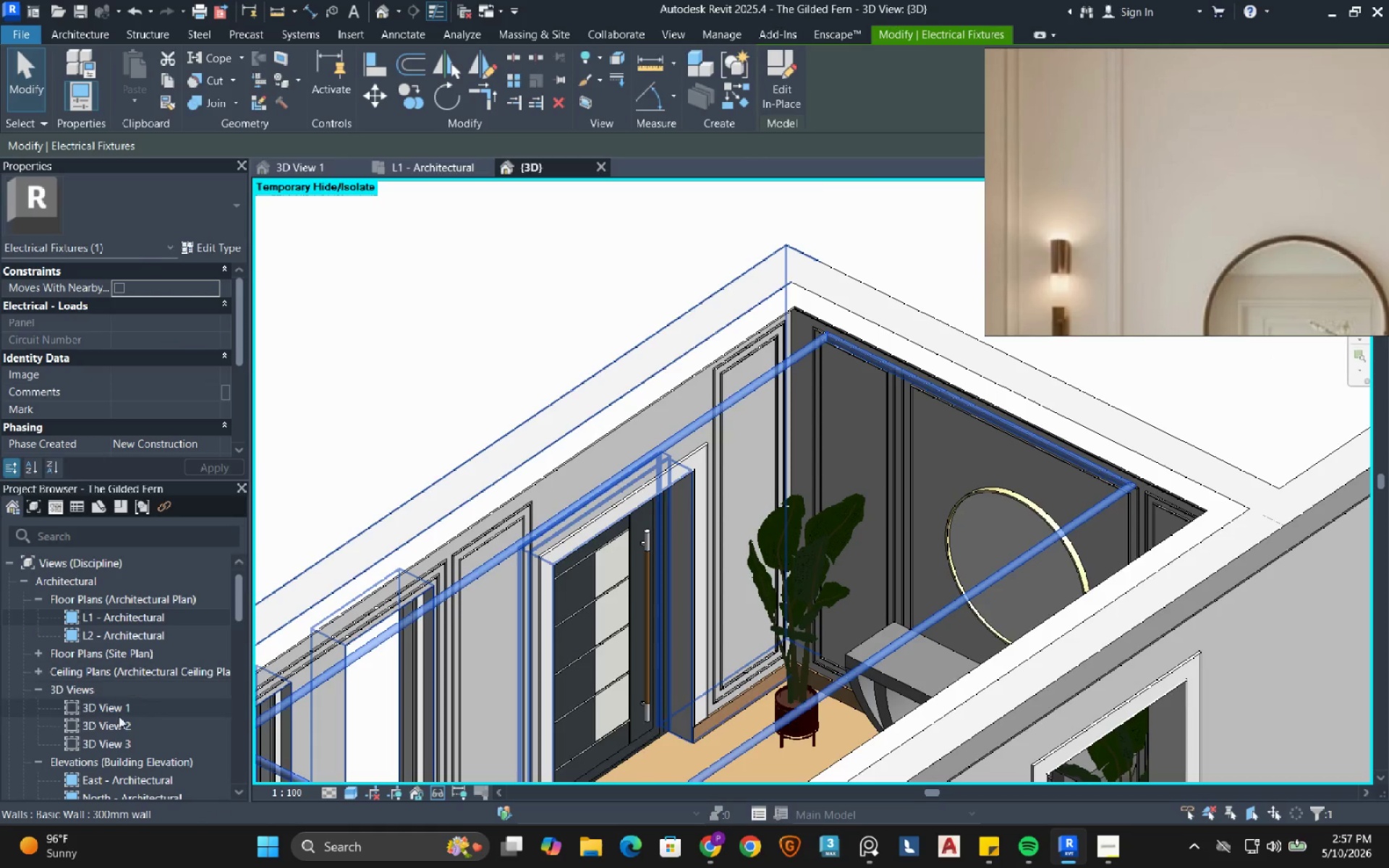 
double_click([103, 710])
 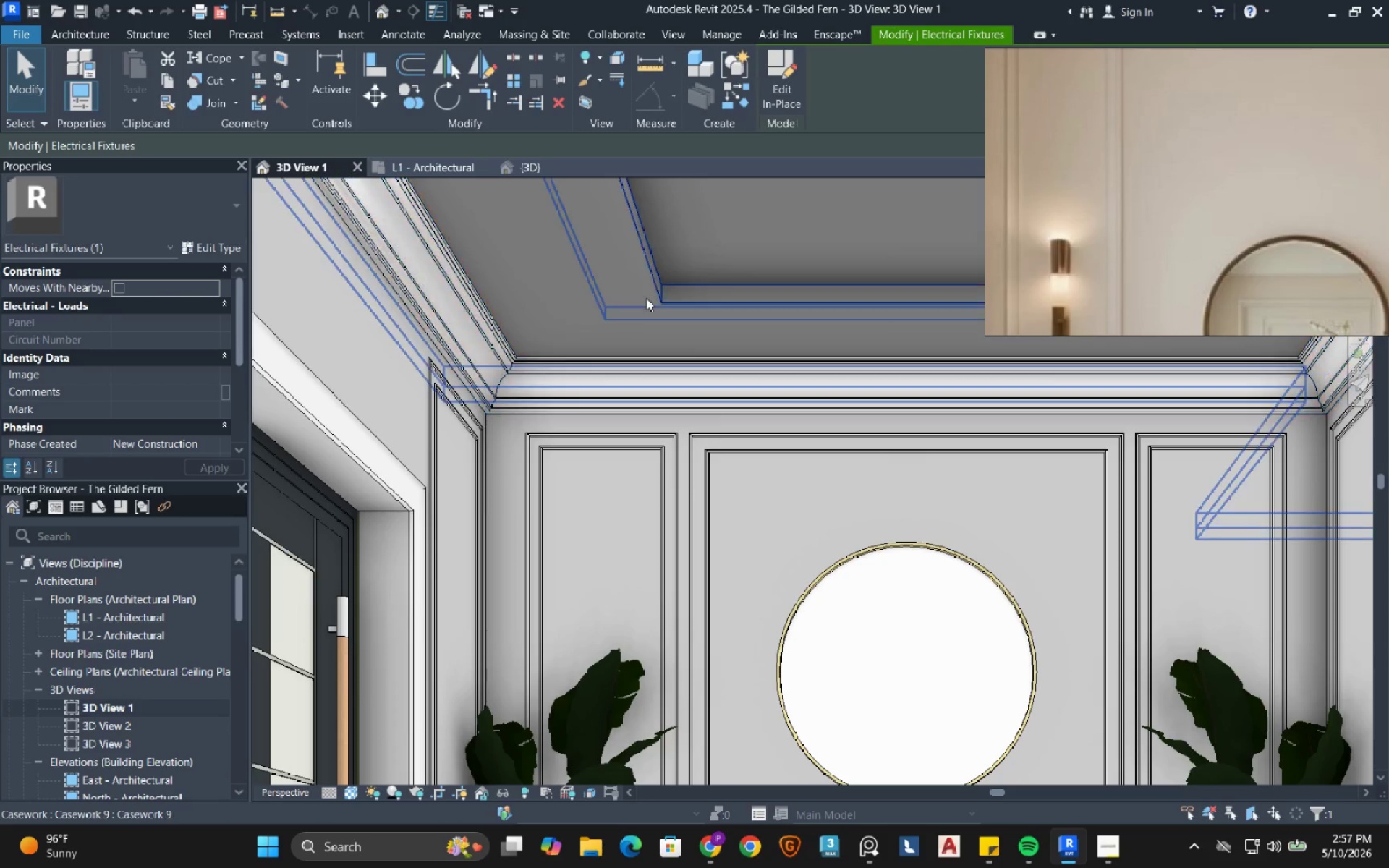 
left_click([645, 298])
 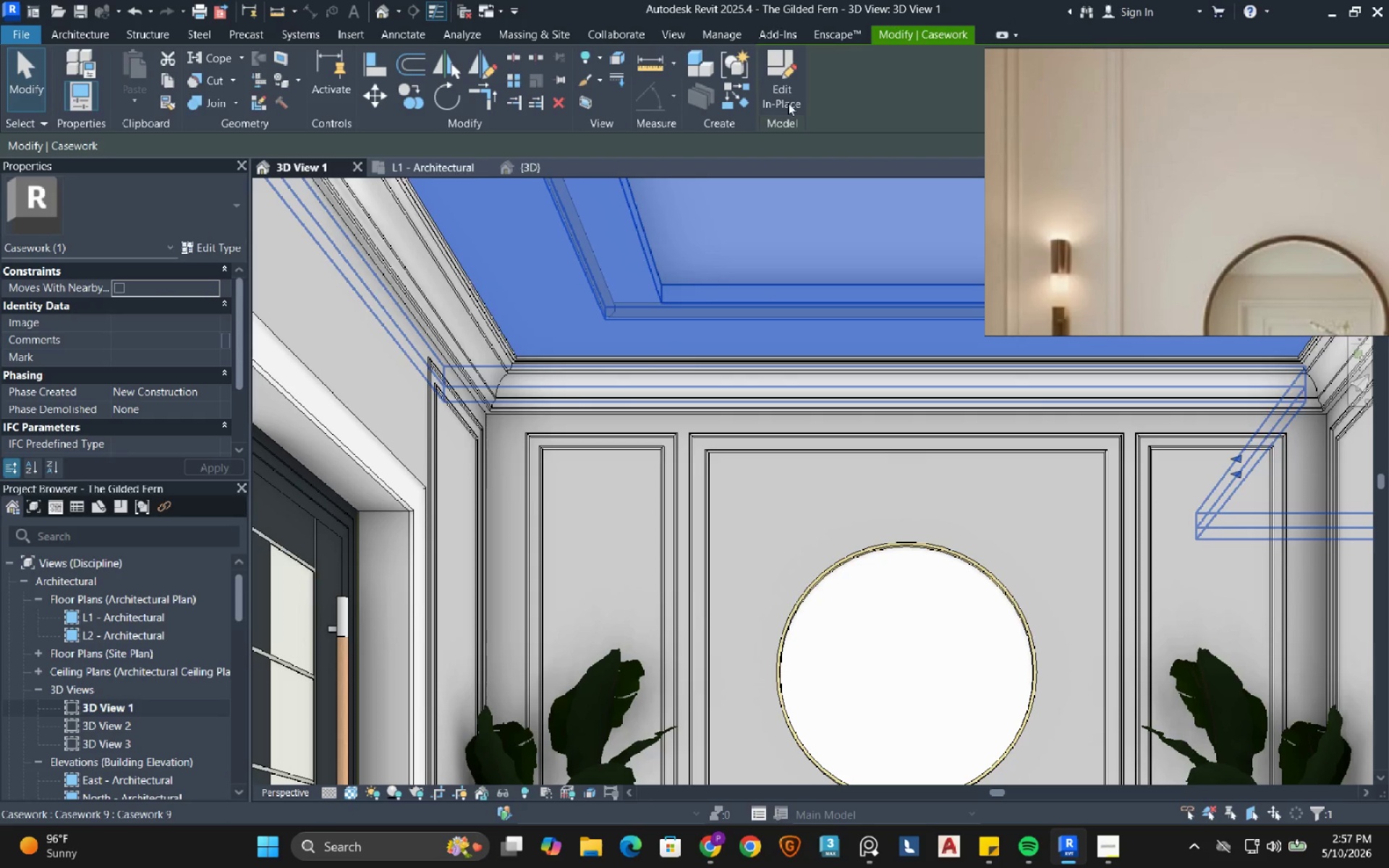 
left_click([776, 105])
 